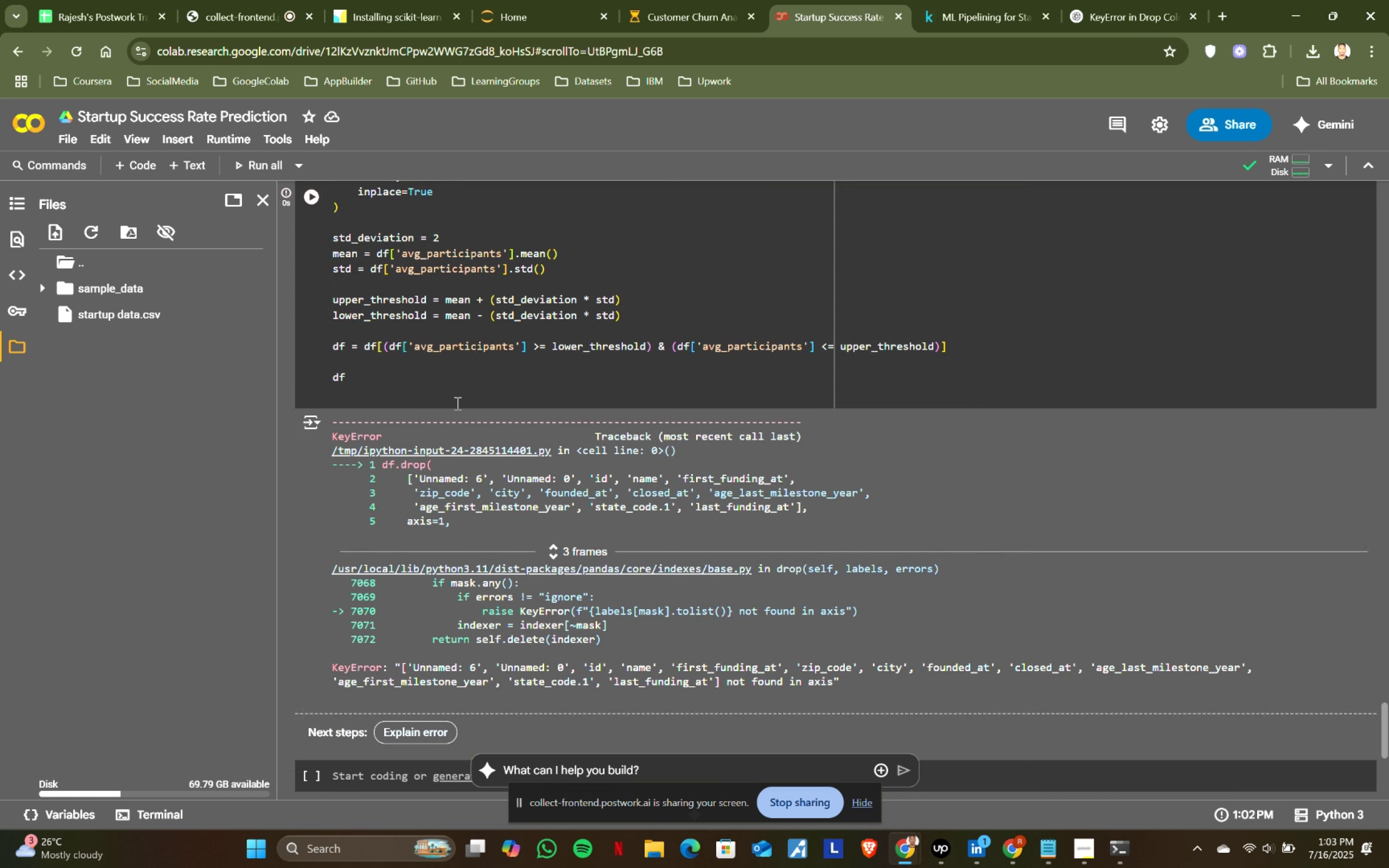 
left_click([431, 382])
 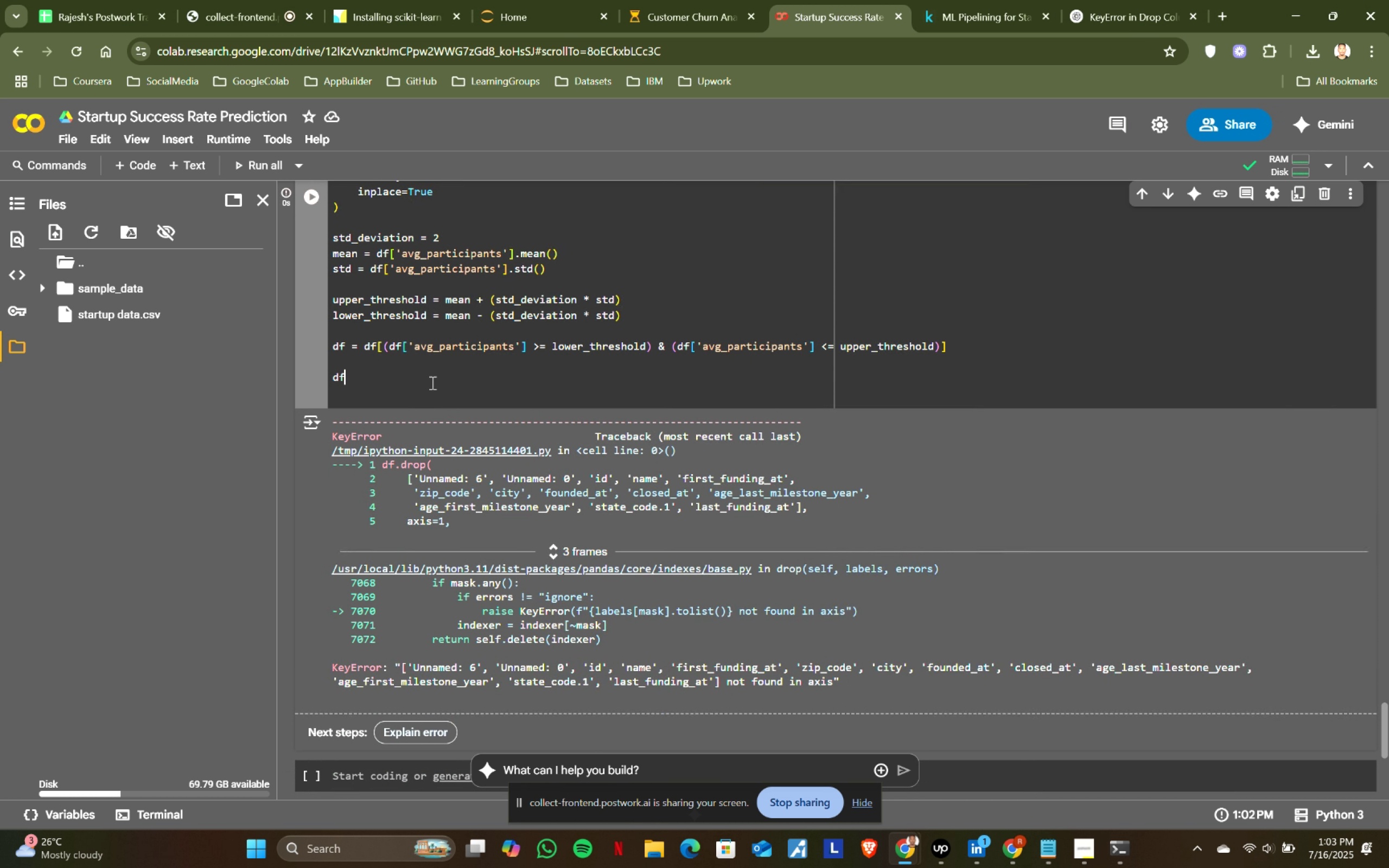 
key(Control+ControlLeft)
 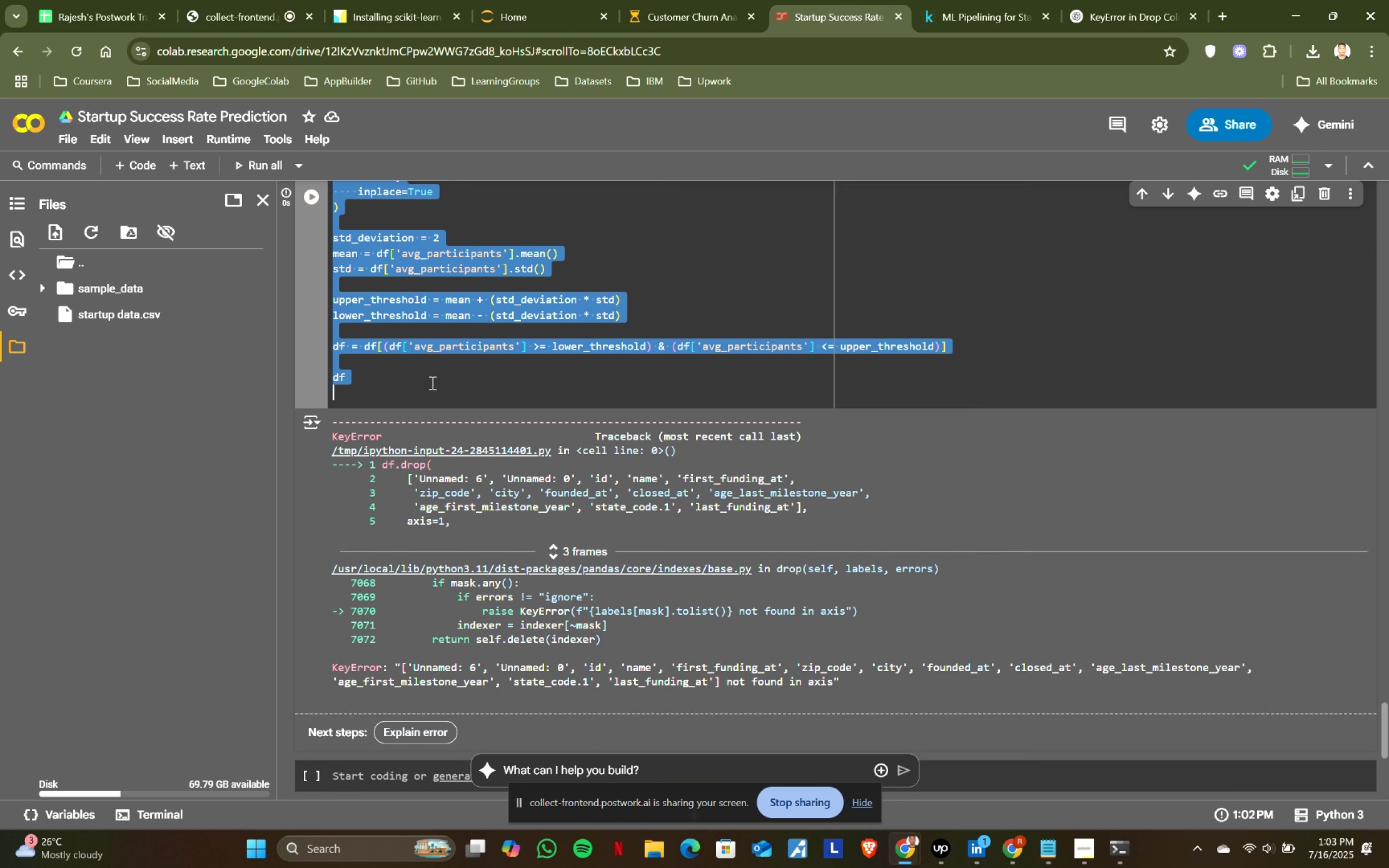 
key(Control+A)
 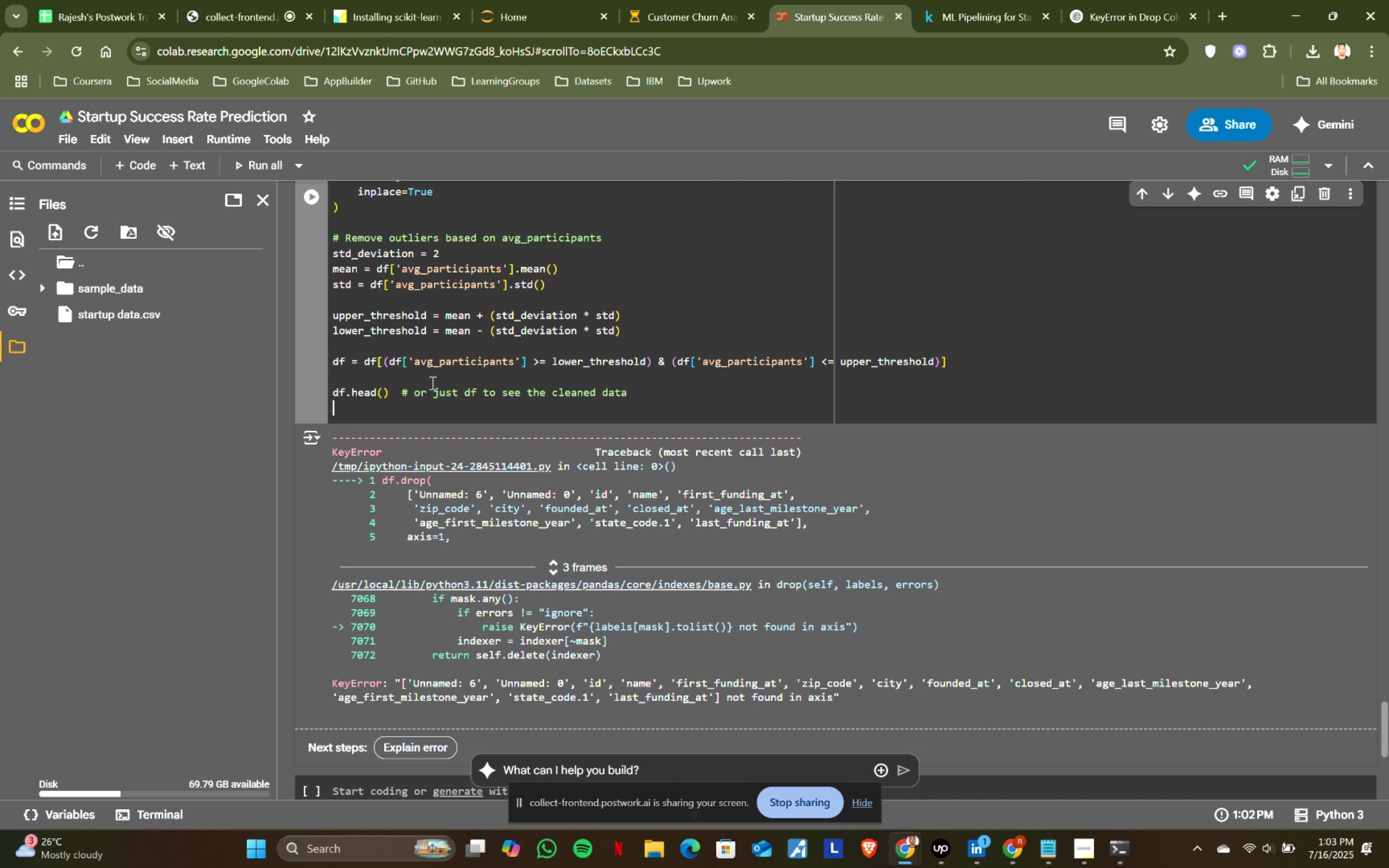 
key(Control+ControlLeft)
 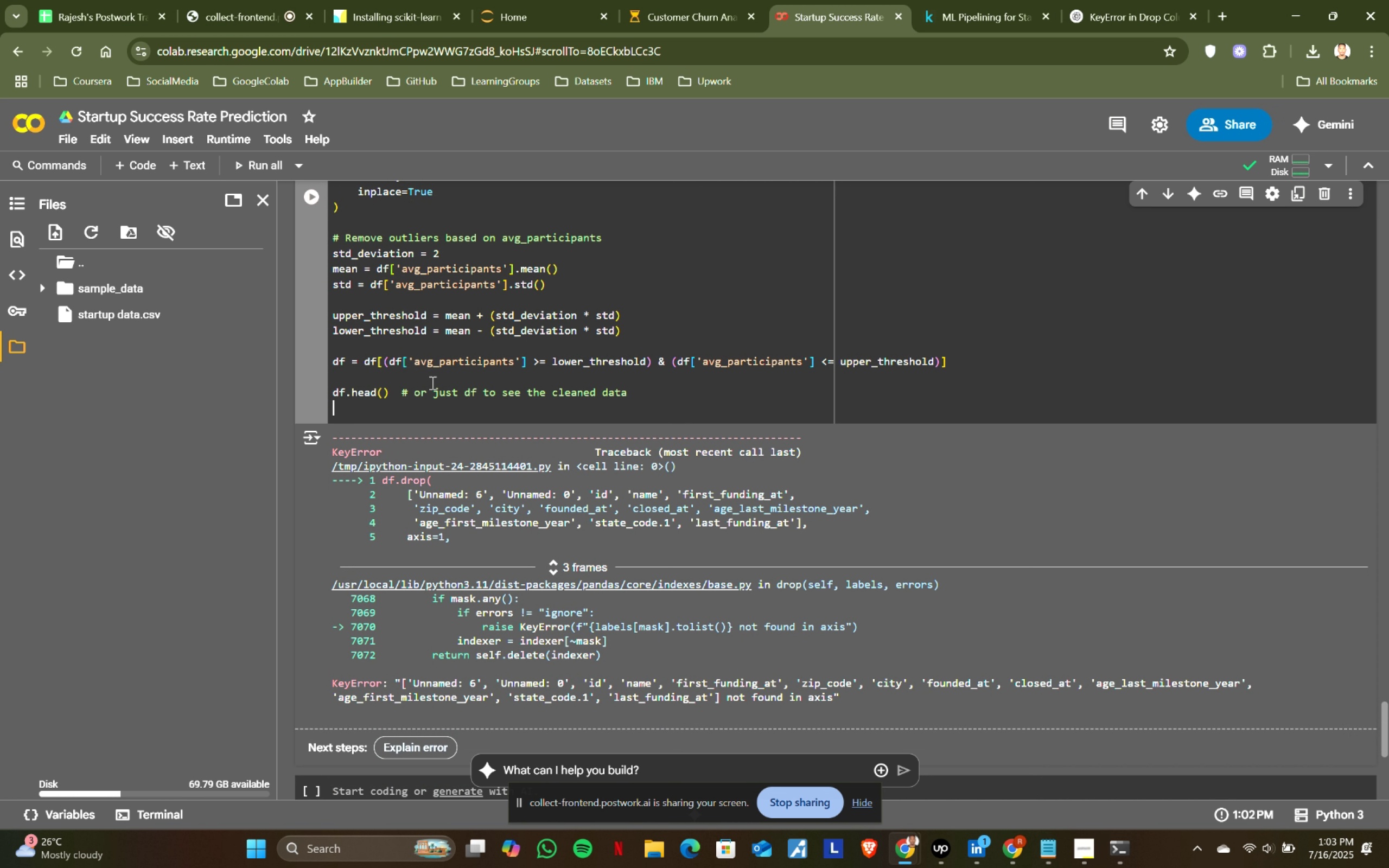 
key(Control+V)
 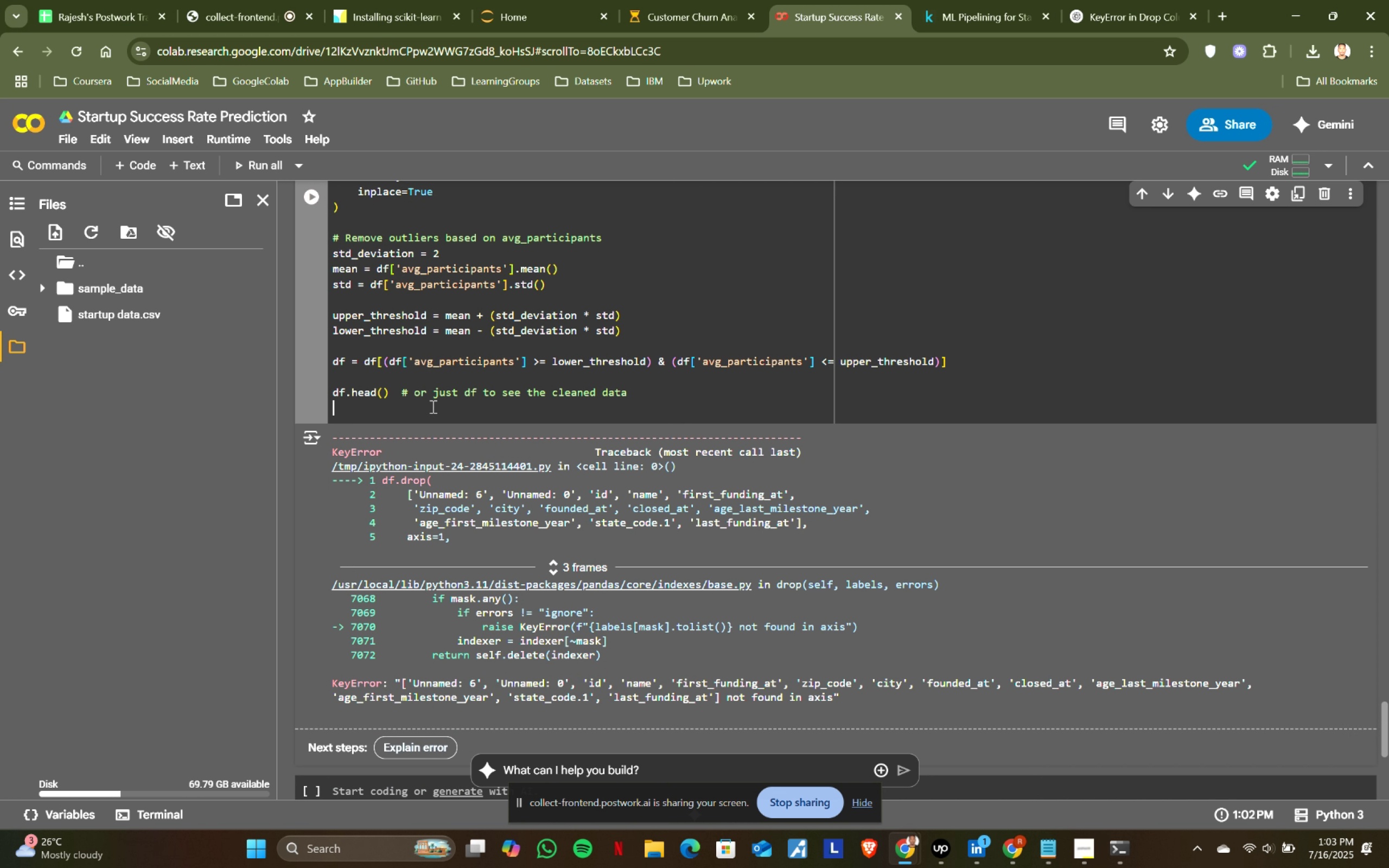 
key(Backspace)
 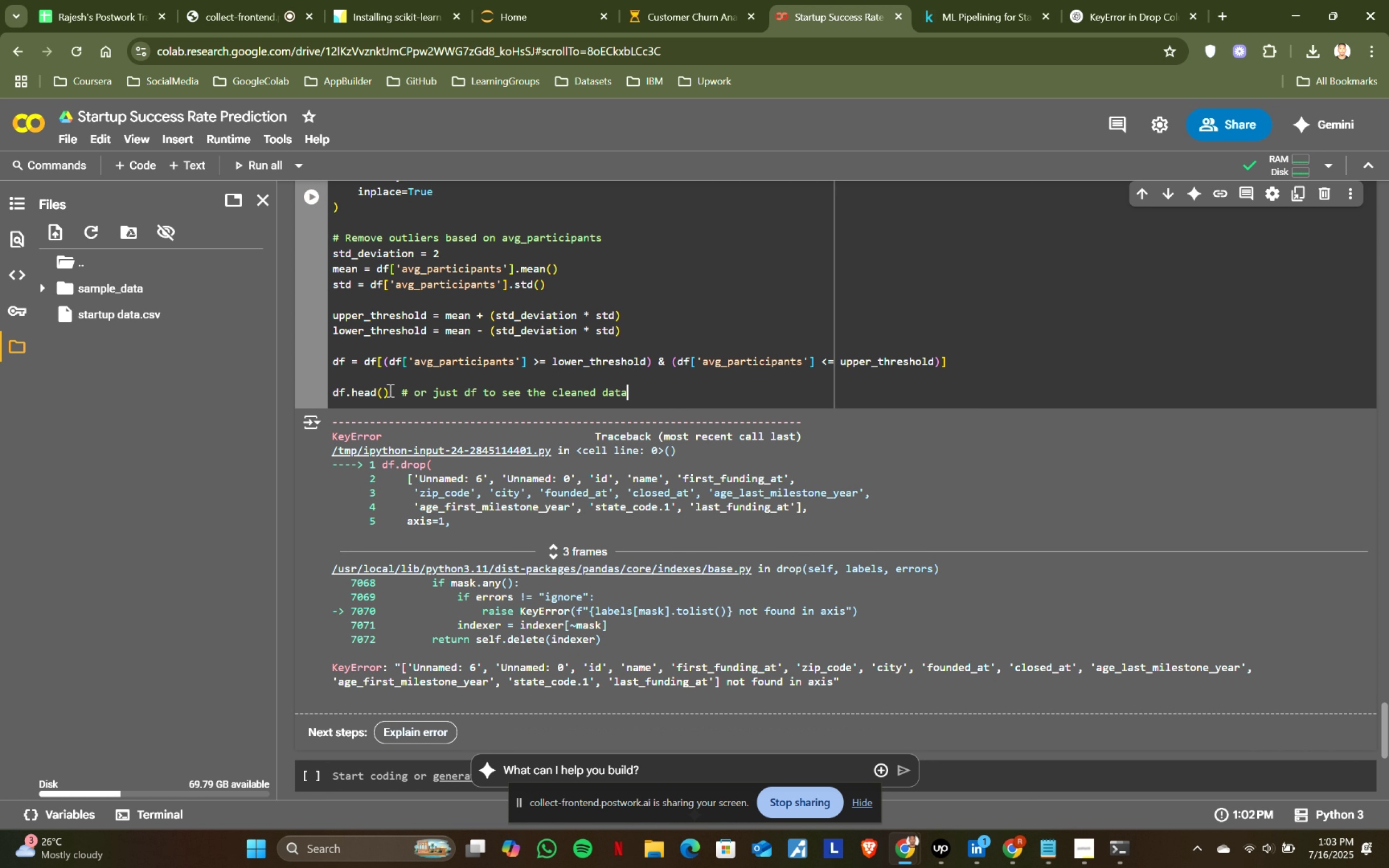 
key(Shift+ShiftRight)
 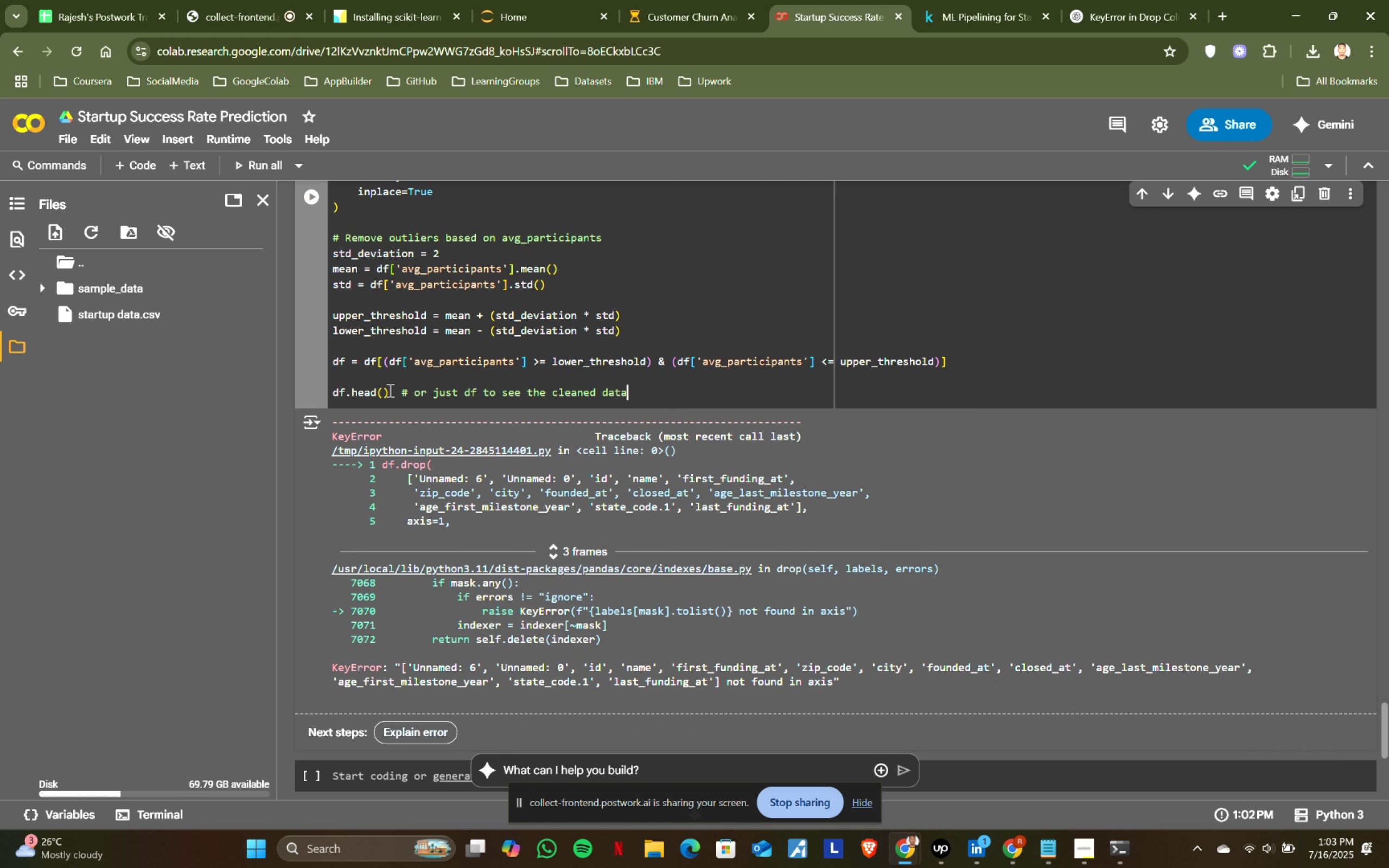 
key(Shift+Enter)
 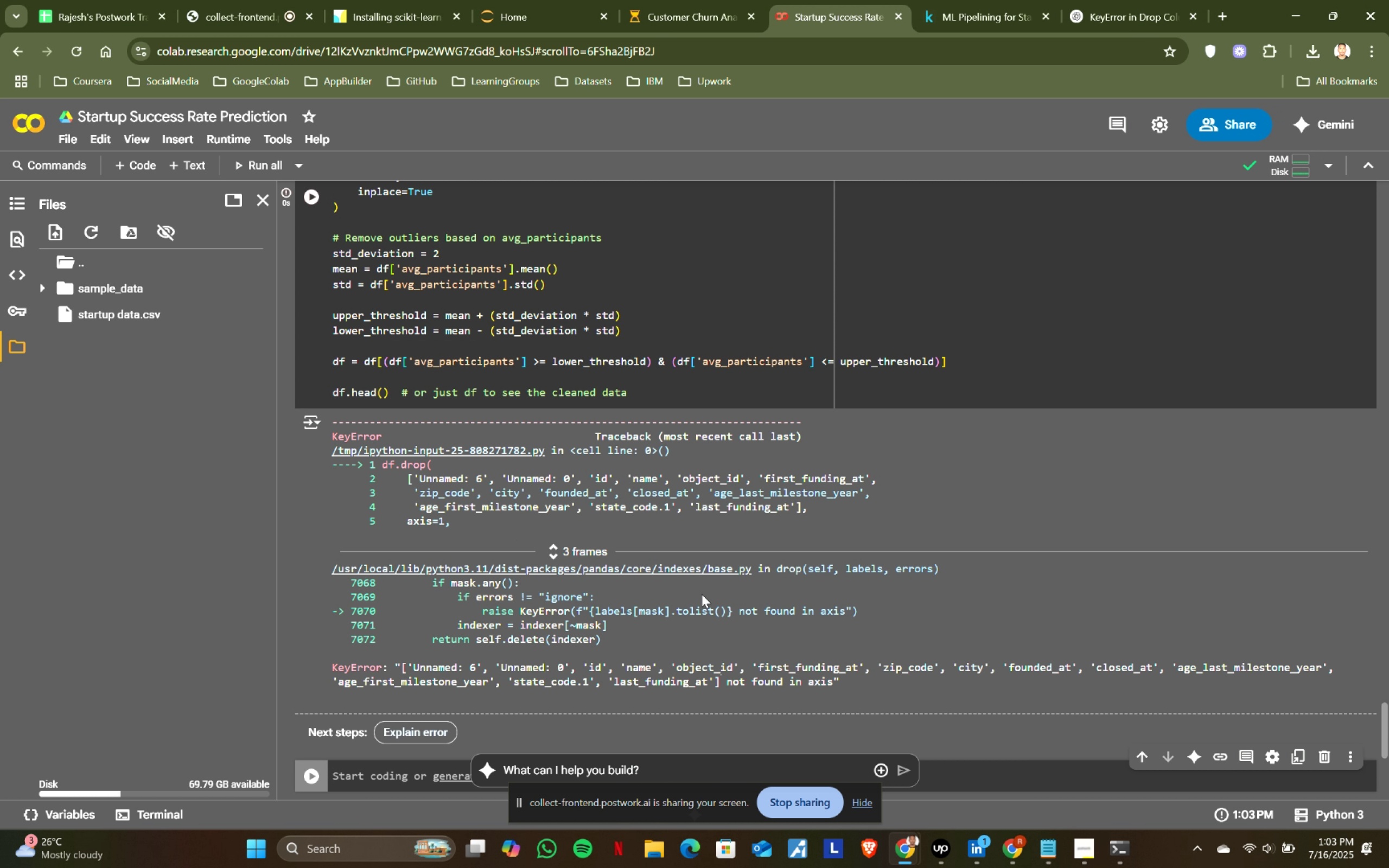 
wait(6.13)
 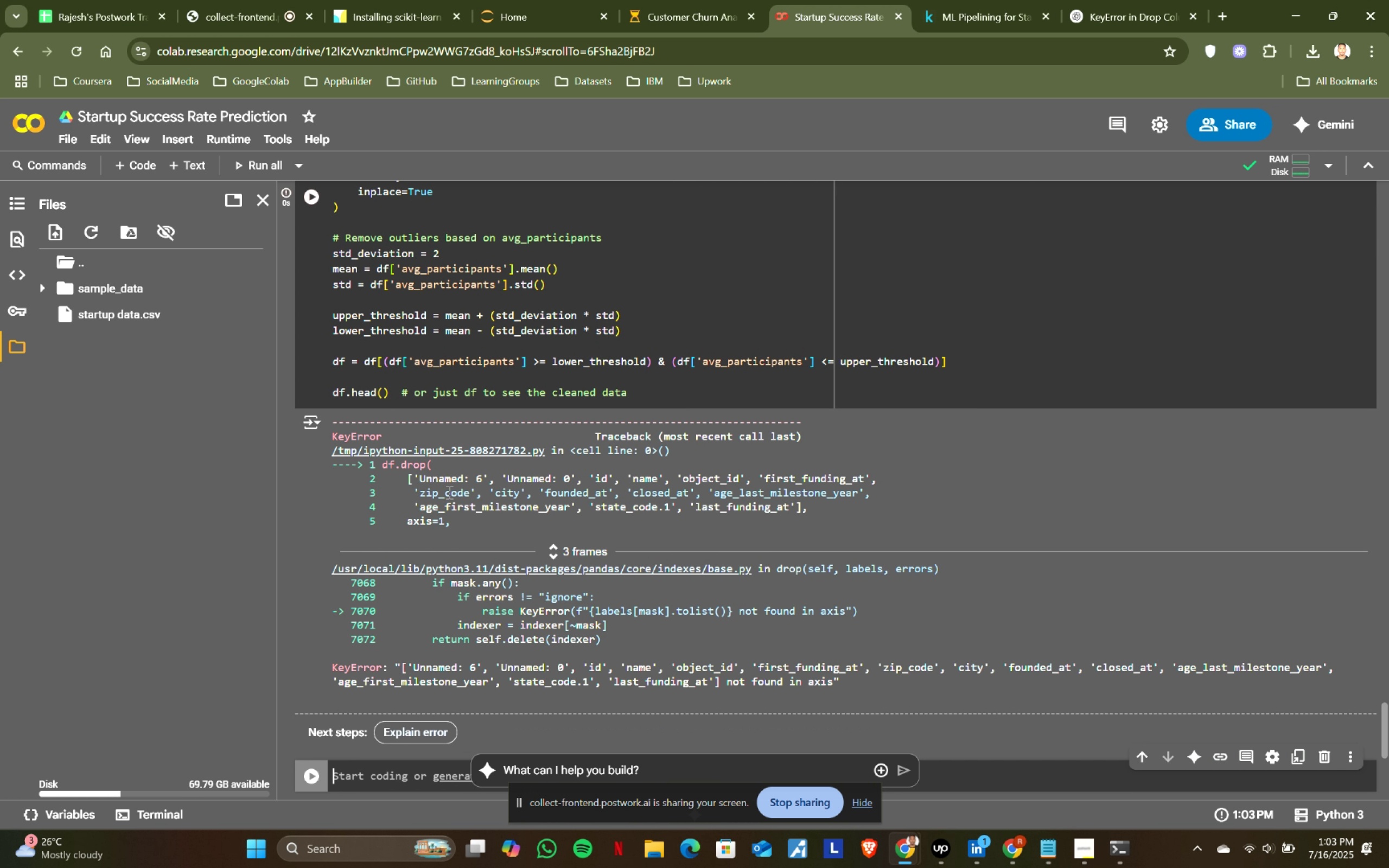 
scroll: coordinate [587, 528], scroll_direction: up, amount: 2.0
 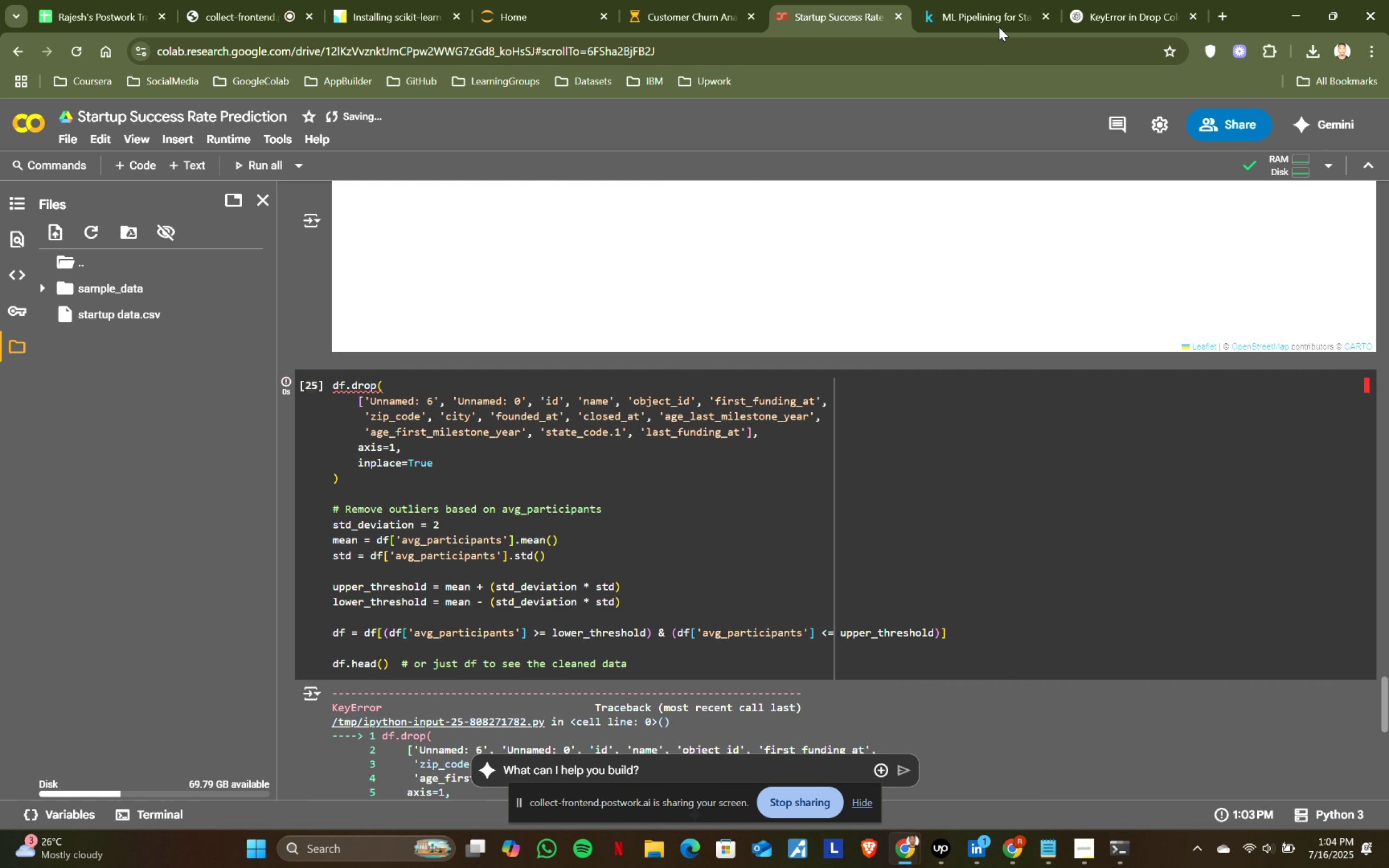 
left_click([981, 2])
 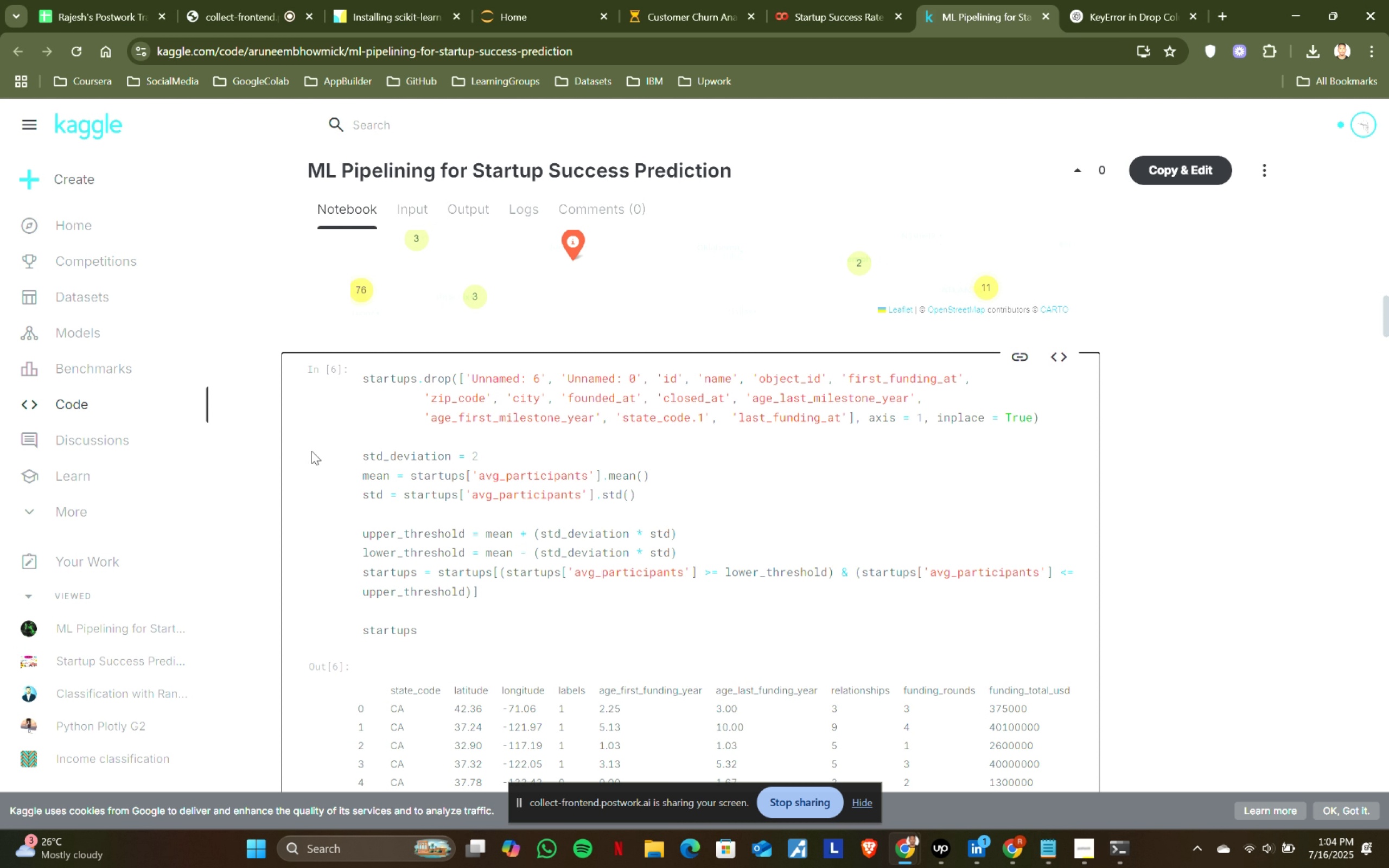 
scroll: coordinate [311, 451], scroll_direction: up, amount: 14.0
 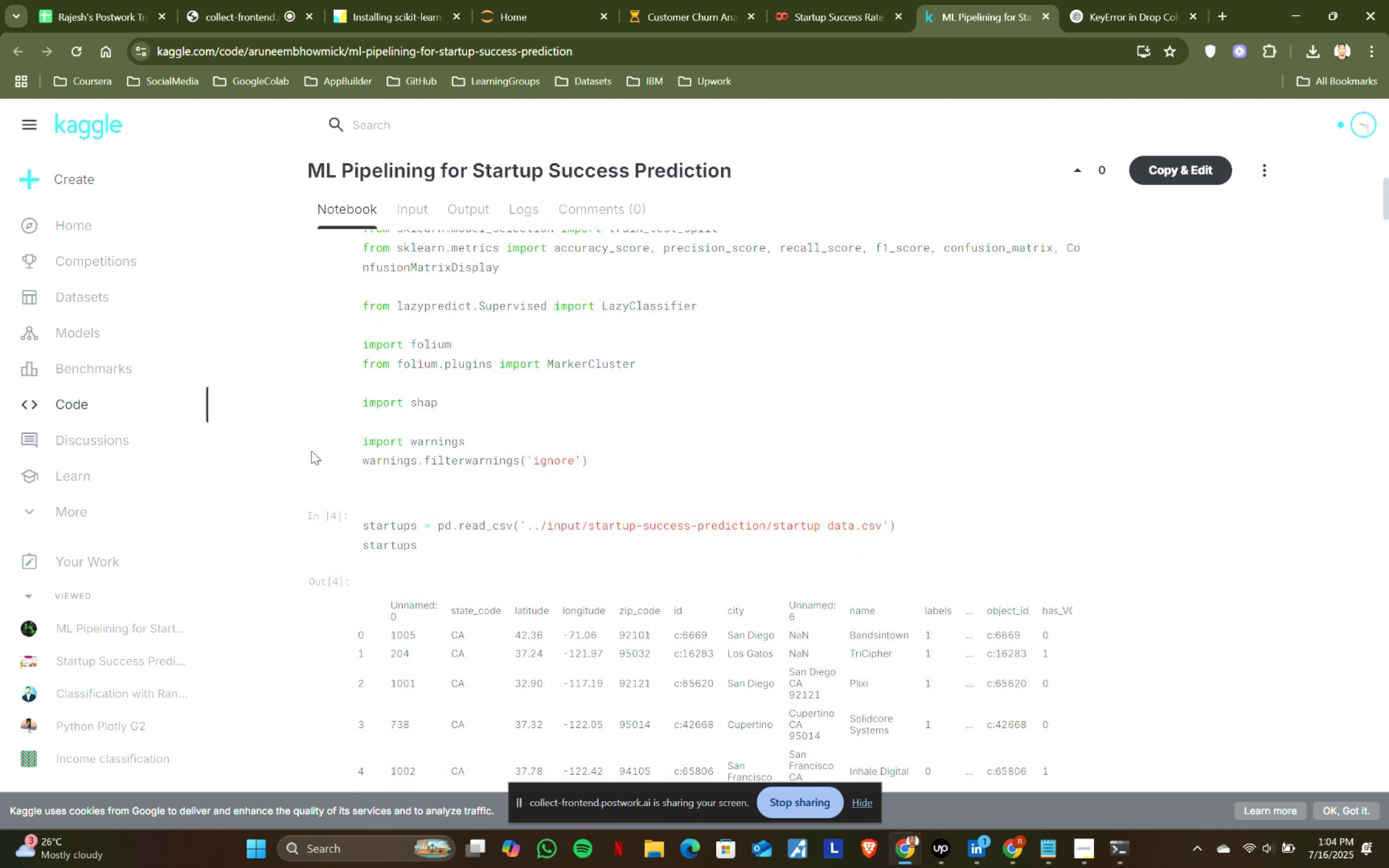 
scroll: coordinate [311, 451], scroll_direction: down, amount: 13.0
 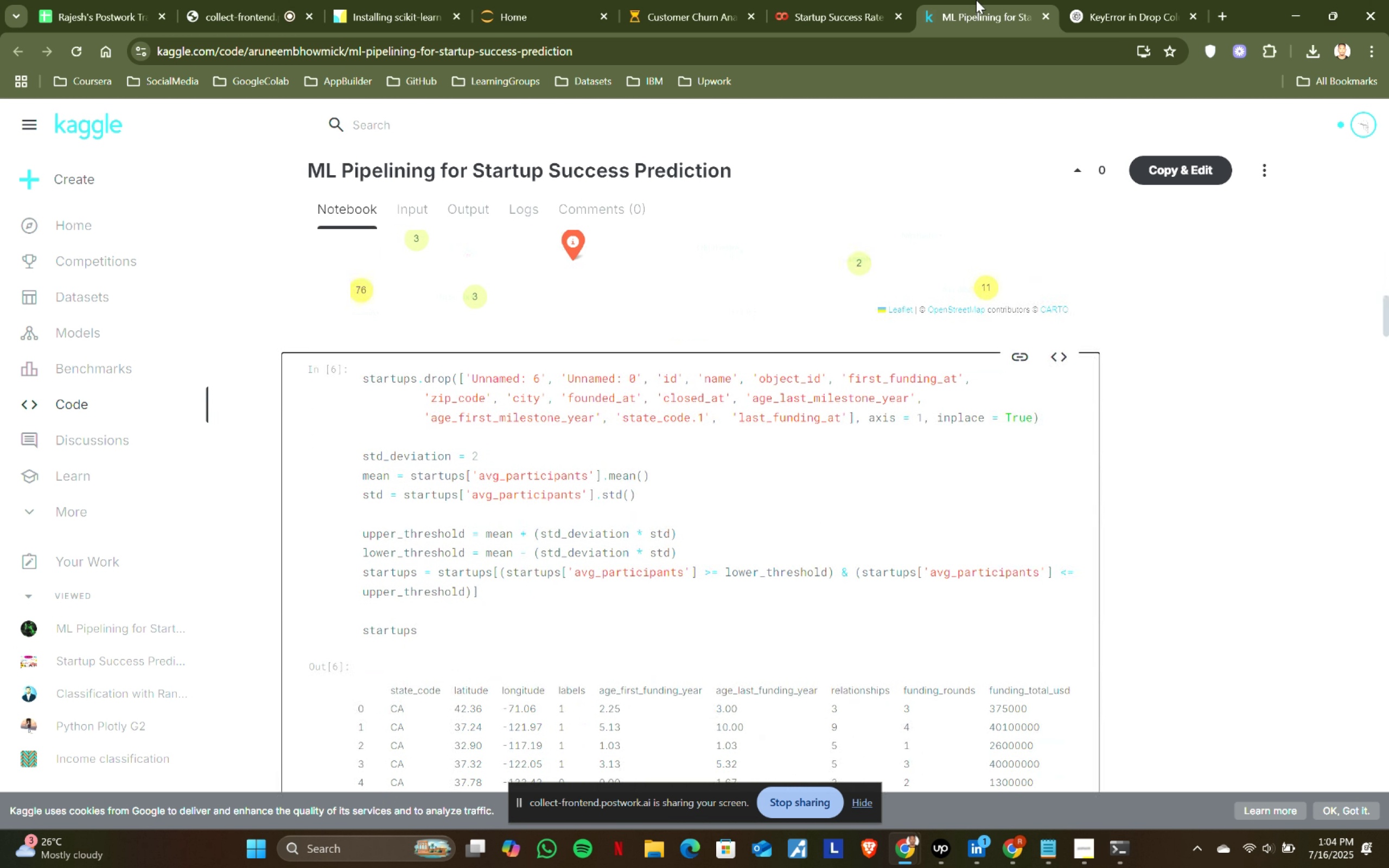 
left_click([814, 0])
 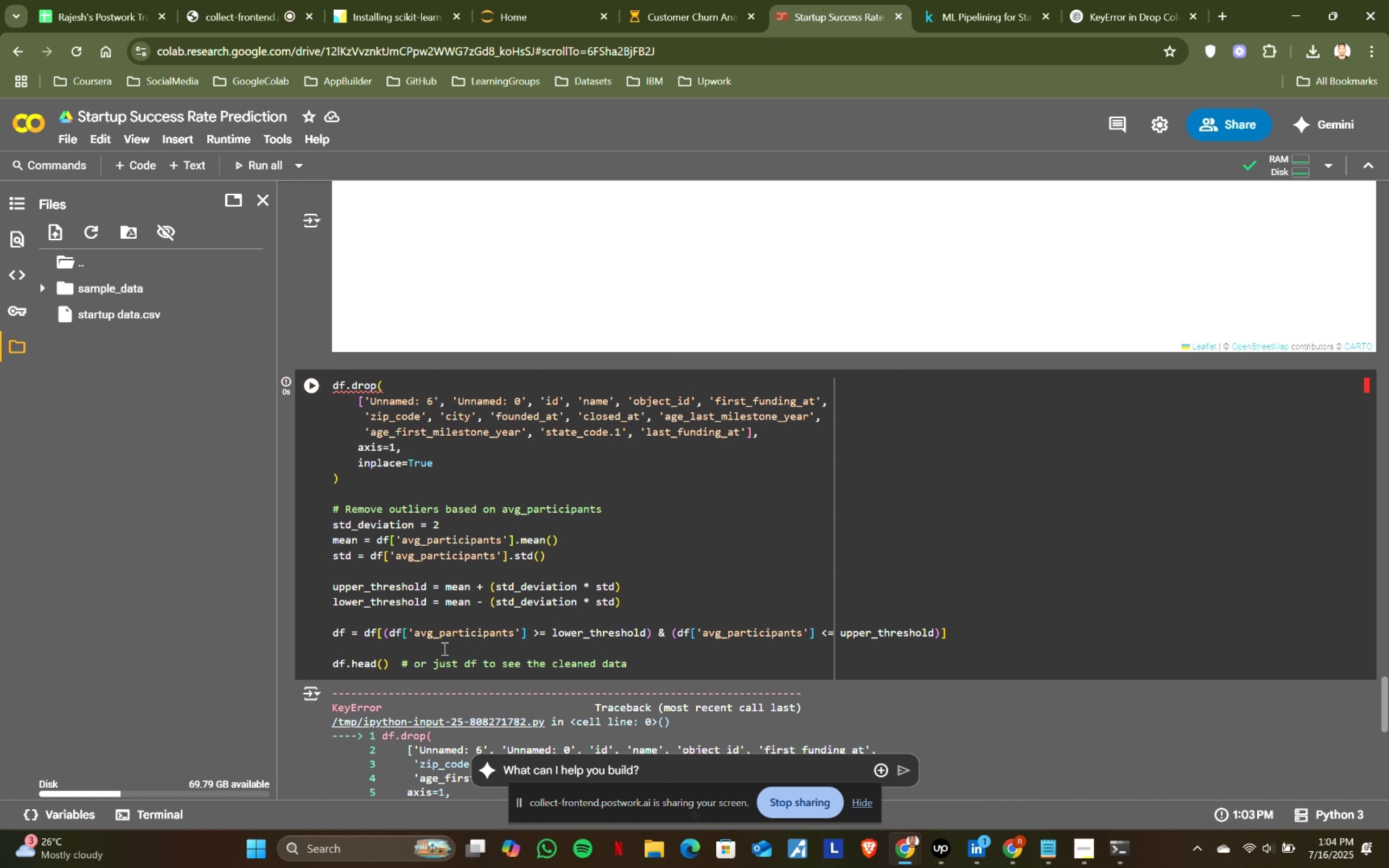 
scroll: coordinate [524, 698], scroll_direction: down, amount: 2.0
 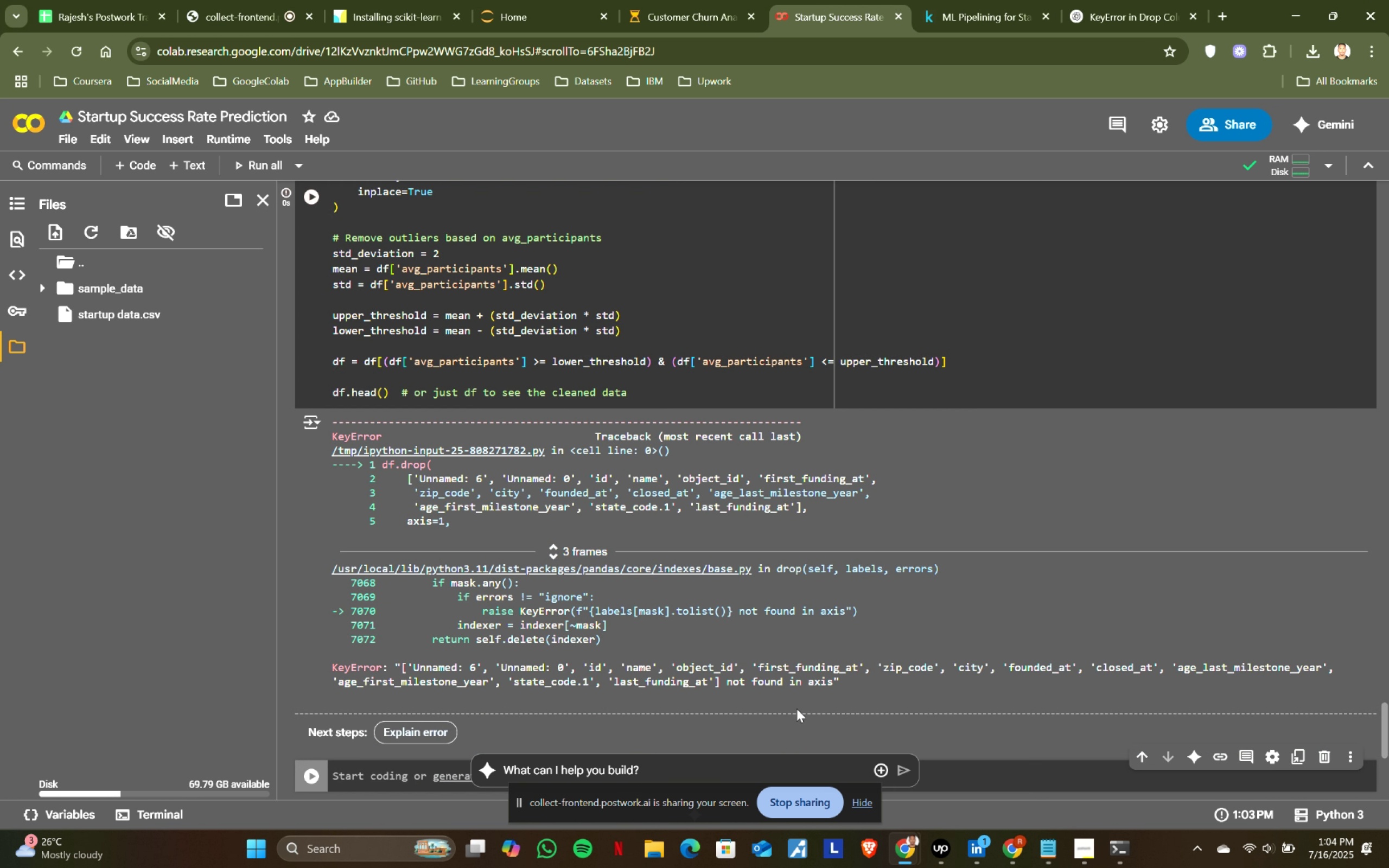 
left_click_drag(start_coordinate=[862, 678], to_coordinate=[333, 425])
 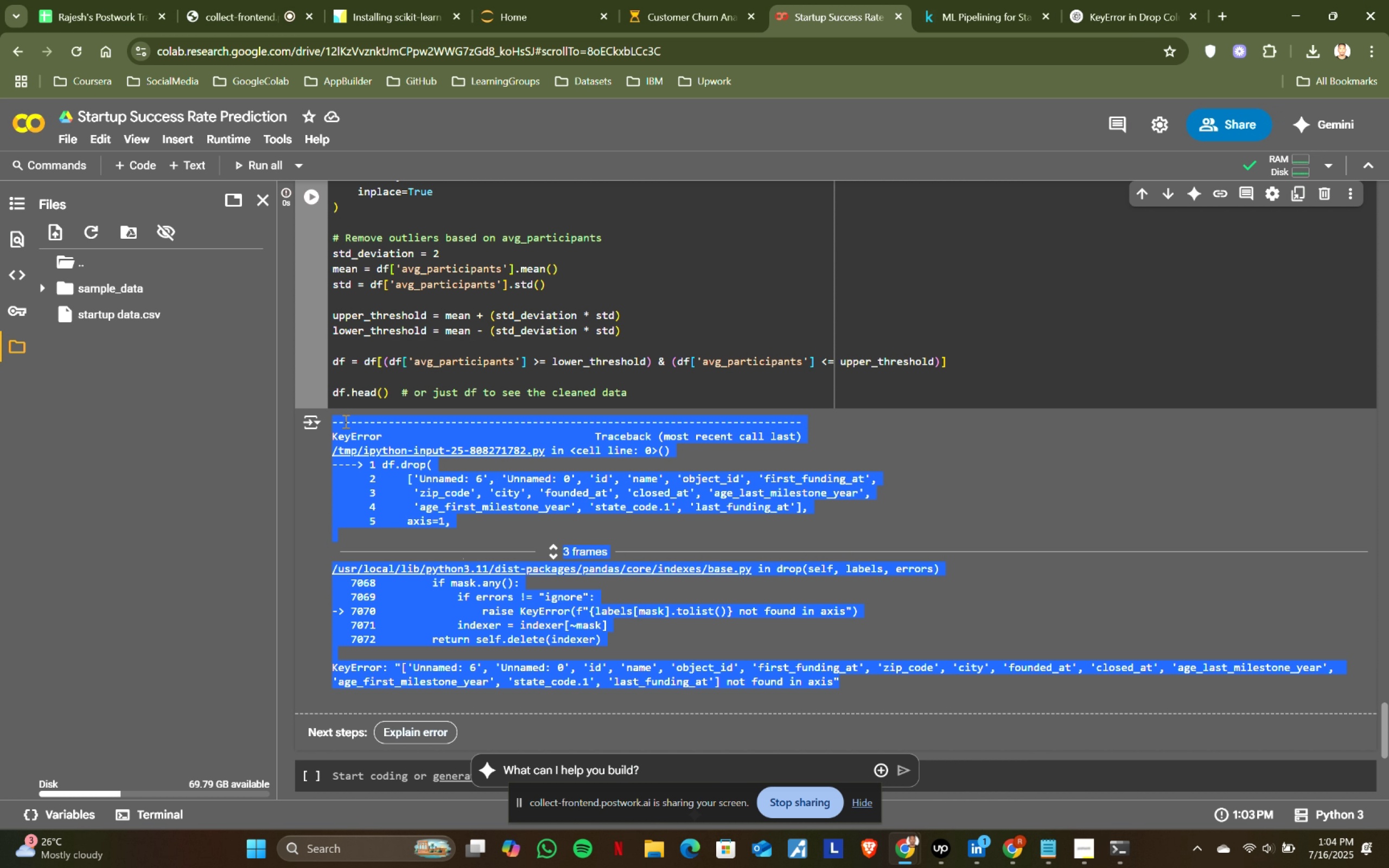 
key(Control+ControlLeft)
 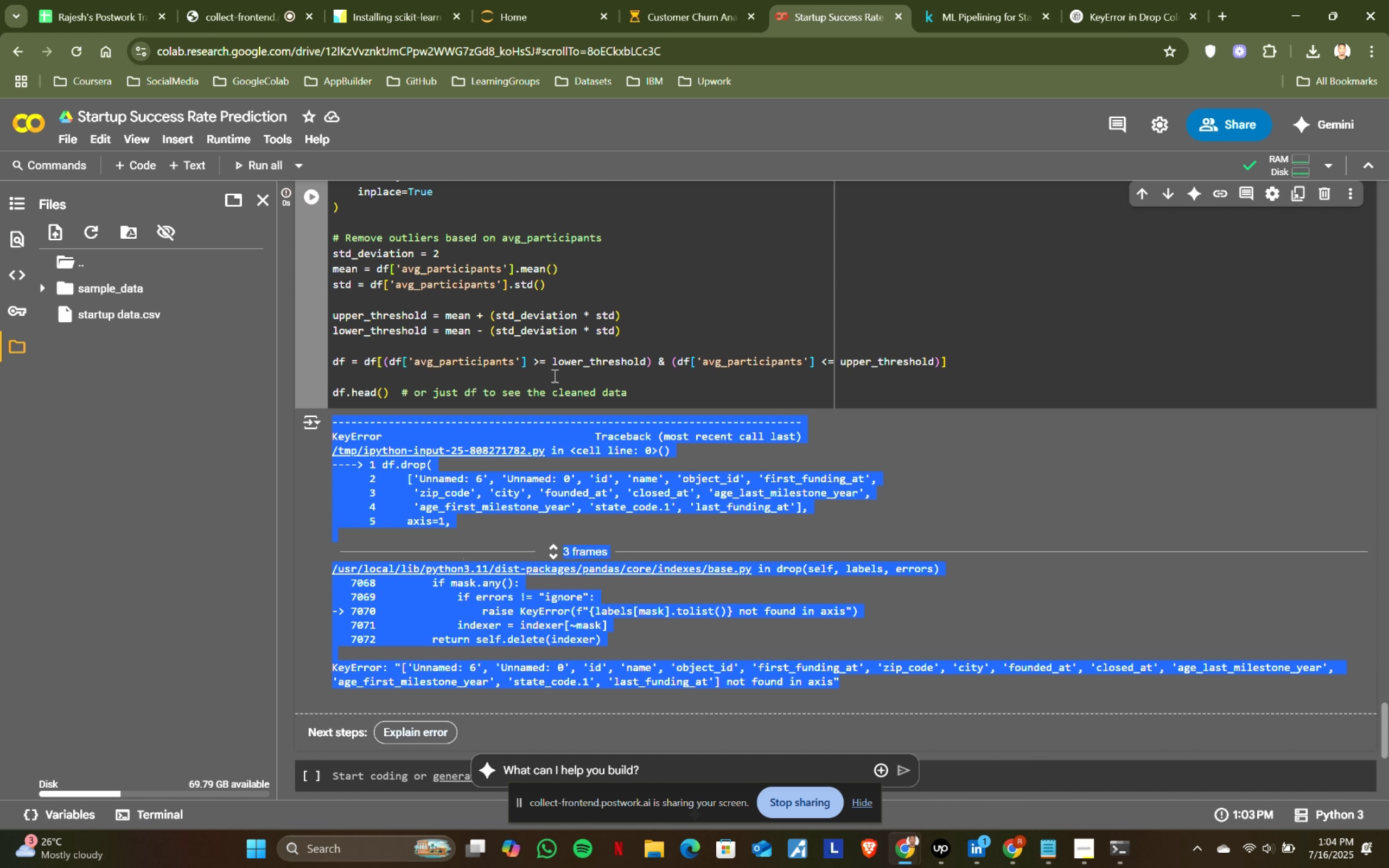 
key(Control+C)
 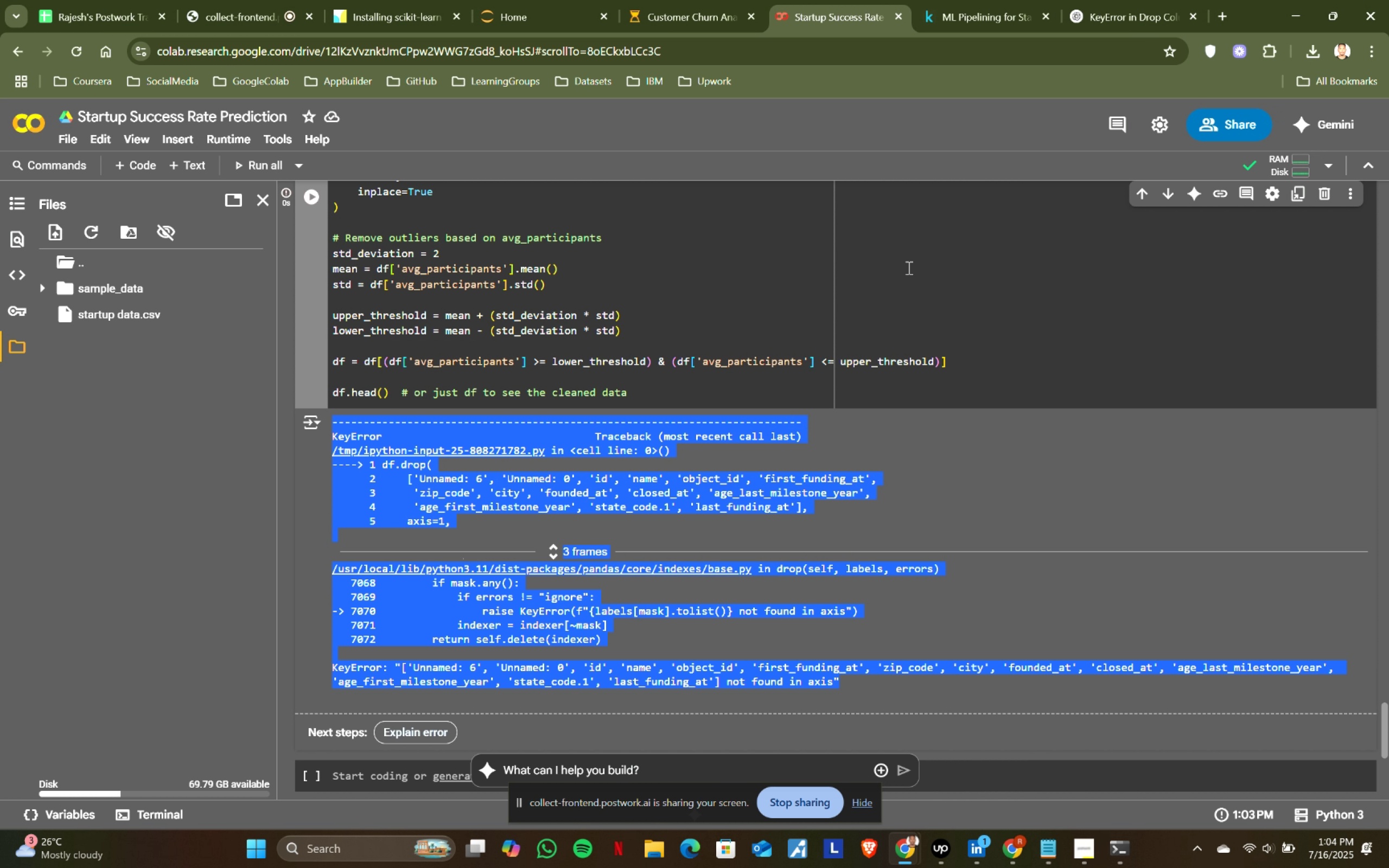 
key(Control+ControlLeft)
 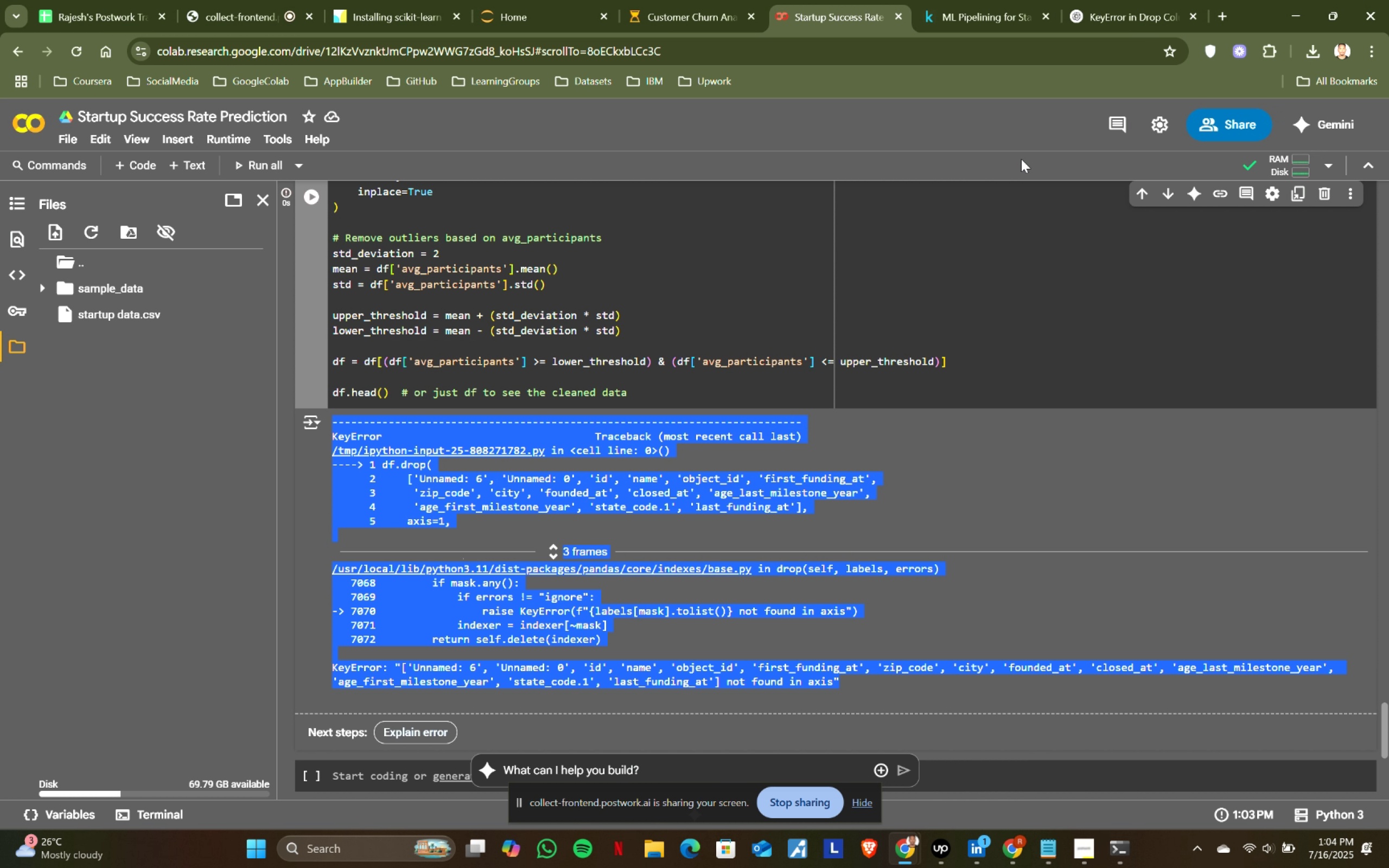 
key(Control+C)
 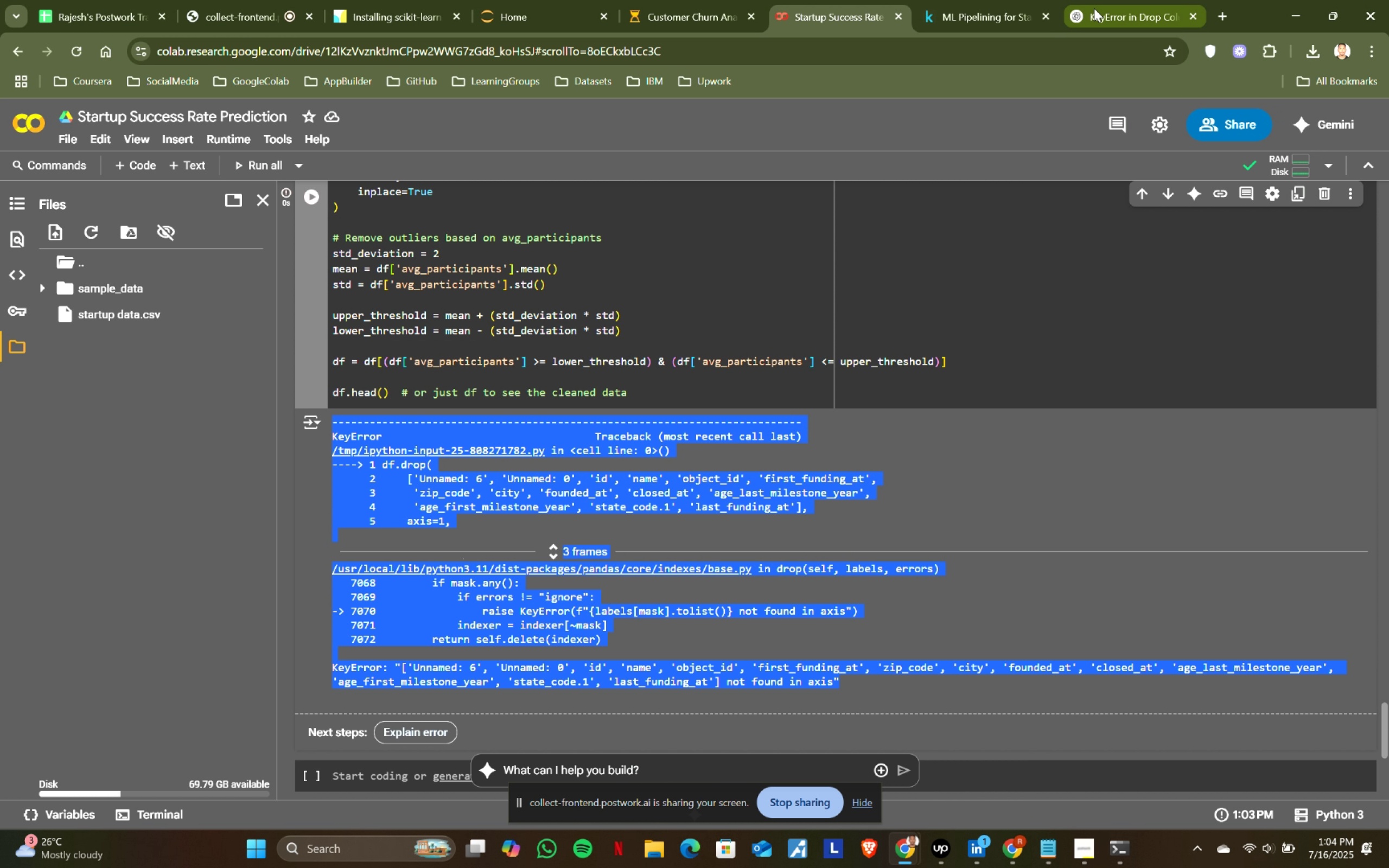 
left_click([1094, 8])
 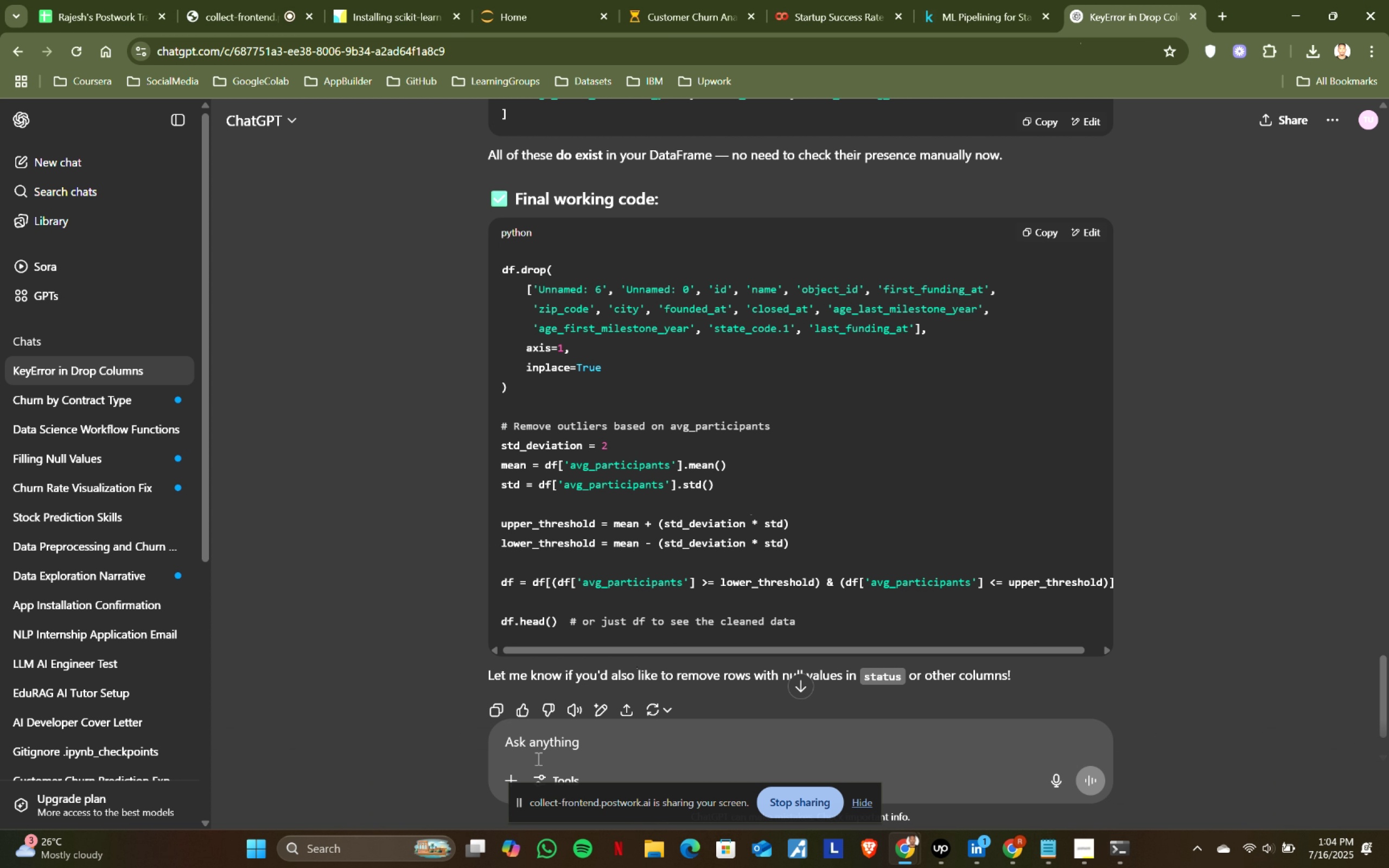 
left_click([544, 749])
 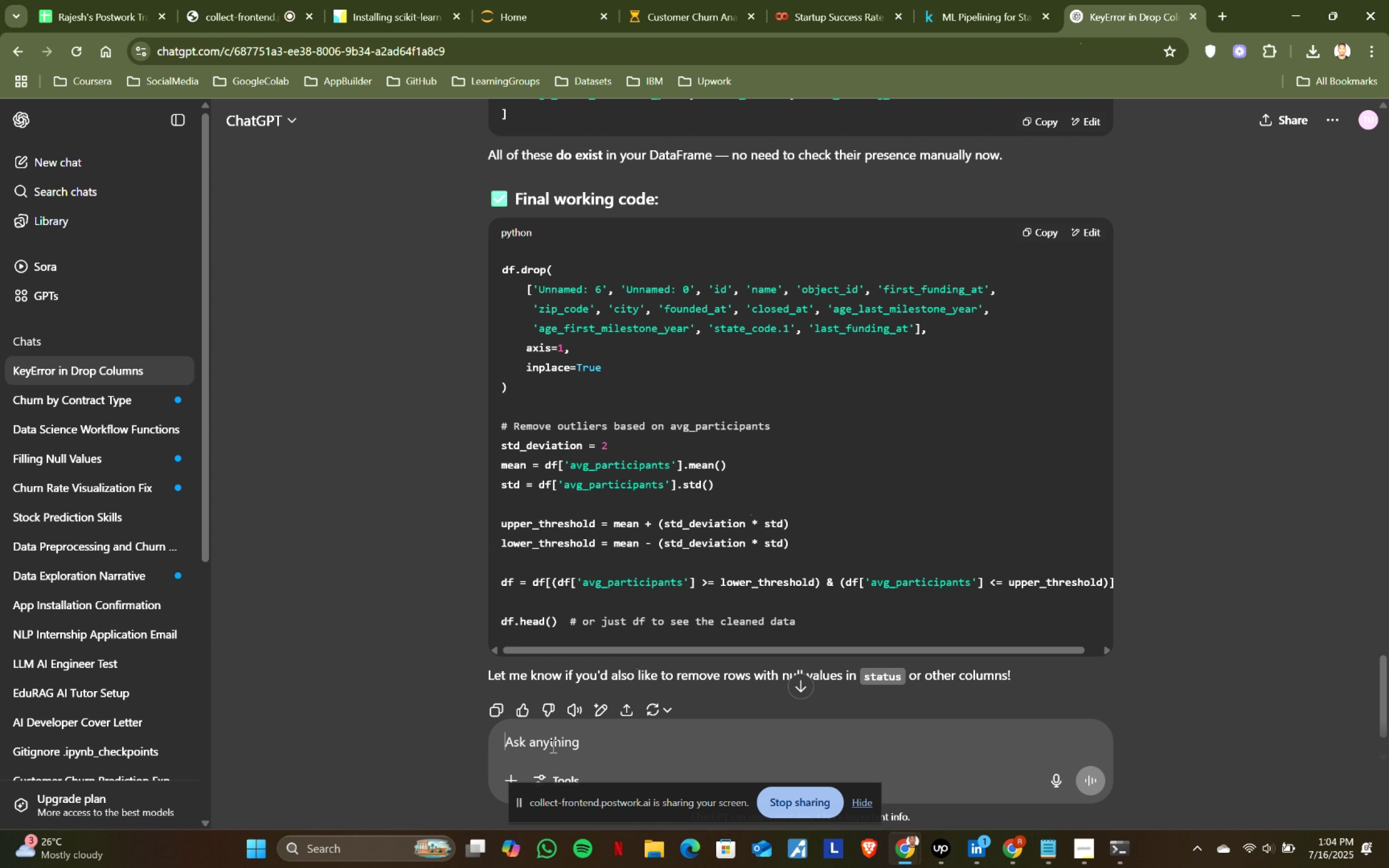 
key(Control+ControlLeft)
 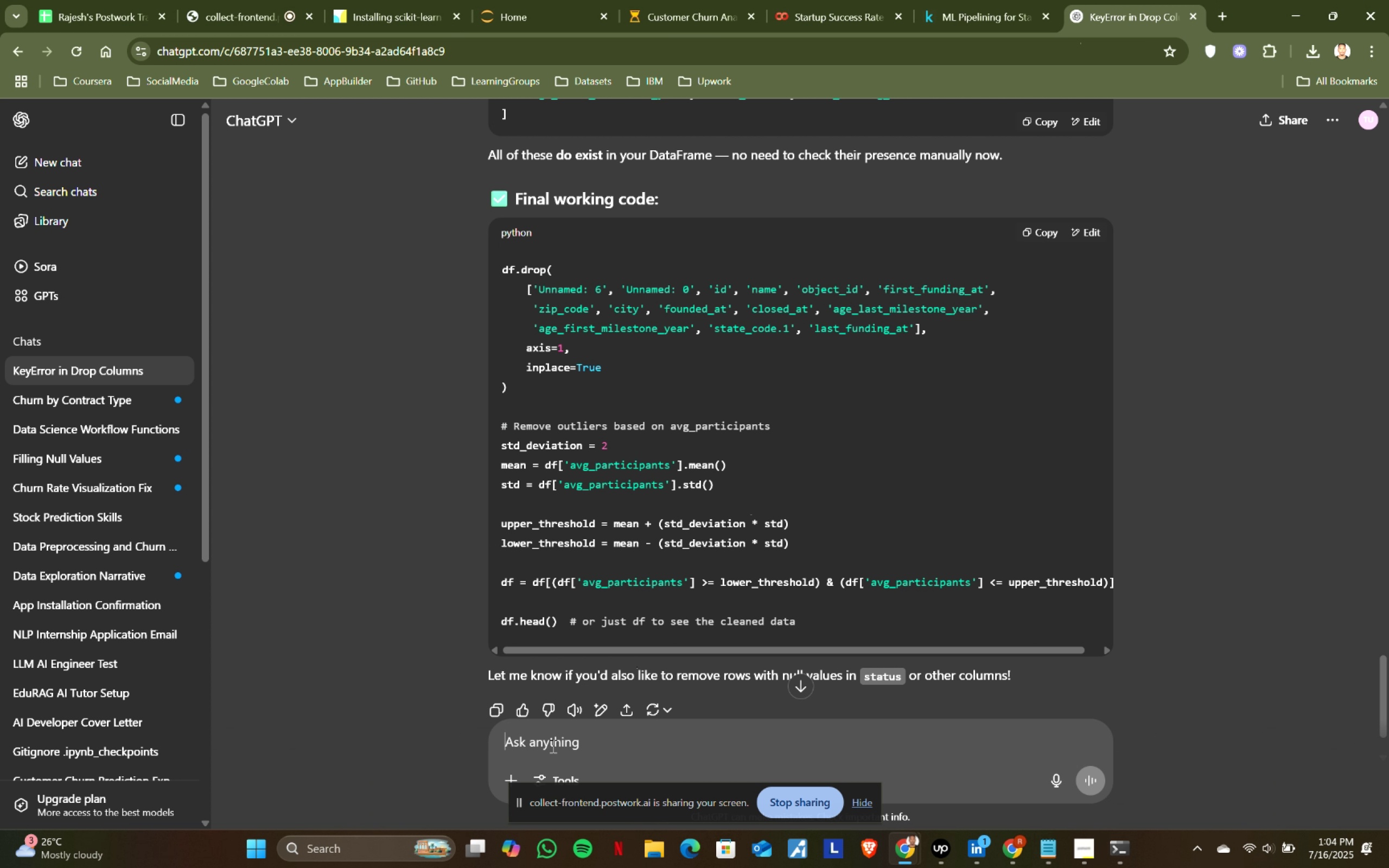 
key(Control+V)
 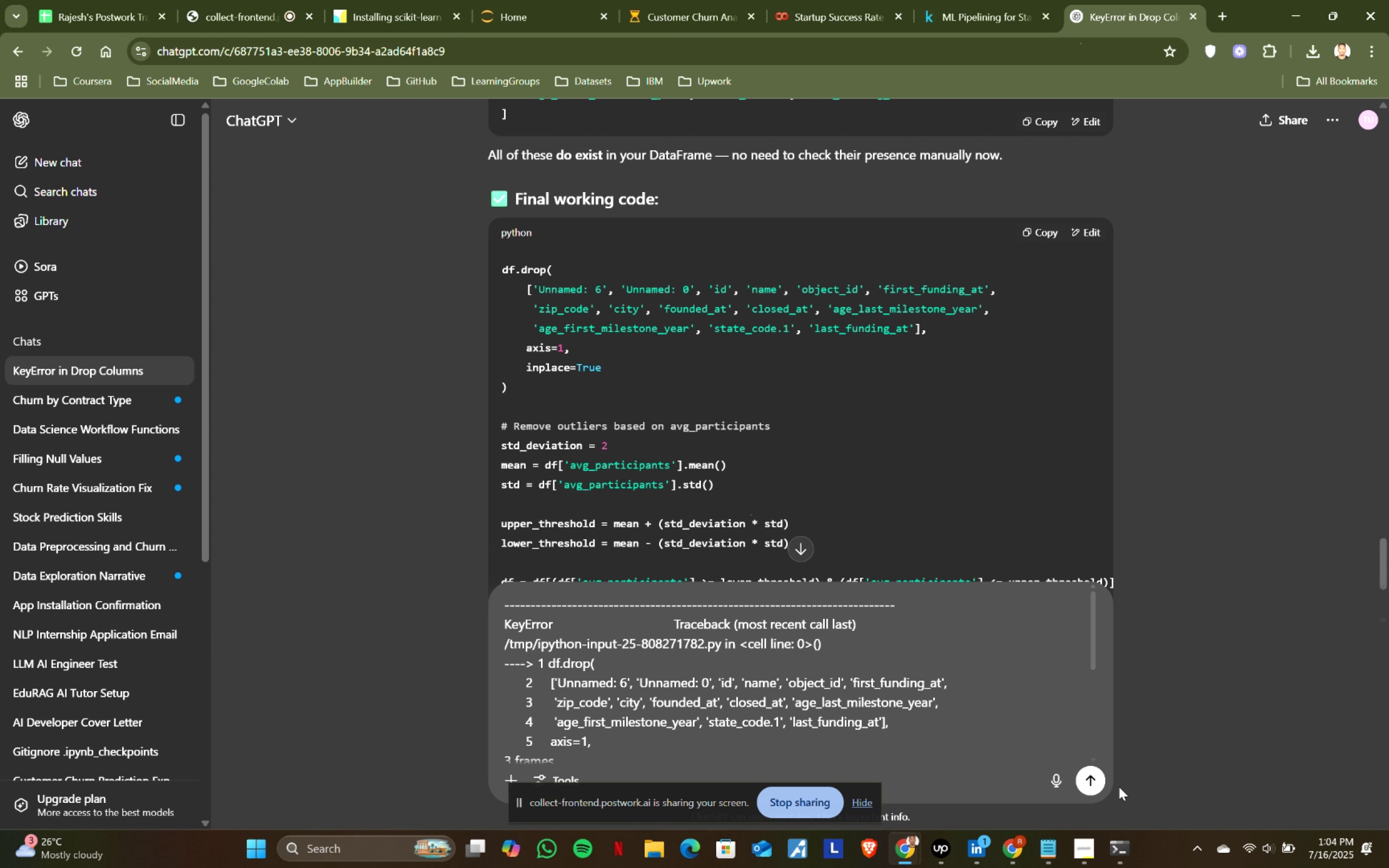 
left_click([1087, 777])
 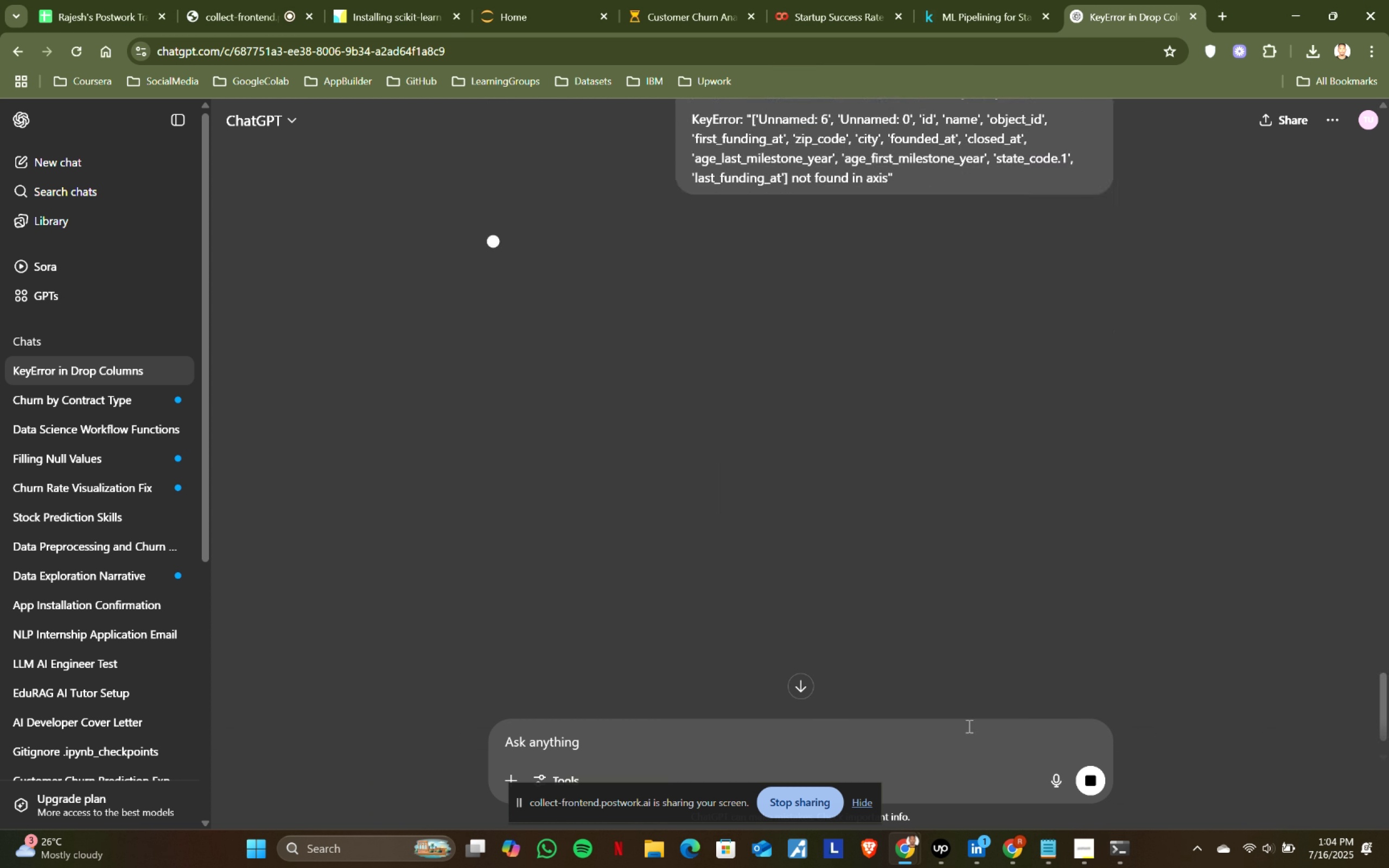 
scroll: coordinate [834, 549], scroll_direction: up, amount: 1.0
 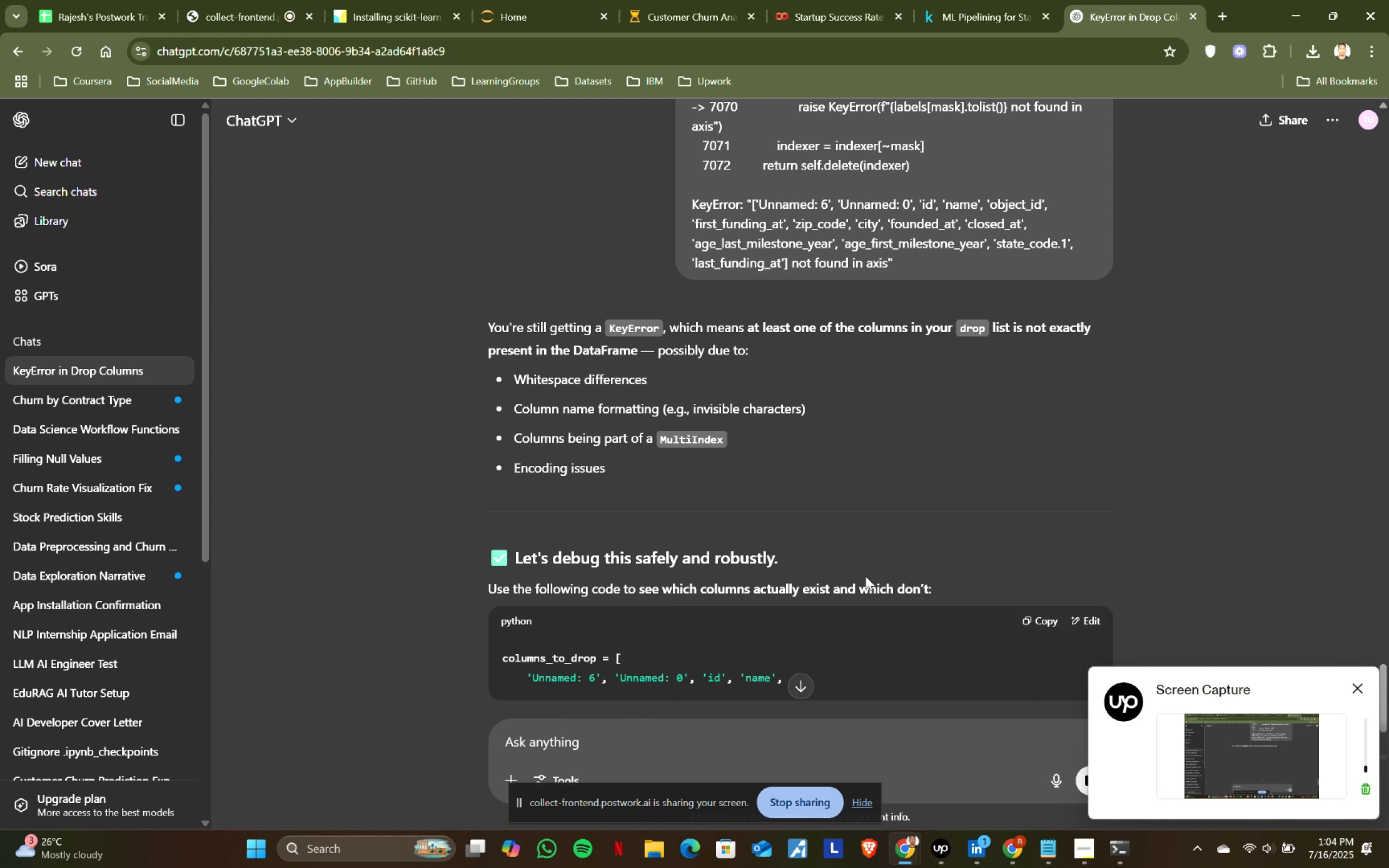 
wait(5.97)
 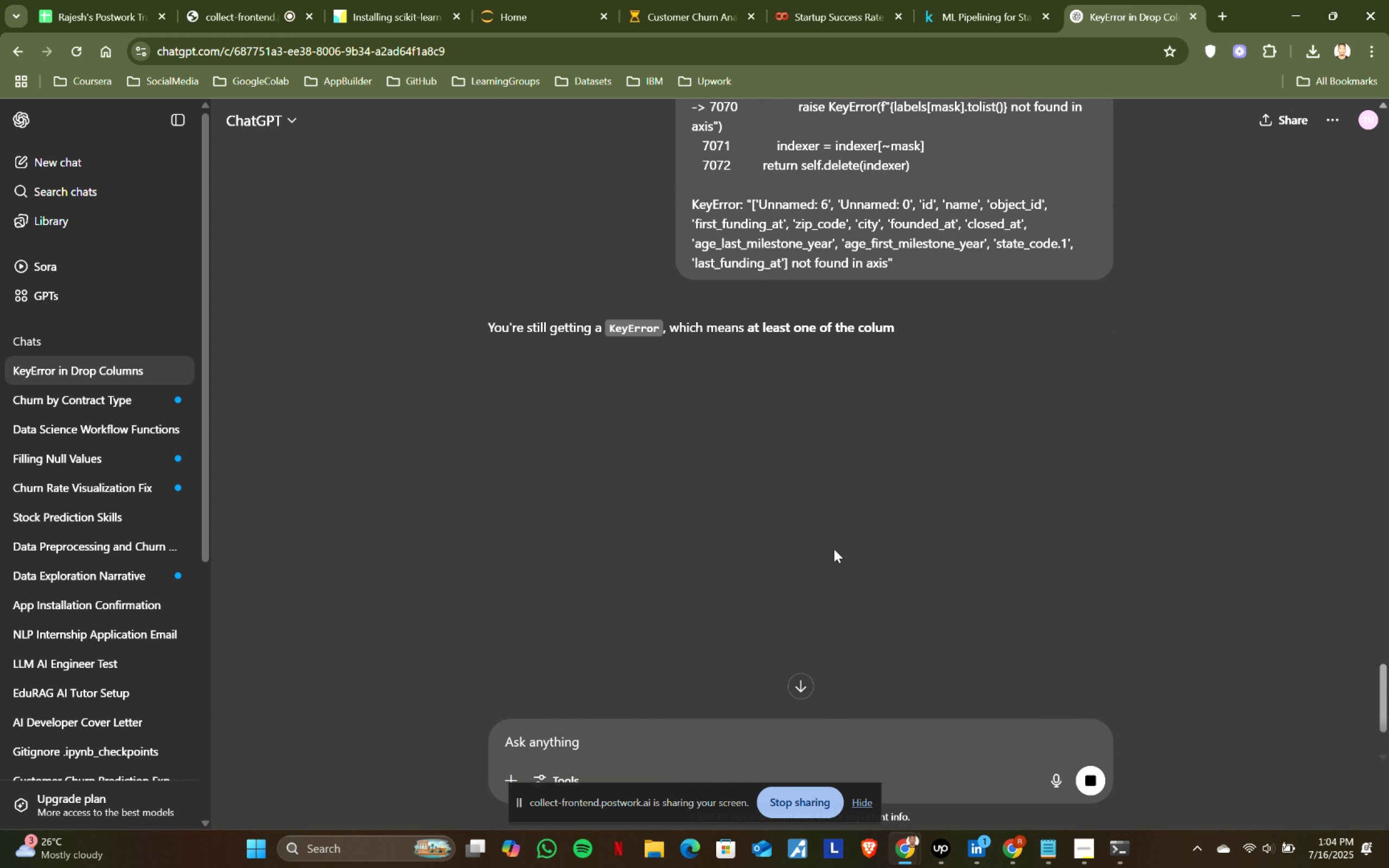 
scroll: coordinate [741, 546], scroll_direction: down, amount: 4.0
 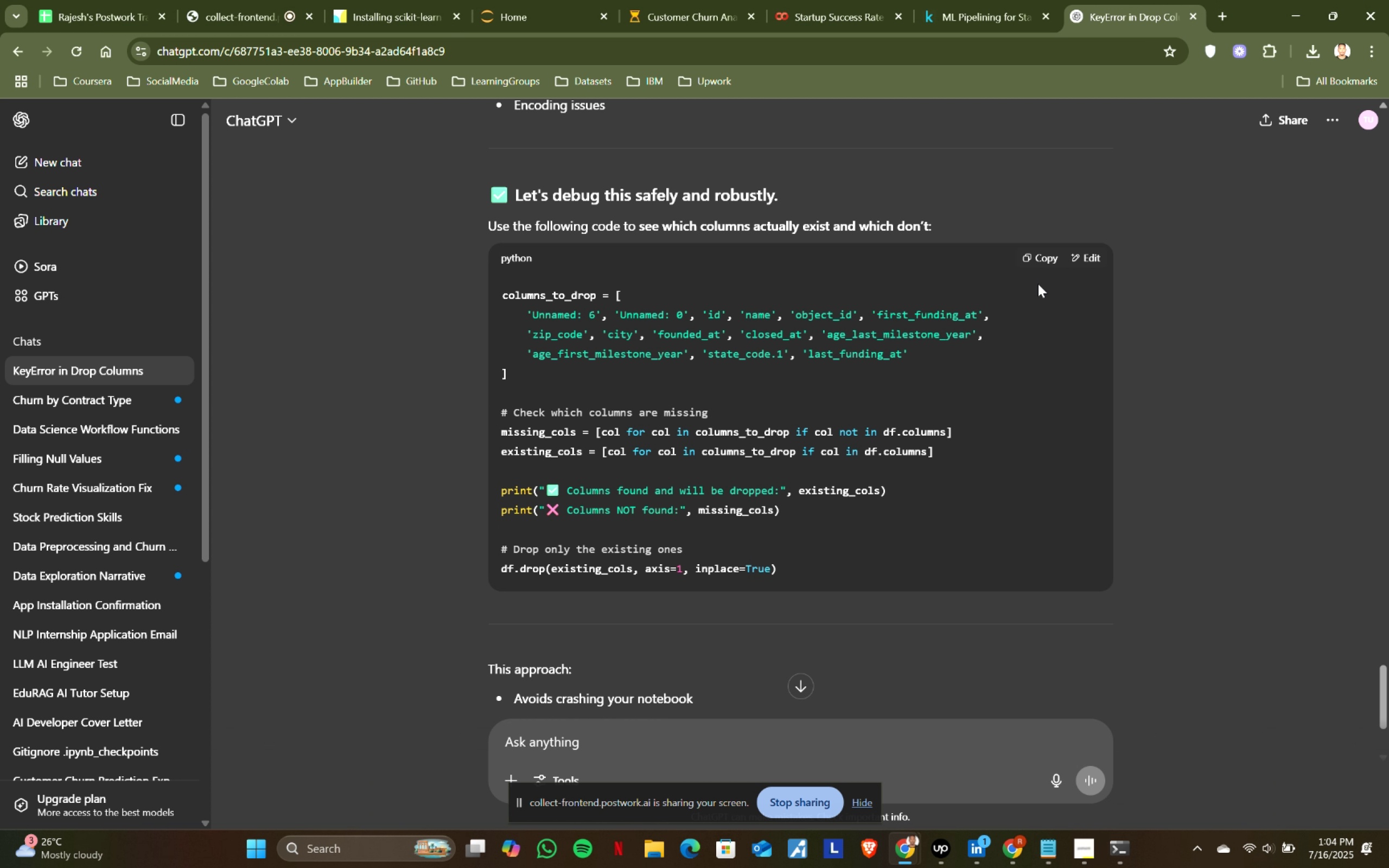 
left_click([1021, 259])
 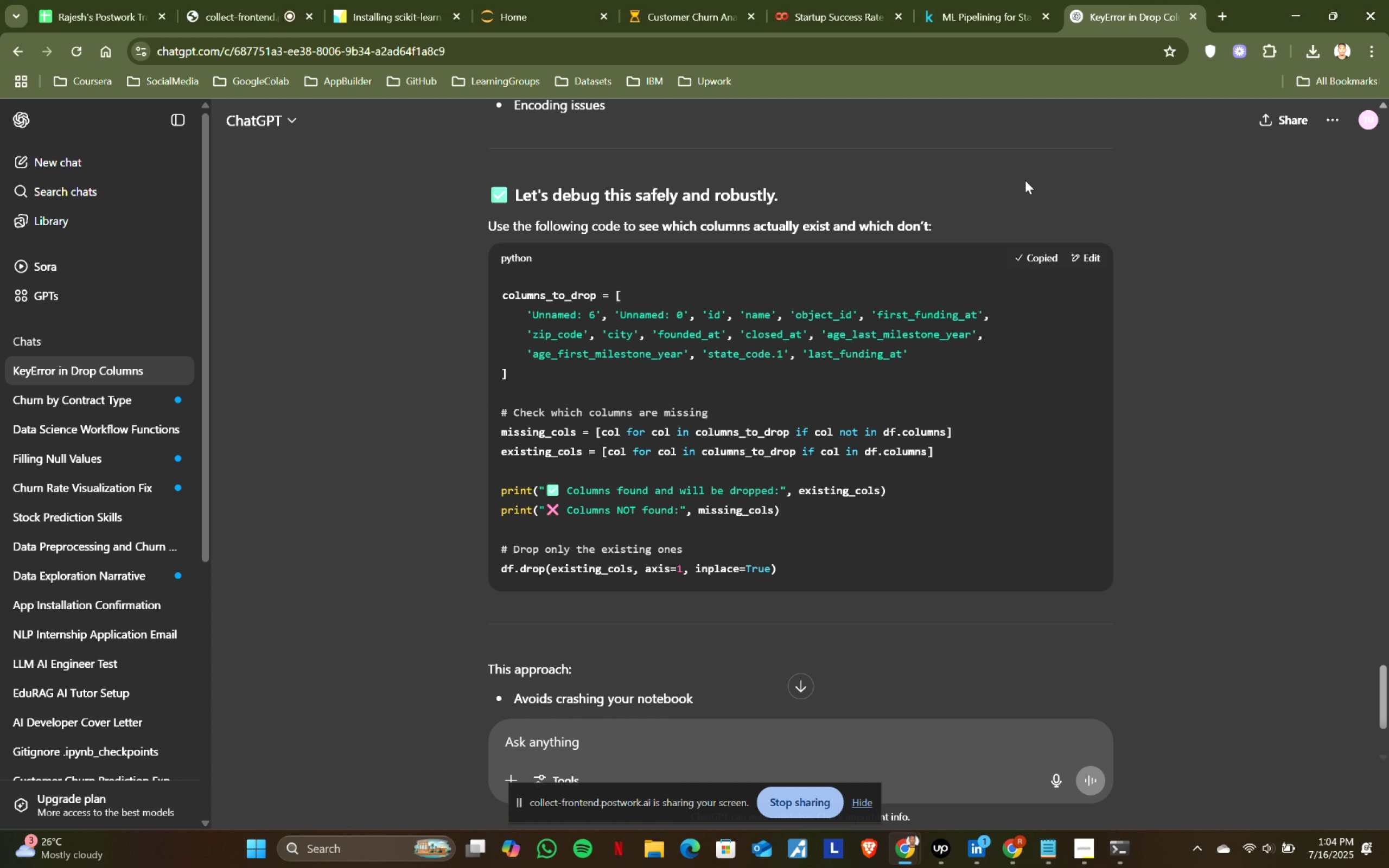 
double_click([983, 0])
 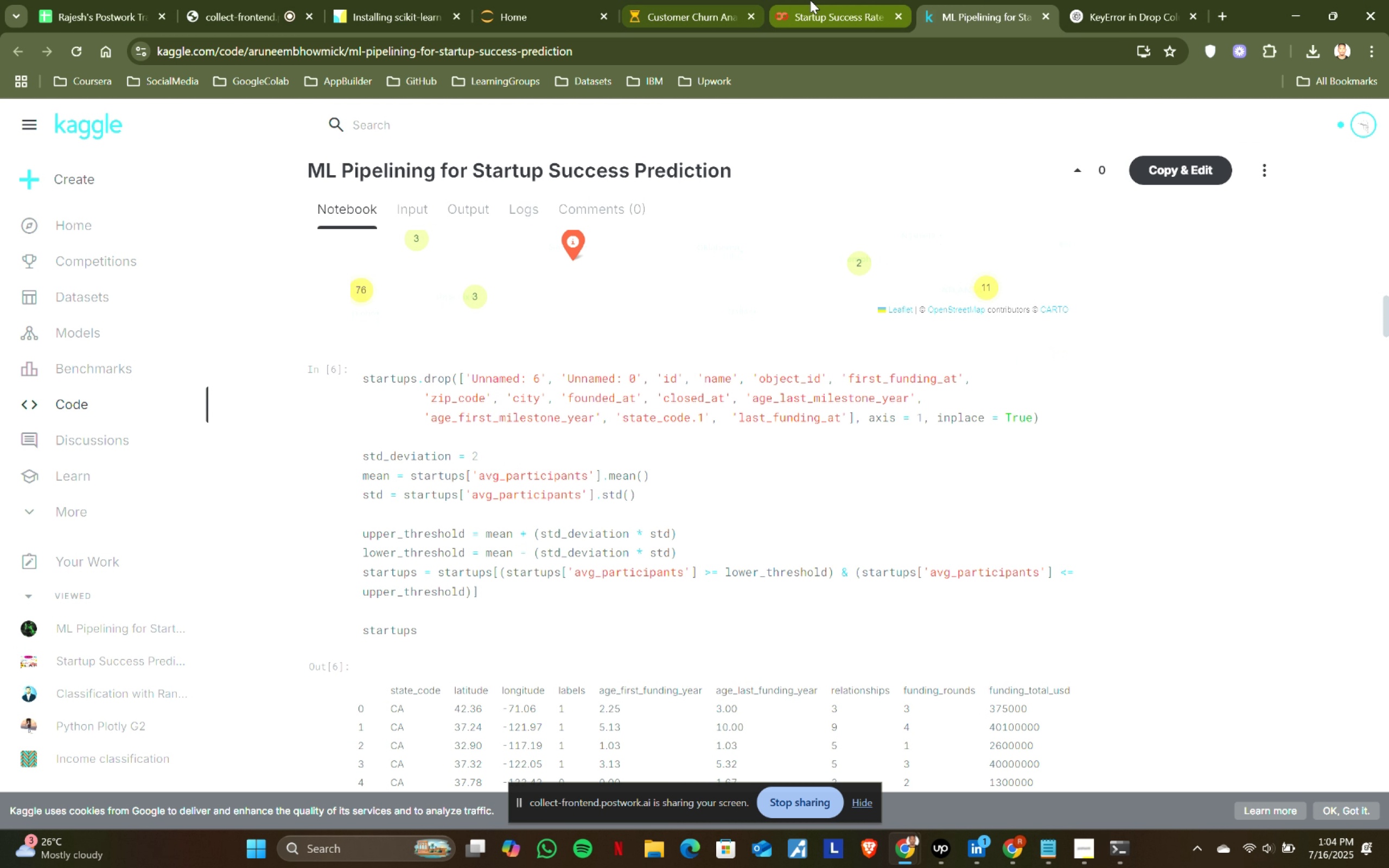 
scroll: coordinate [534, 560], scroll_direction: up, amount: 3.0
 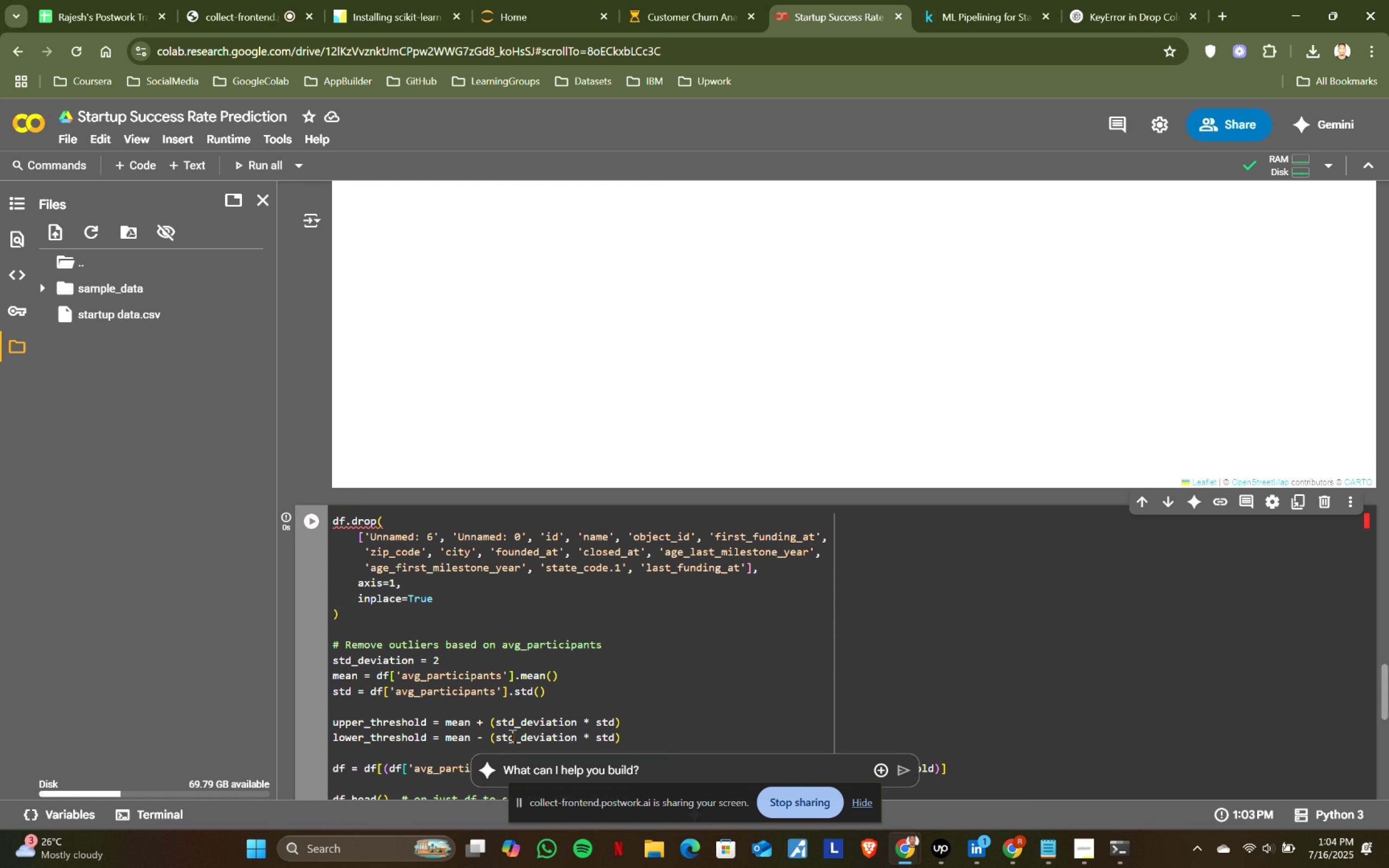 
scroll: coordinate [596, 648], scroll_direction: down, amount: 2.0
 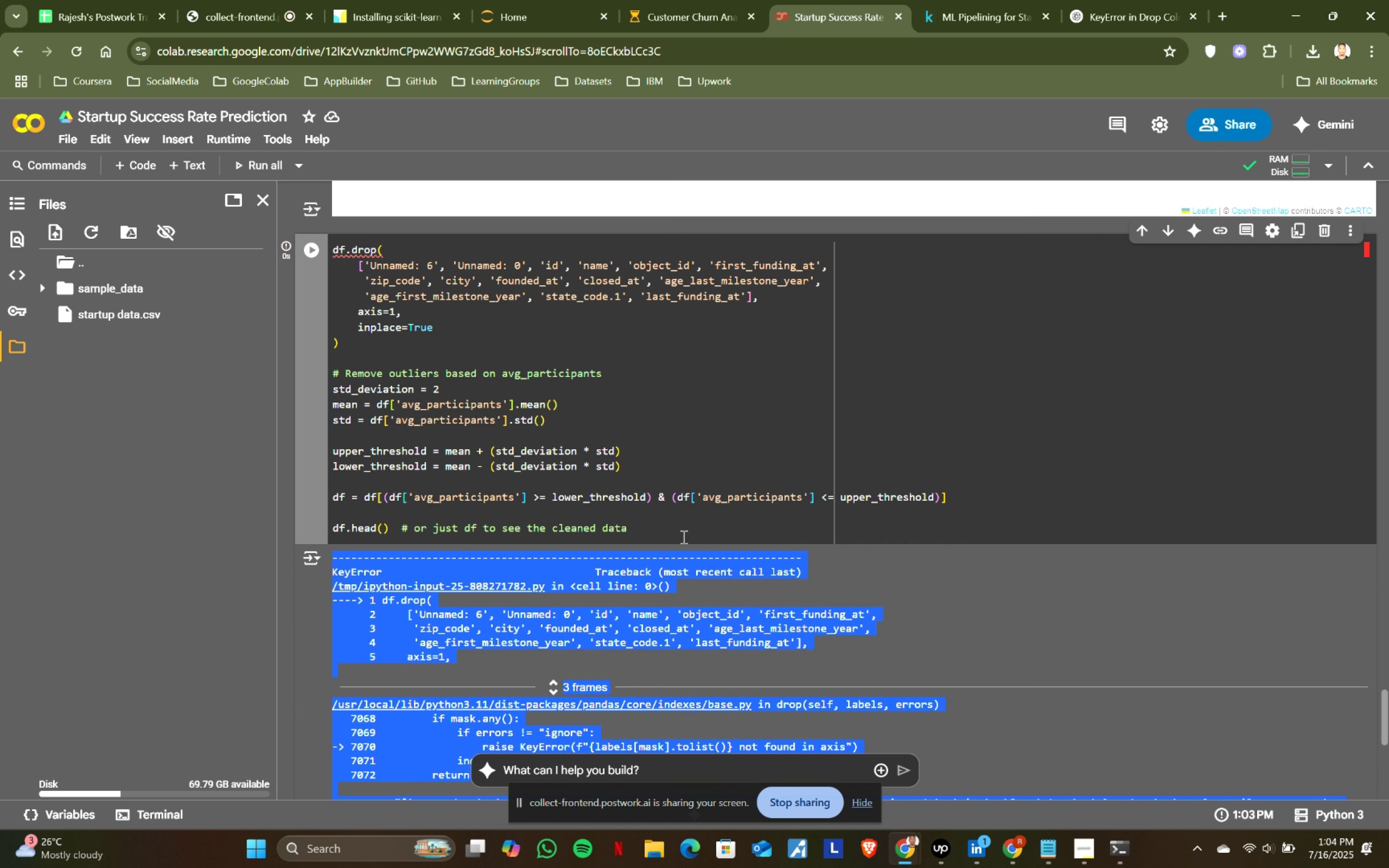 
left_click([683, 526])
 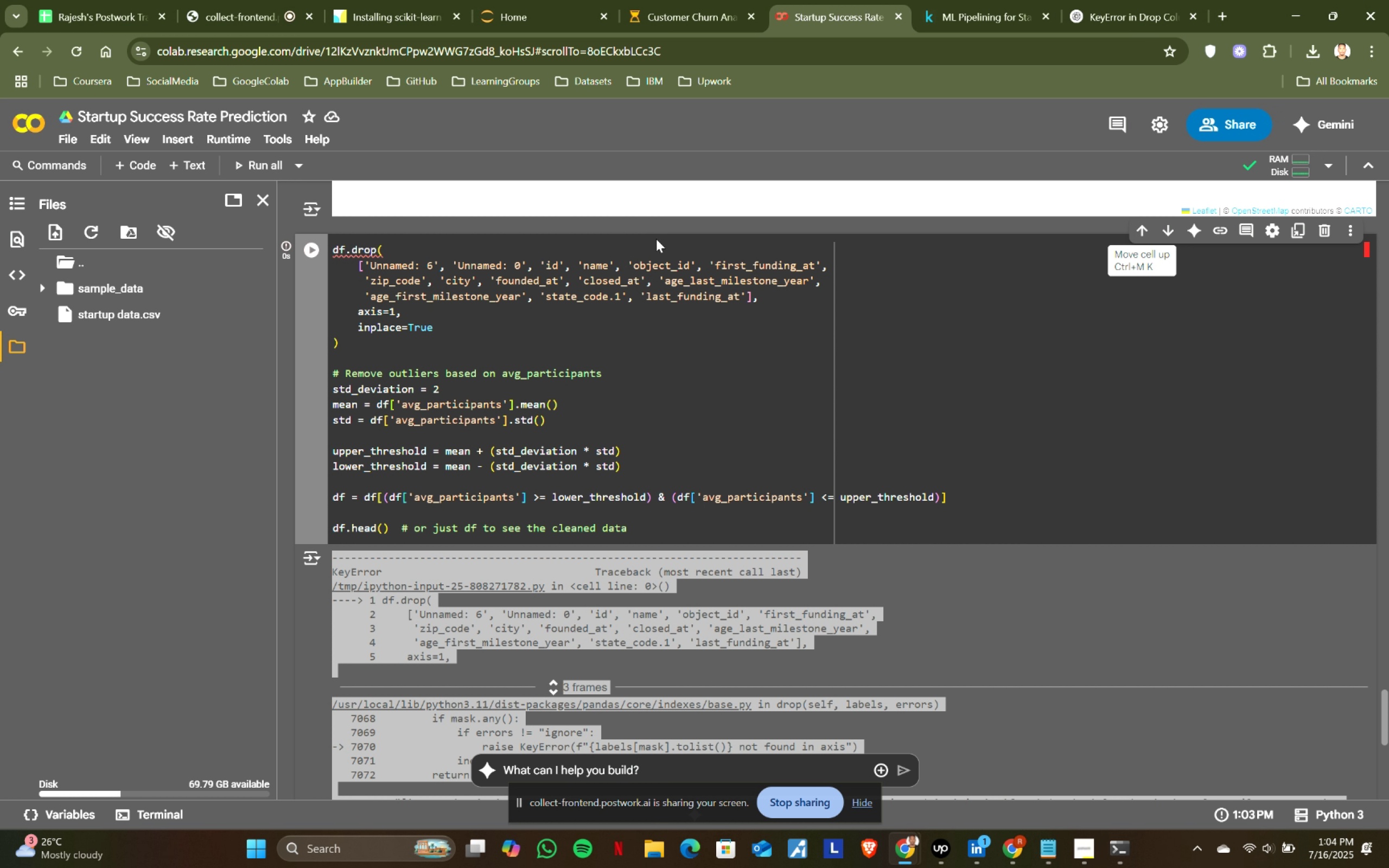 
left_click([814, 228])
 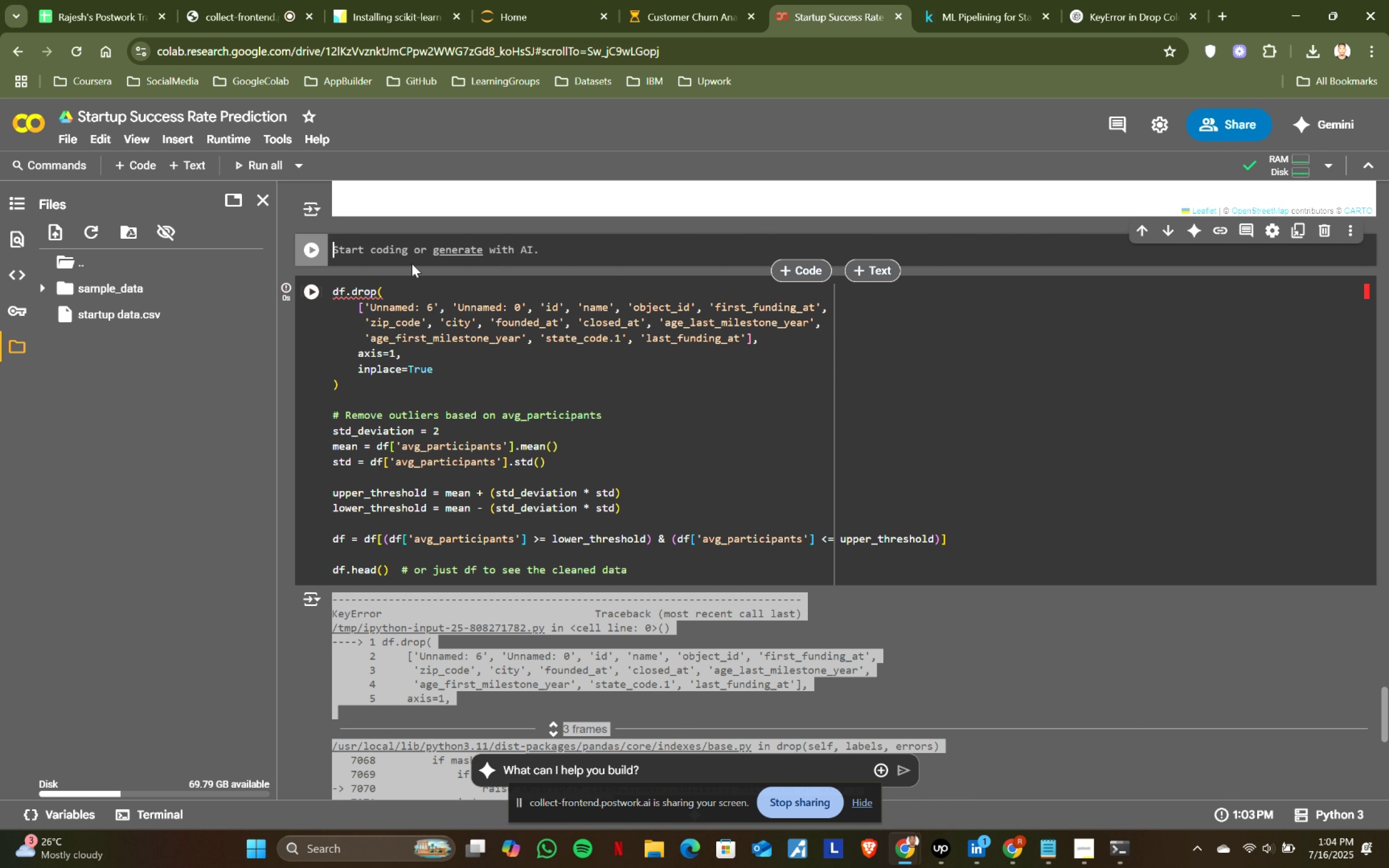 
left_click([400, 250])
 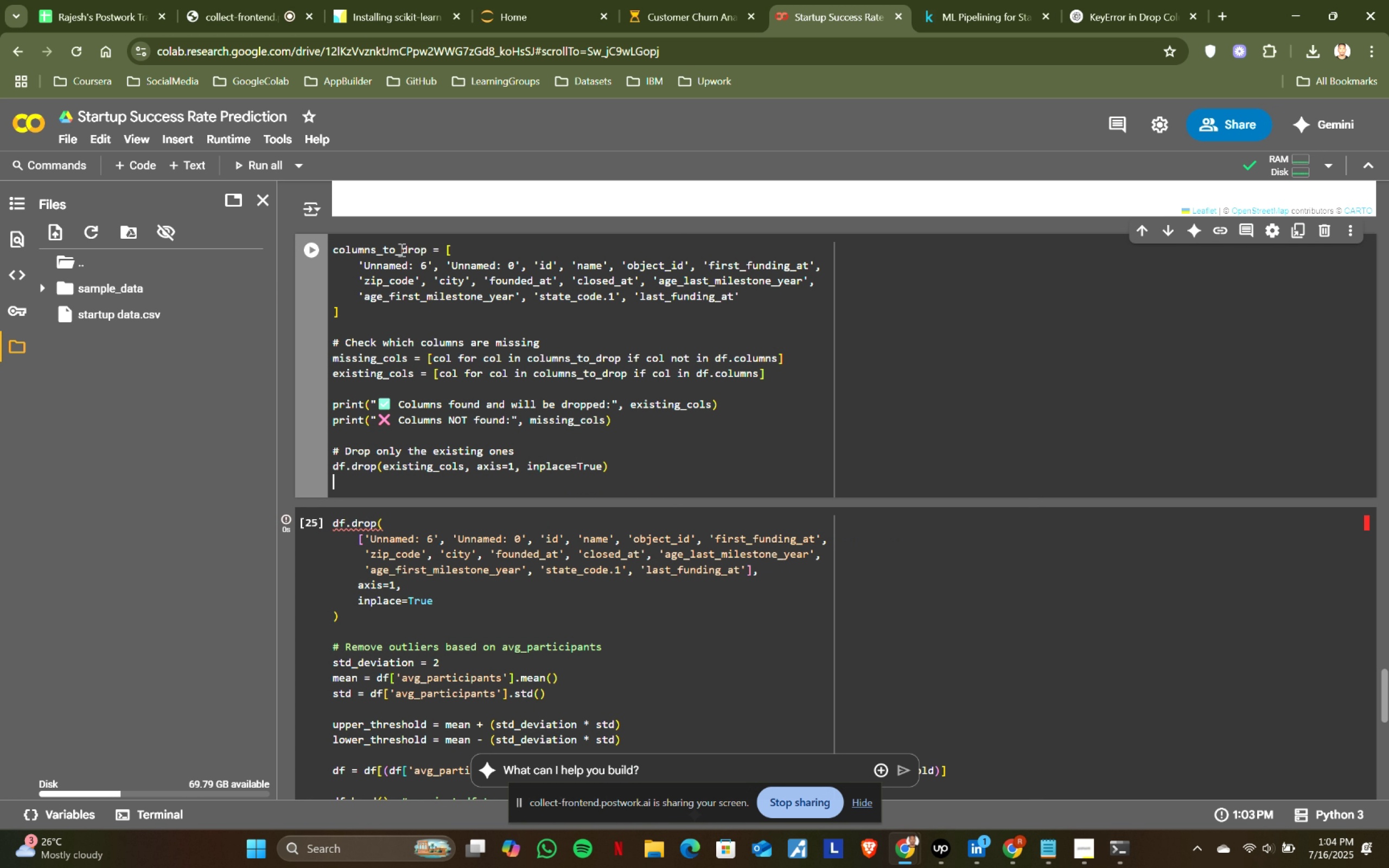 
key(Control+ControlLeft)
 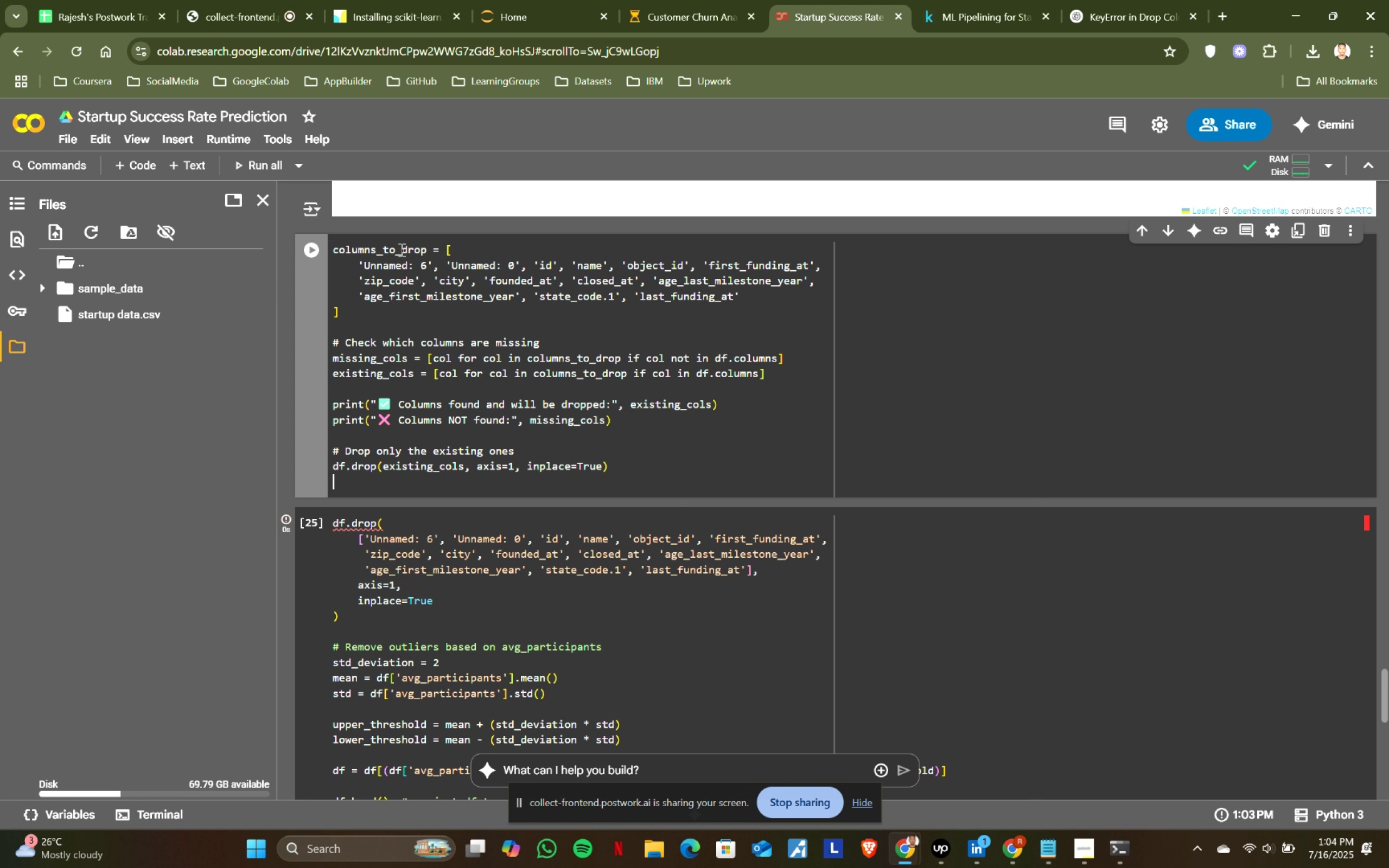 
key(Control+V)
 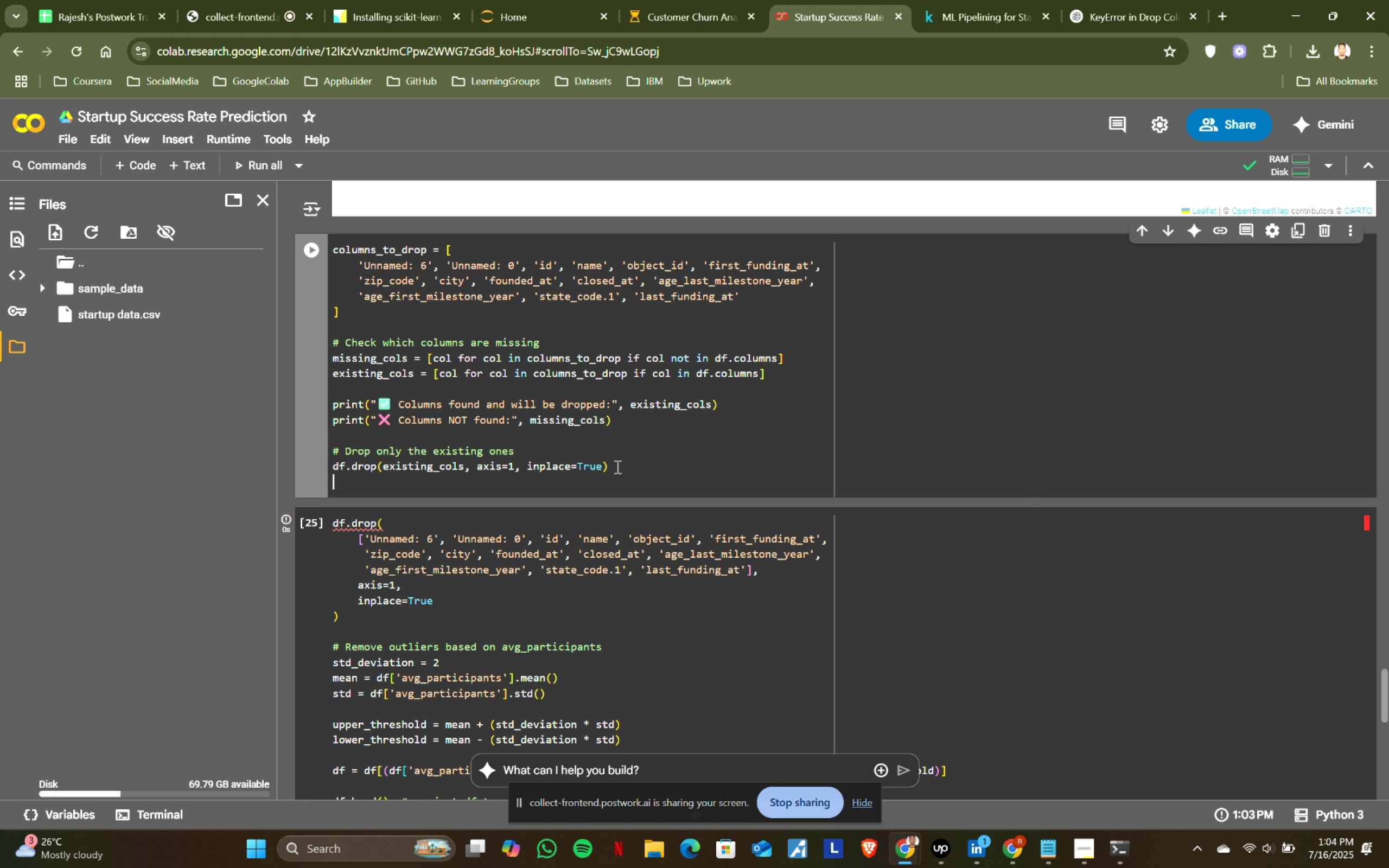 
key(Backspace)
 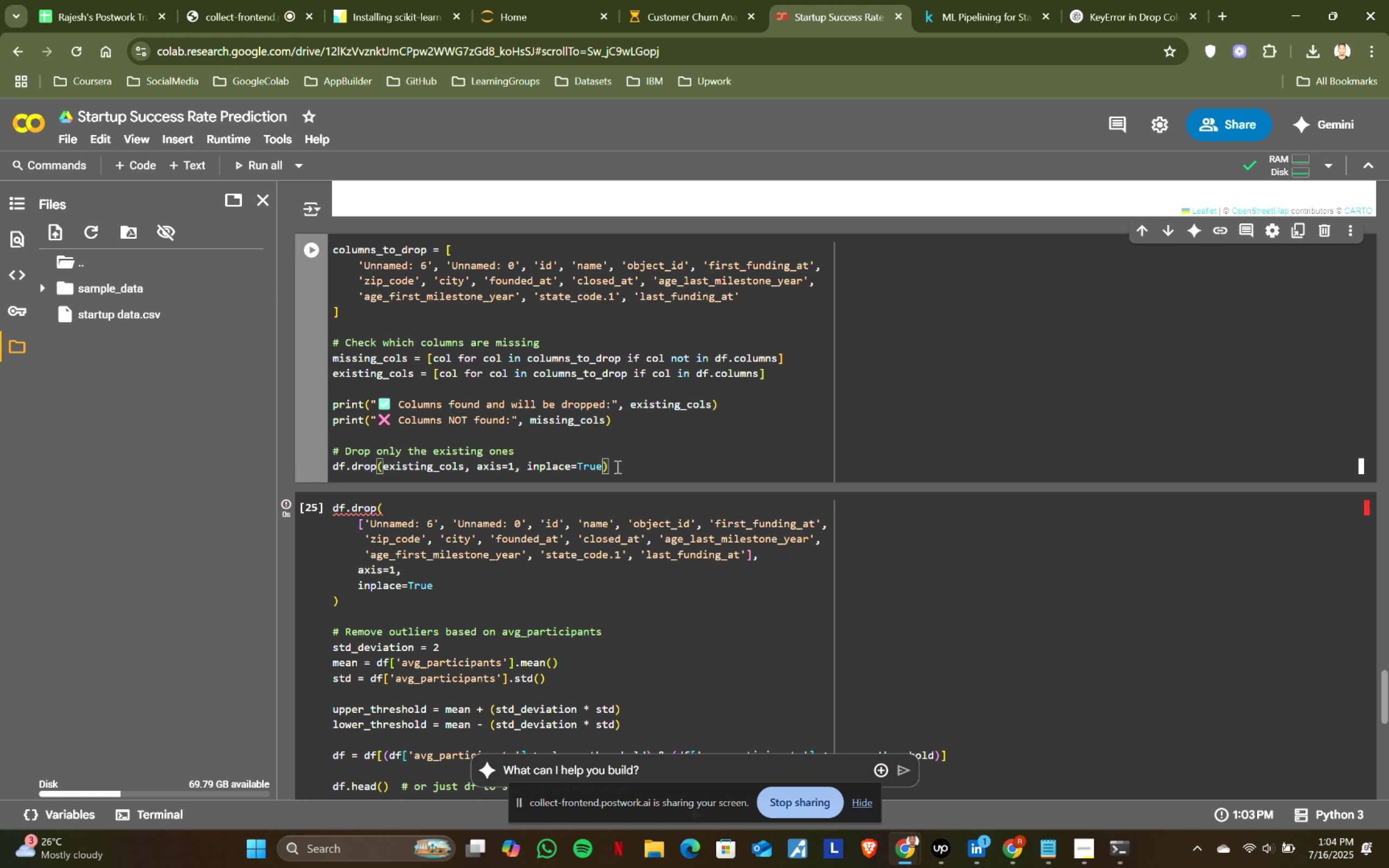 
key(Shift+ShiftRight)
 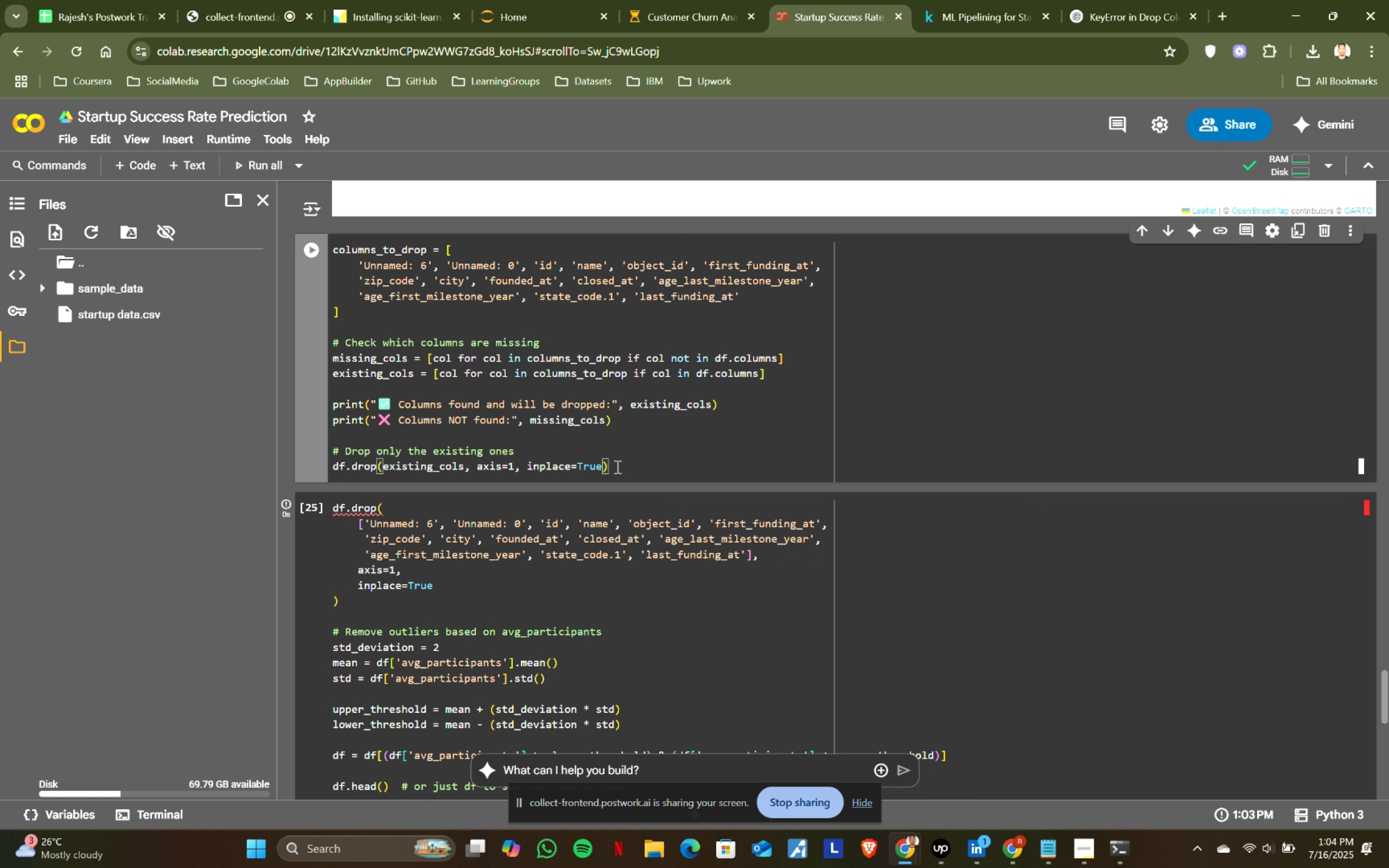 
key(Shift+Enter)
 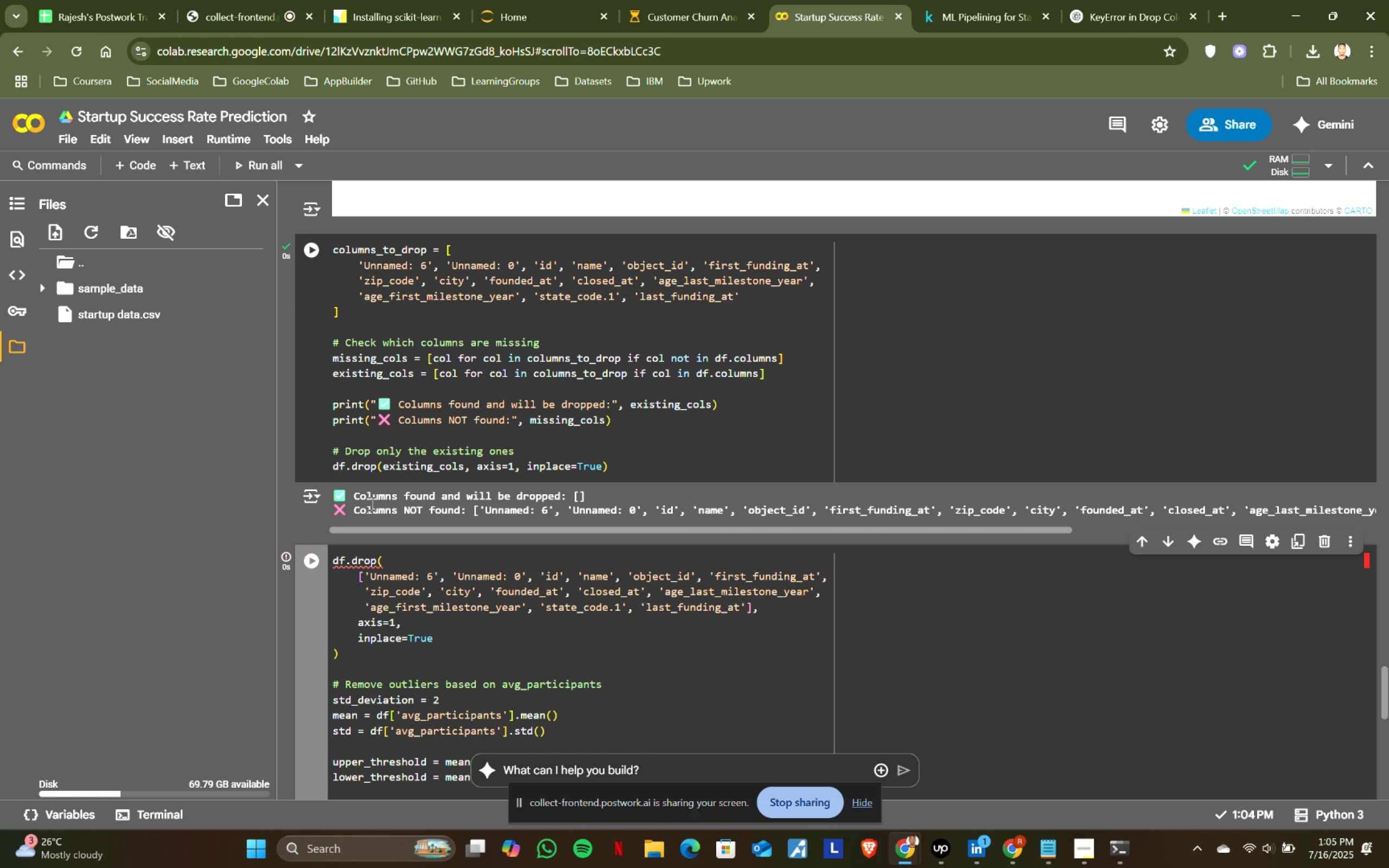 
wait(17.23)
 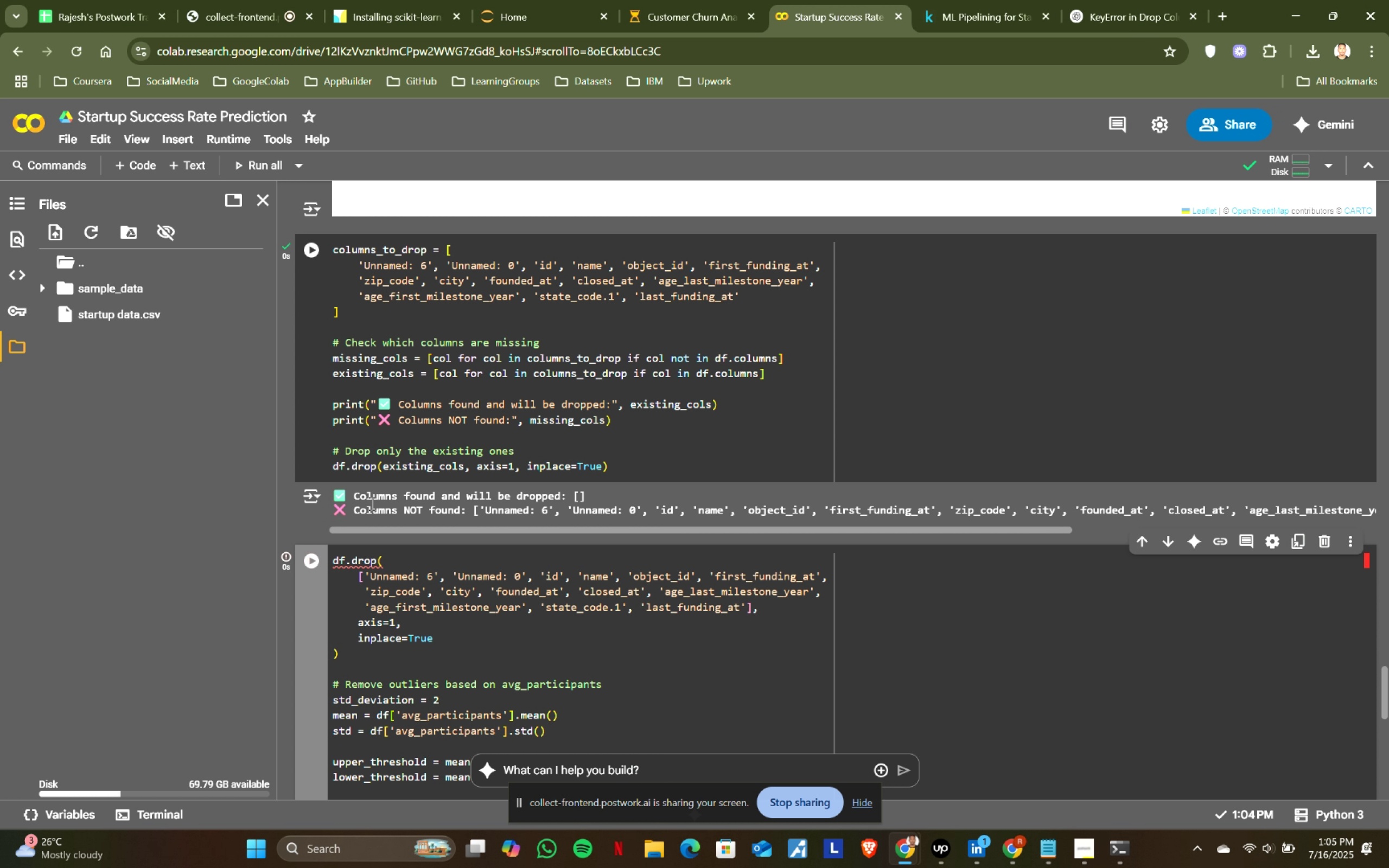 
left_click_drag(start_coordinate=[328, 509], to_coordinate=[1377, 509])
 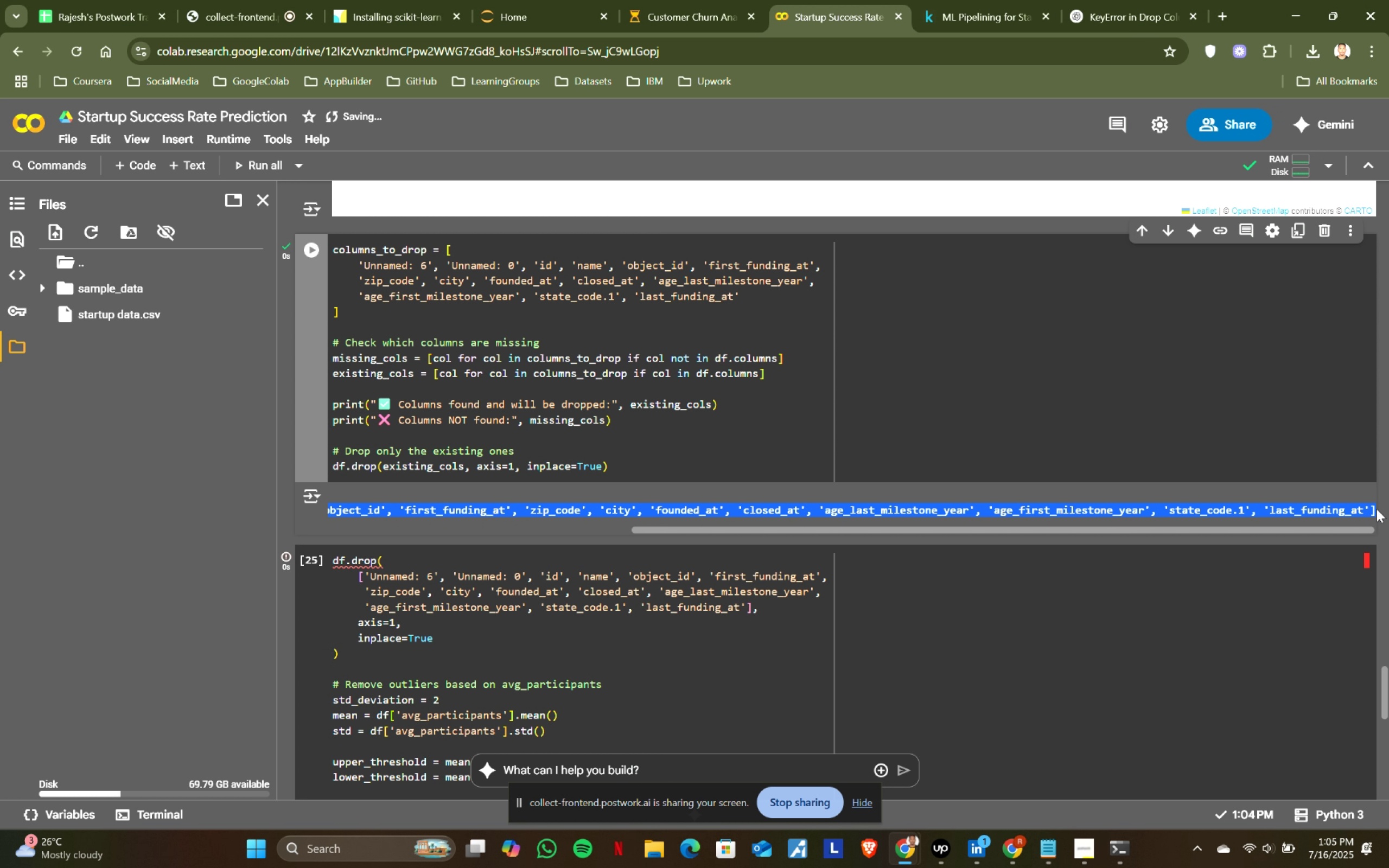 
key(Control+ControlLeft)
 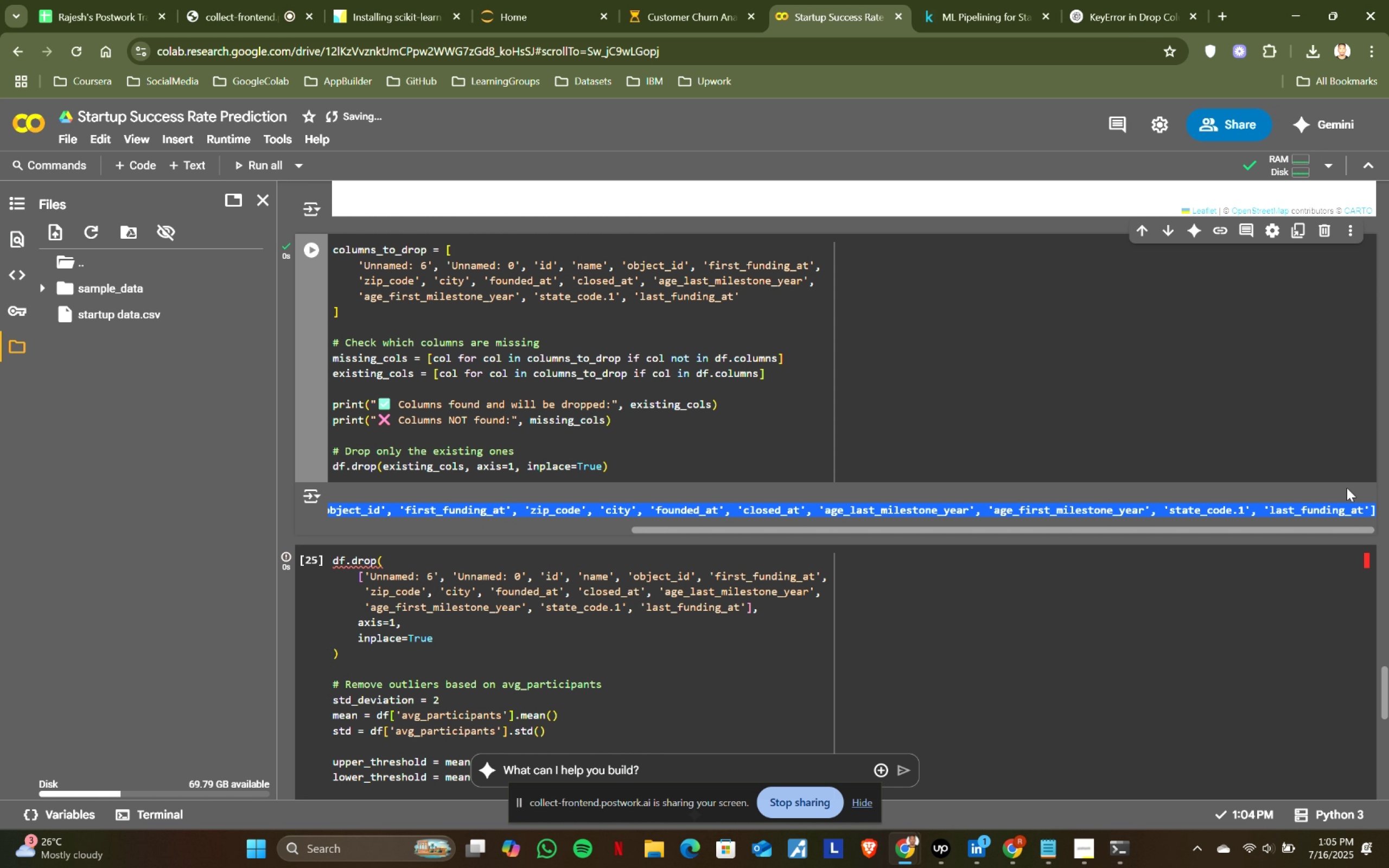 
key(Control+C)
 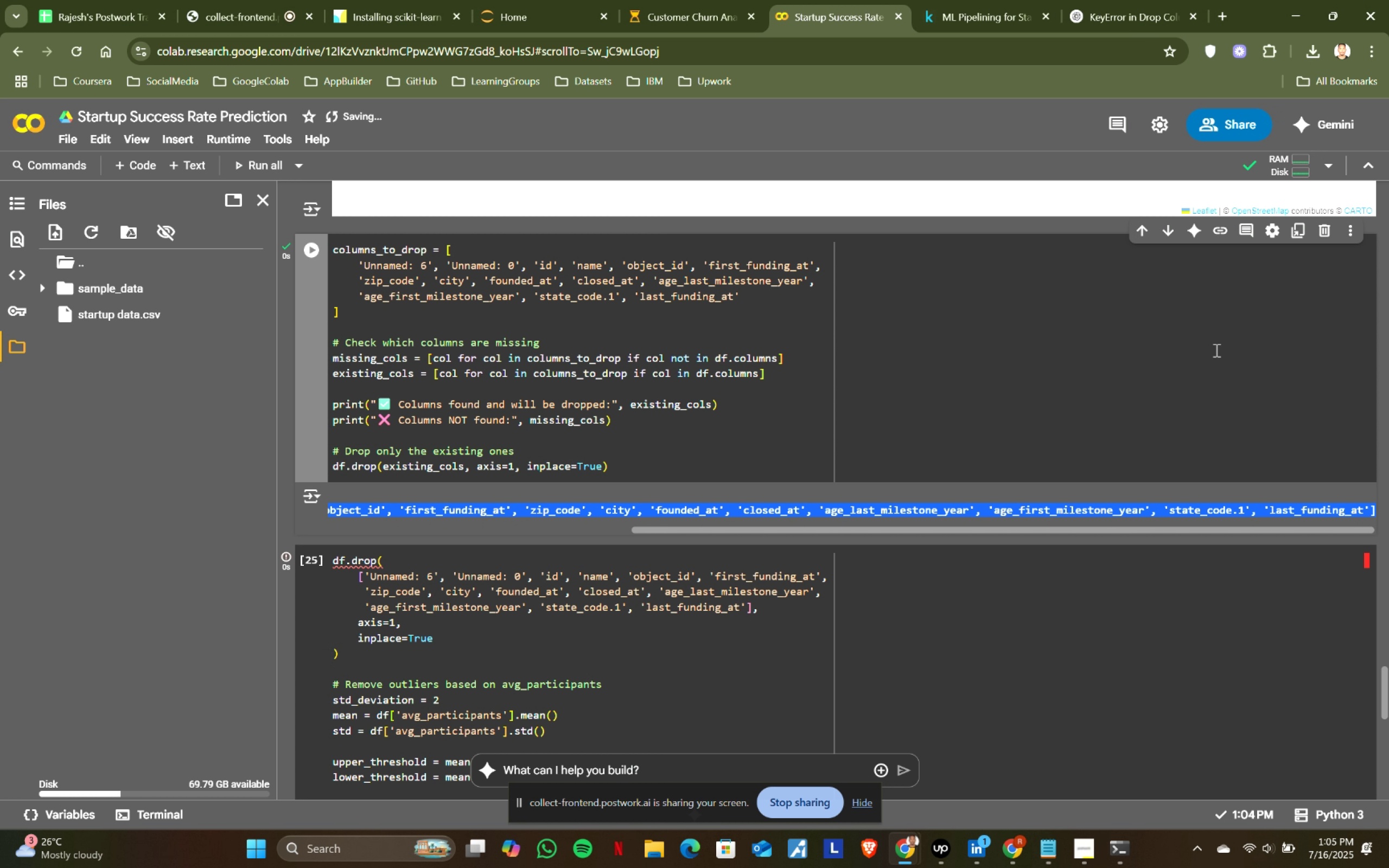 
key(Control+ControlLeft)
 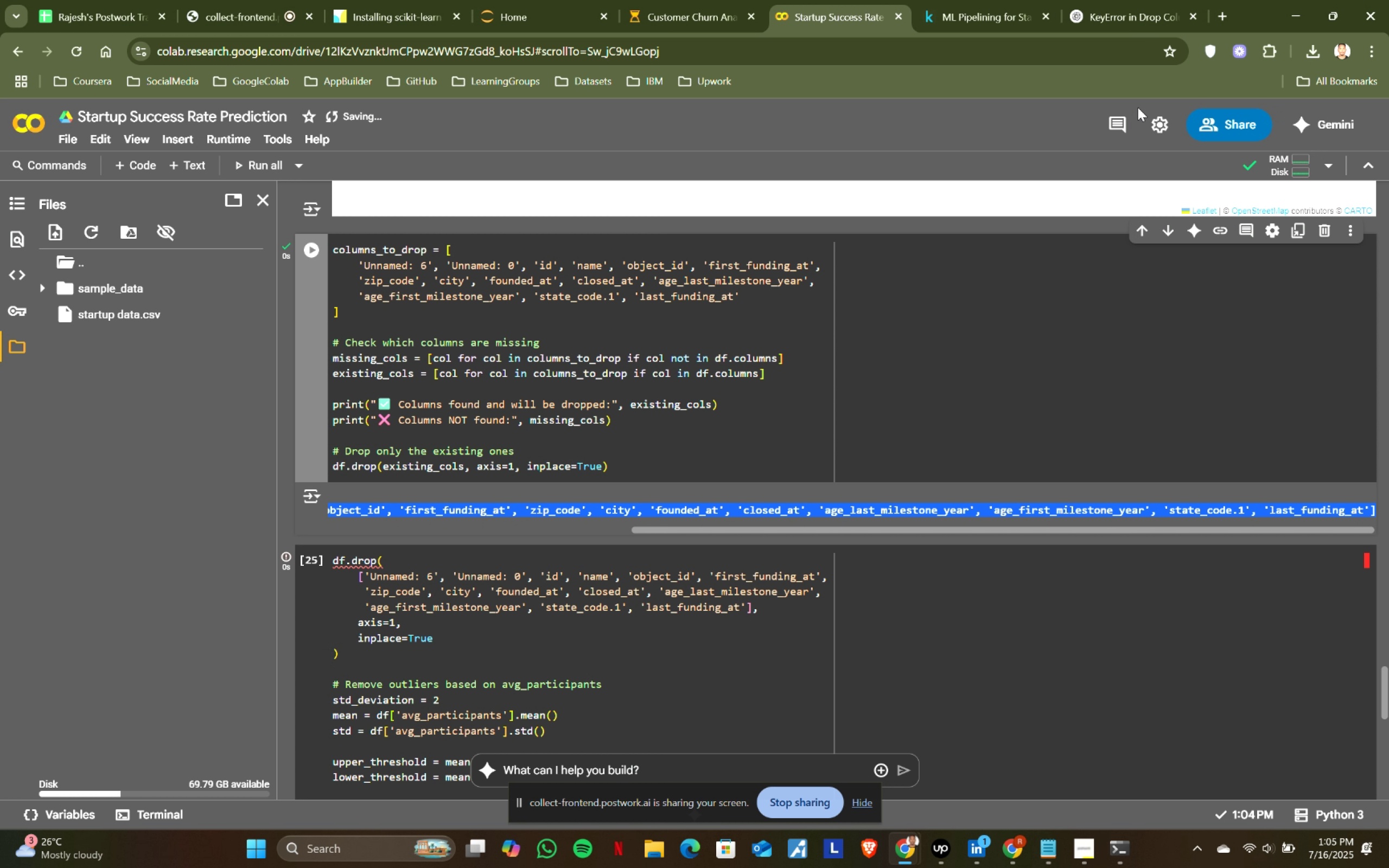 
key(Control+C)
 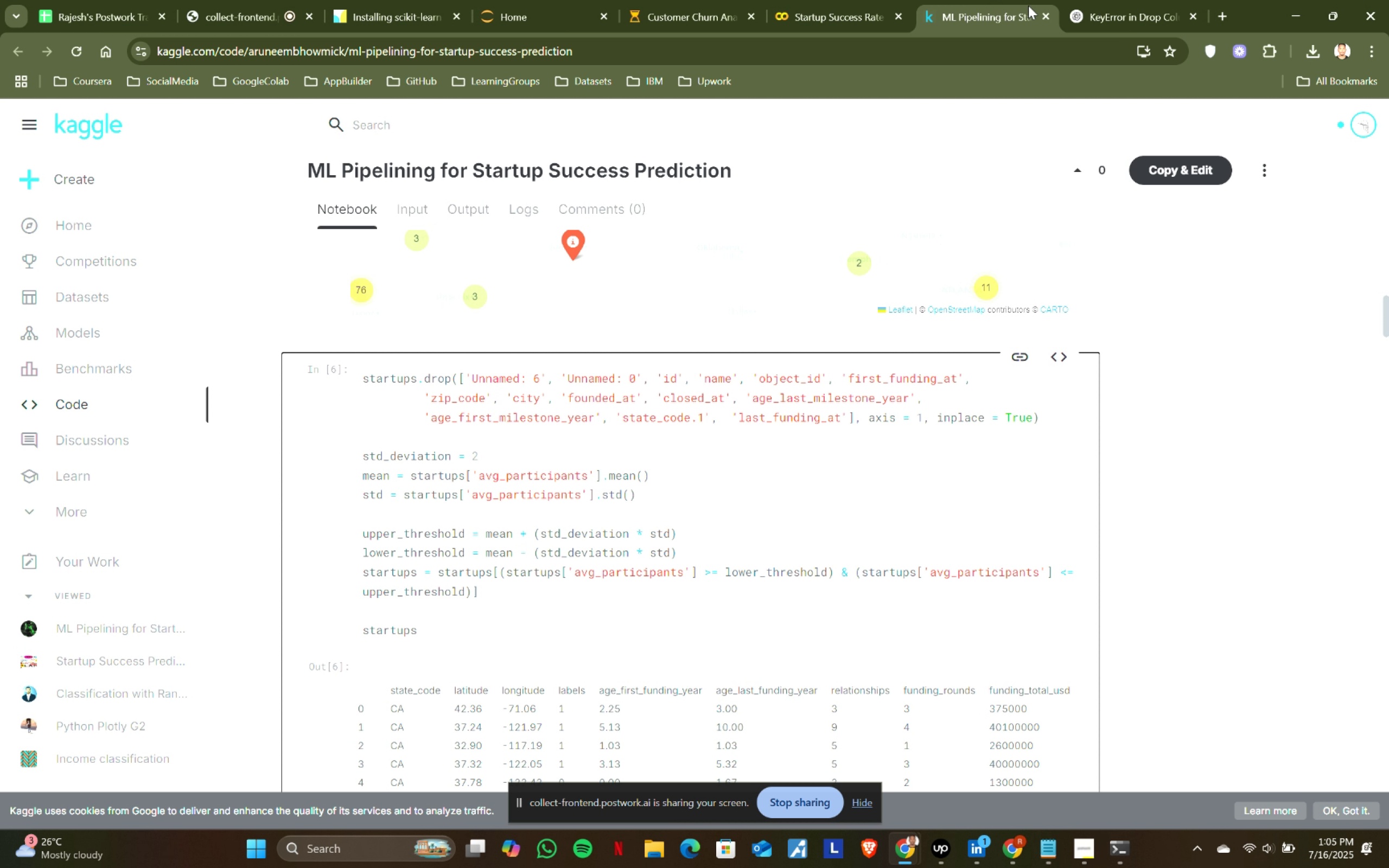 
double_click([1100, 0])
 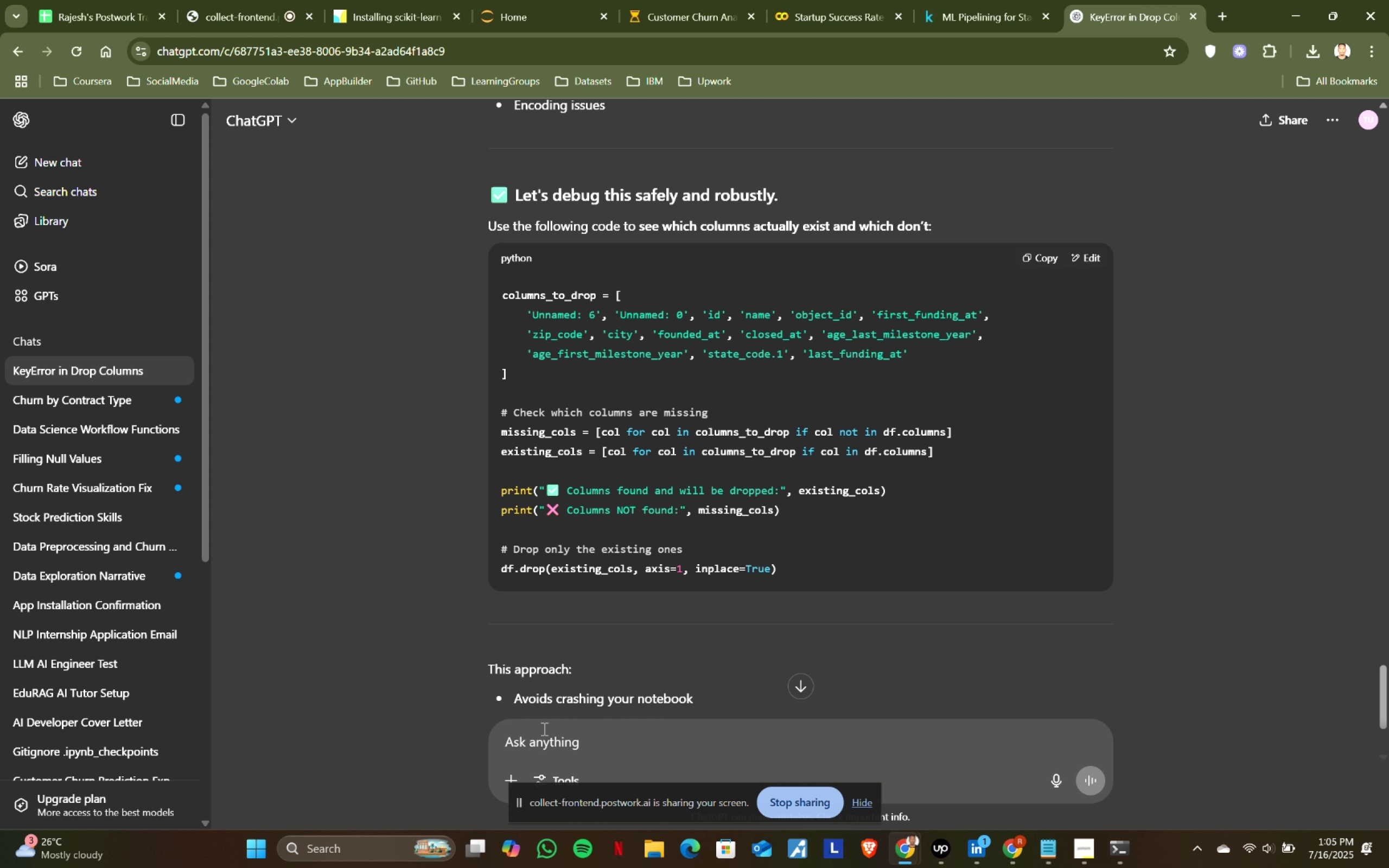 
key(Control+ControlLeft)
 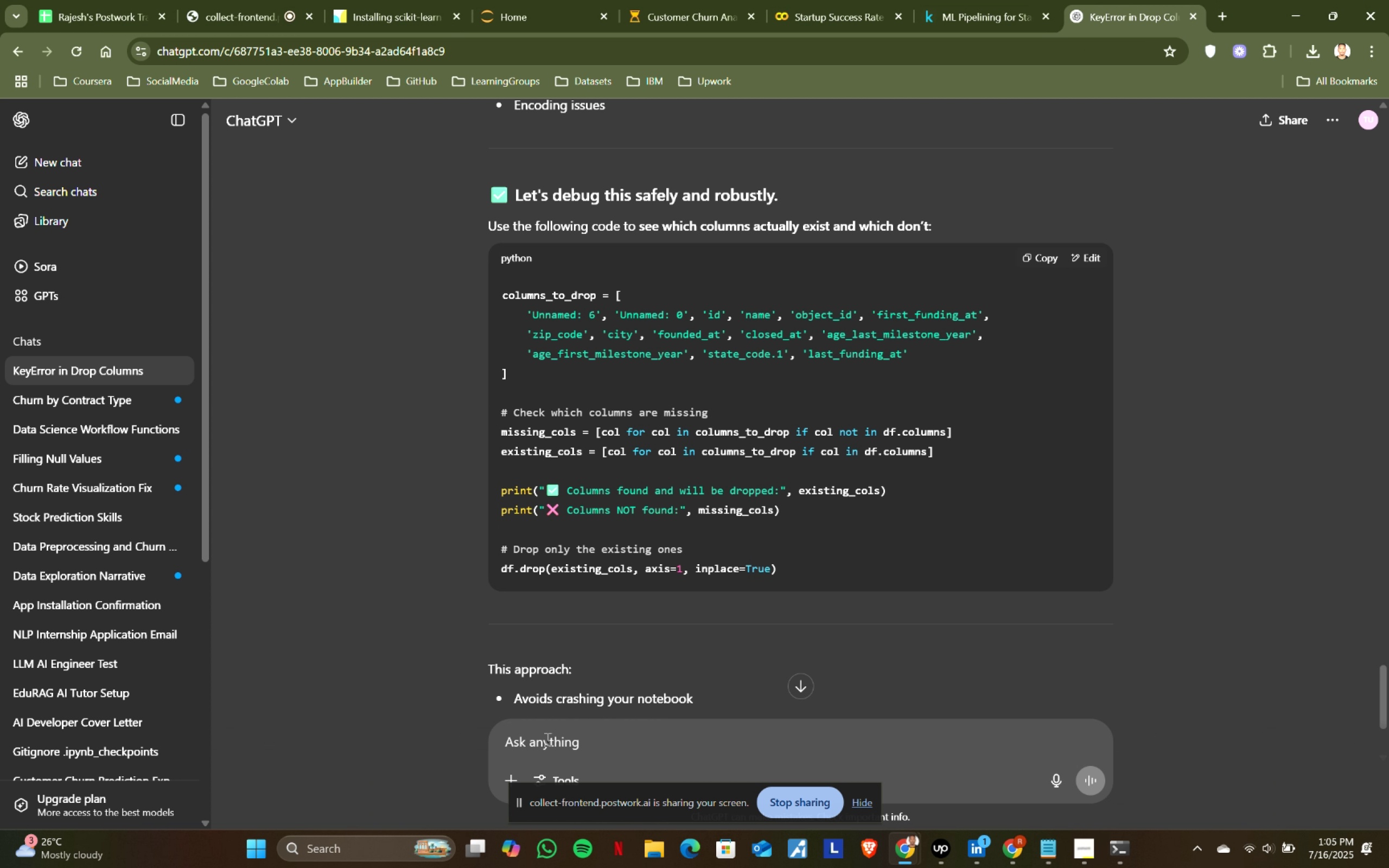 
left_click([546, 739])
 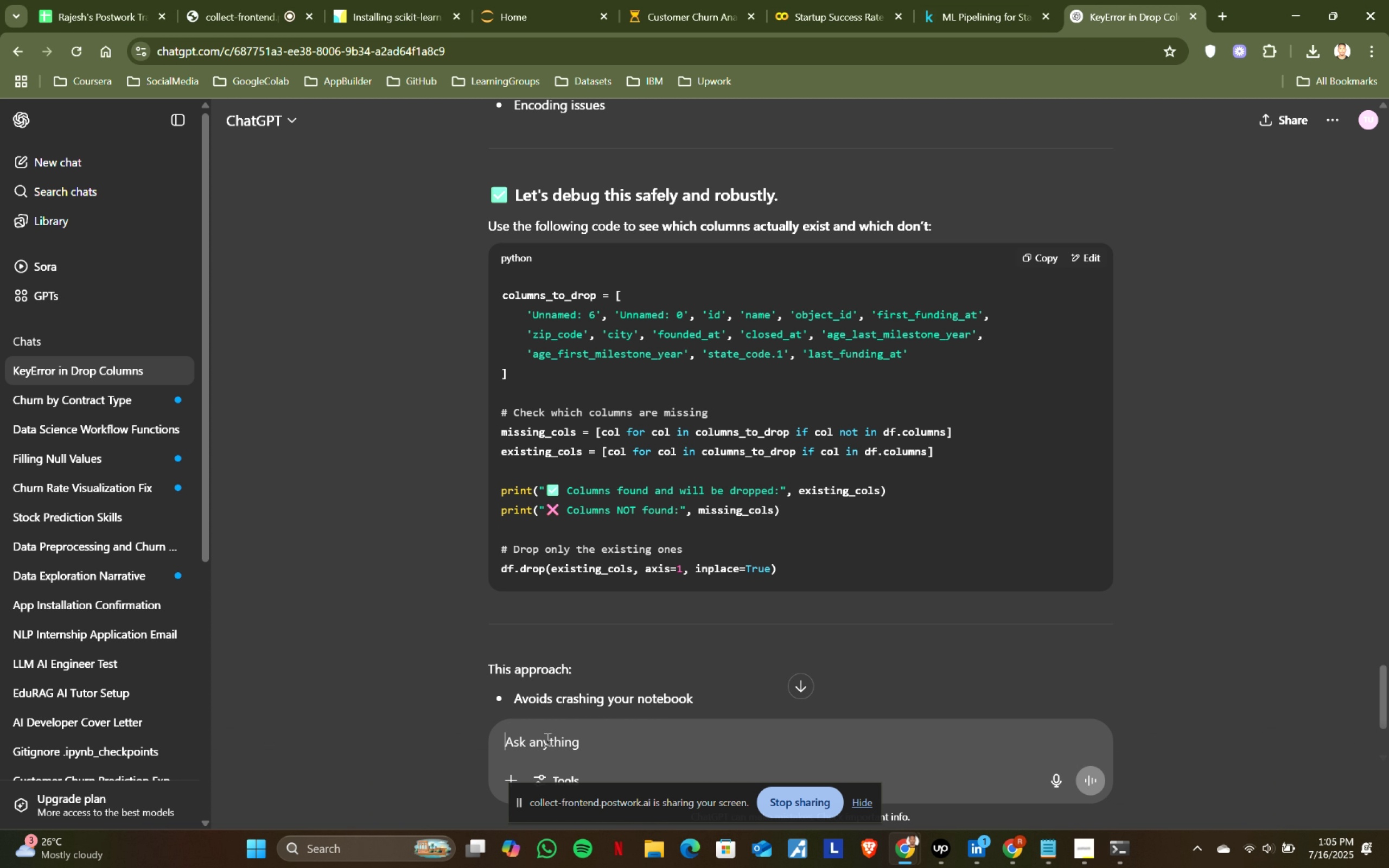 
key(Control+V)
 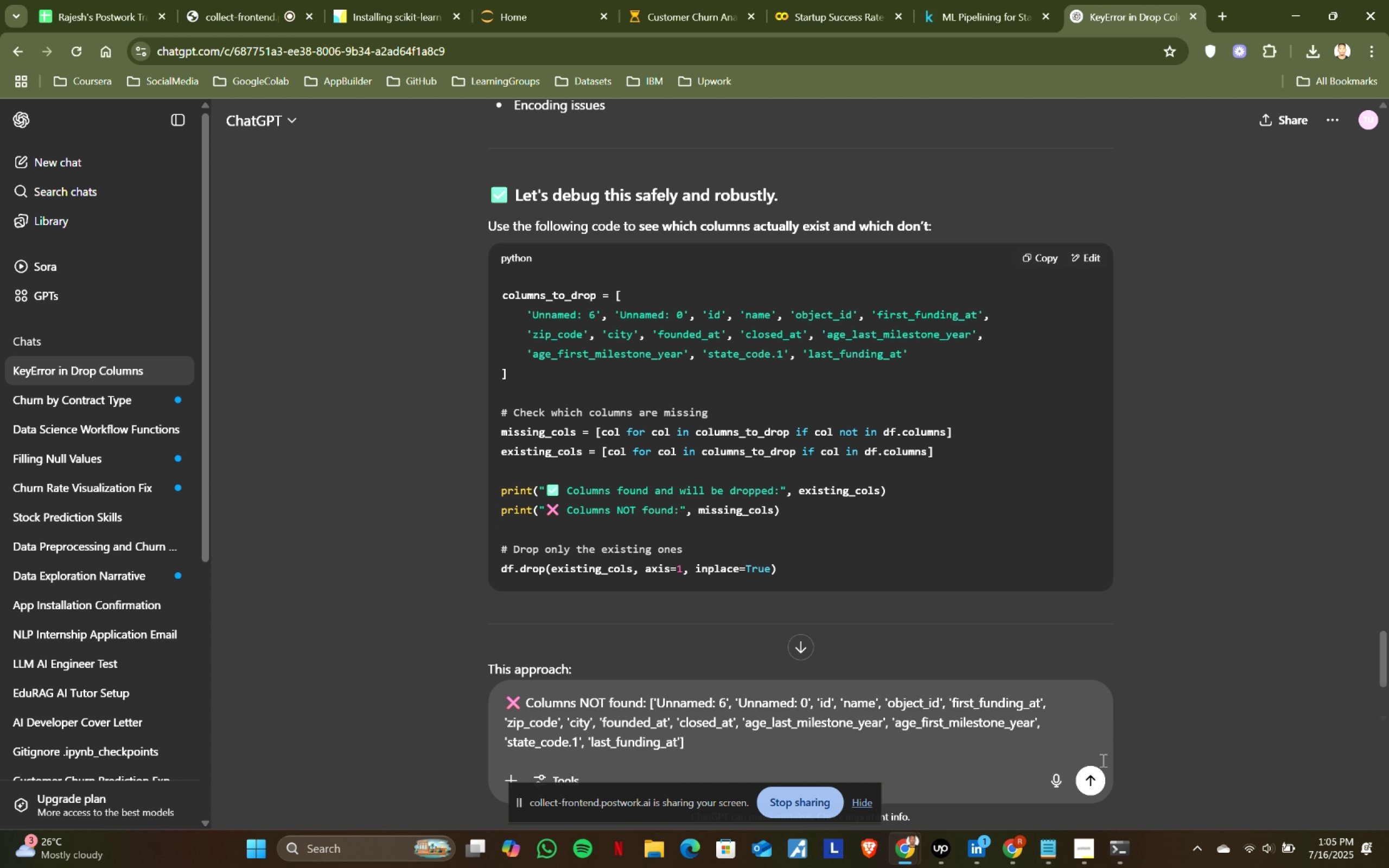 
left_click([1095, 771])
 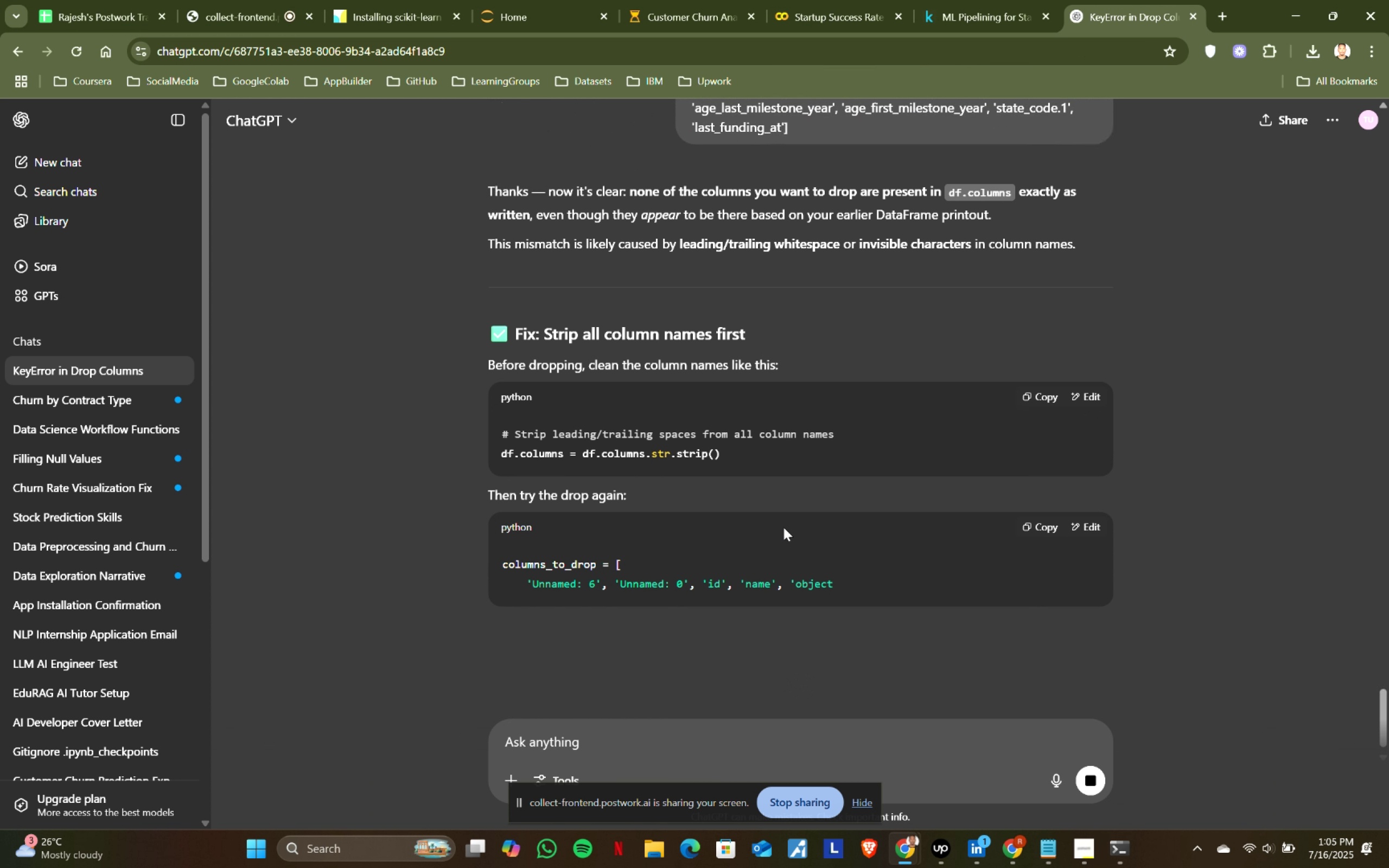 
wait(5.37)
 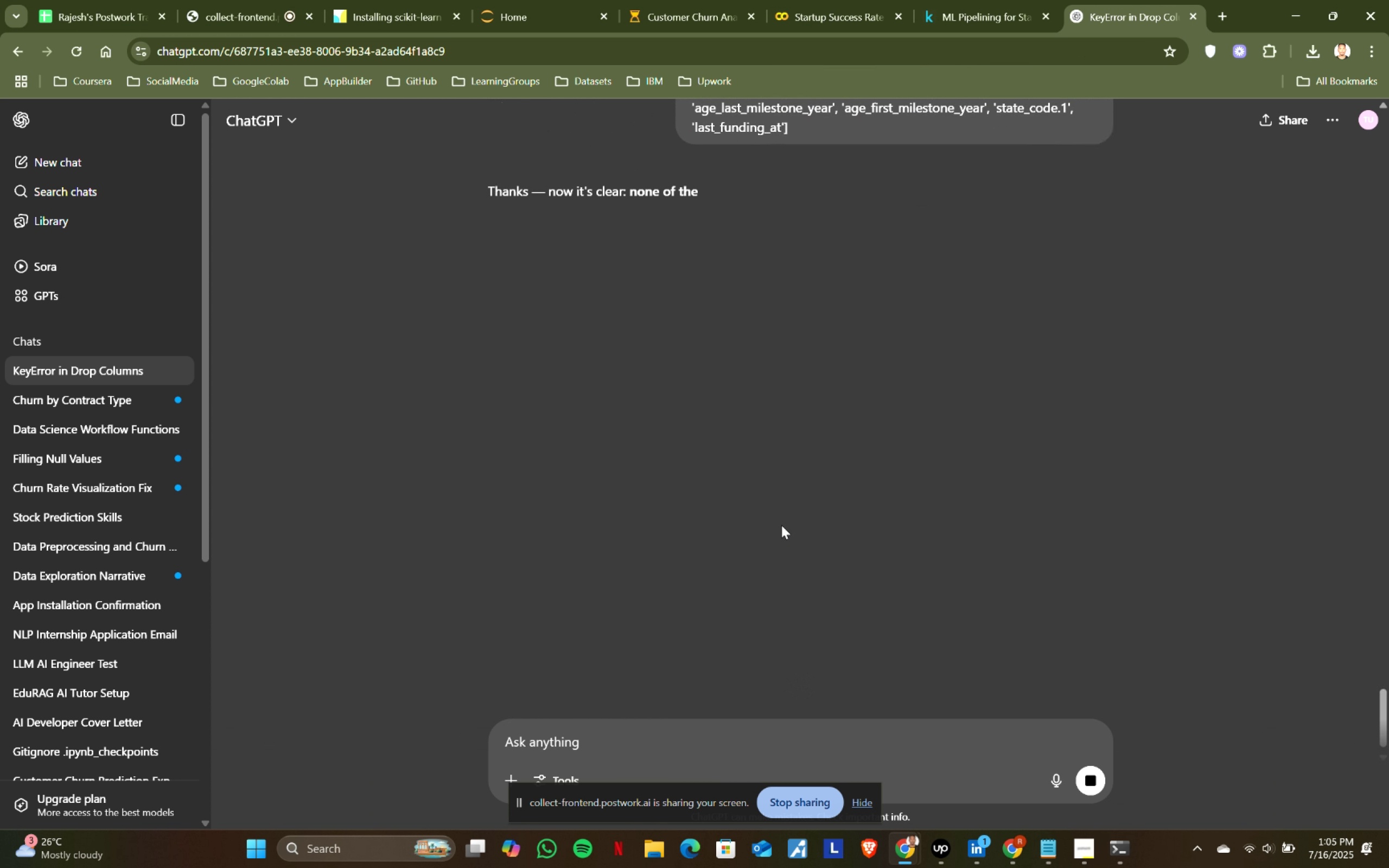 
scroll: coordinate [783, 527], scroll_direction: down, amount: 1.0
 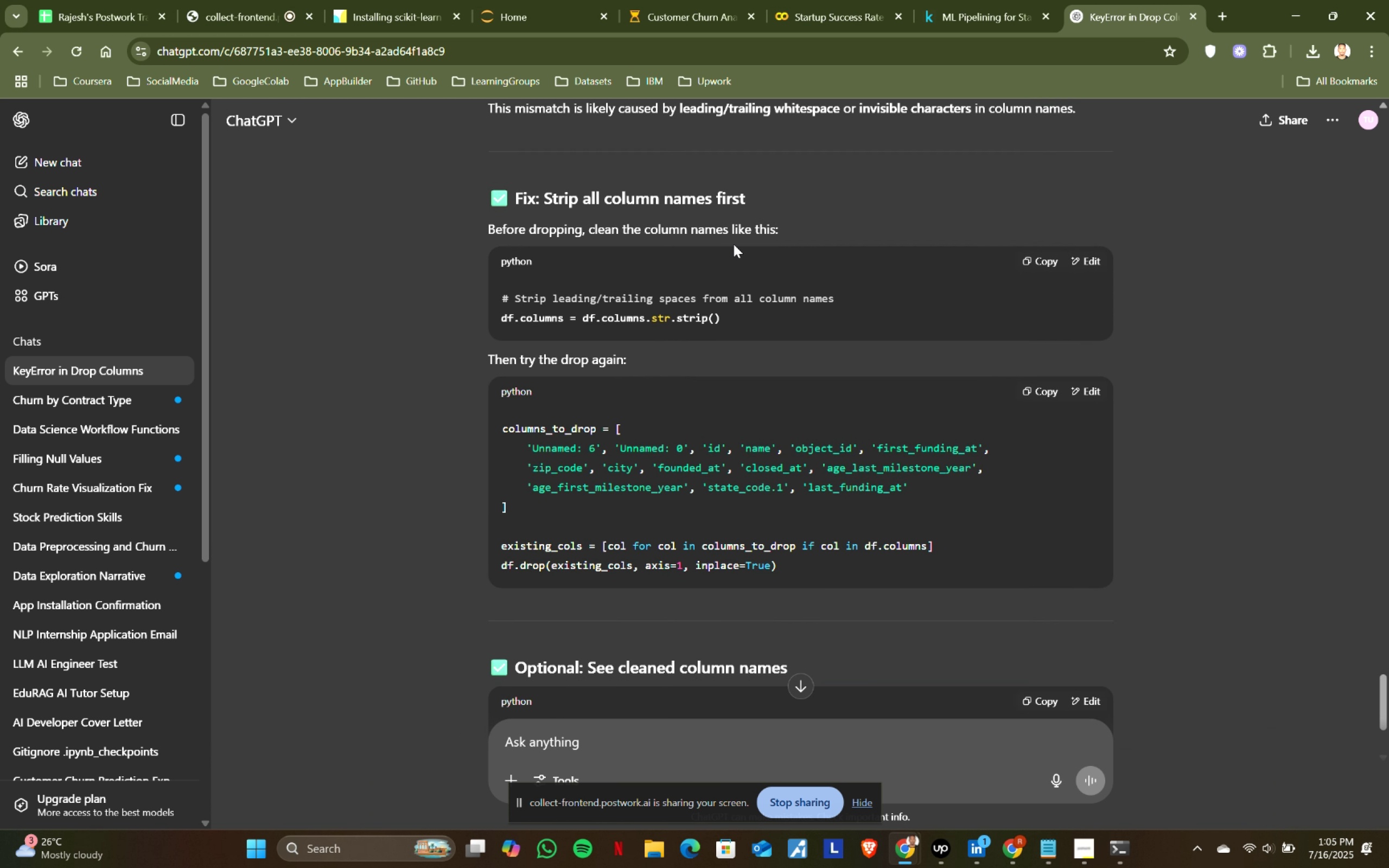 
left_click_drag(start_coordinate=[586, 231], to_coordinate=[776, 229])
 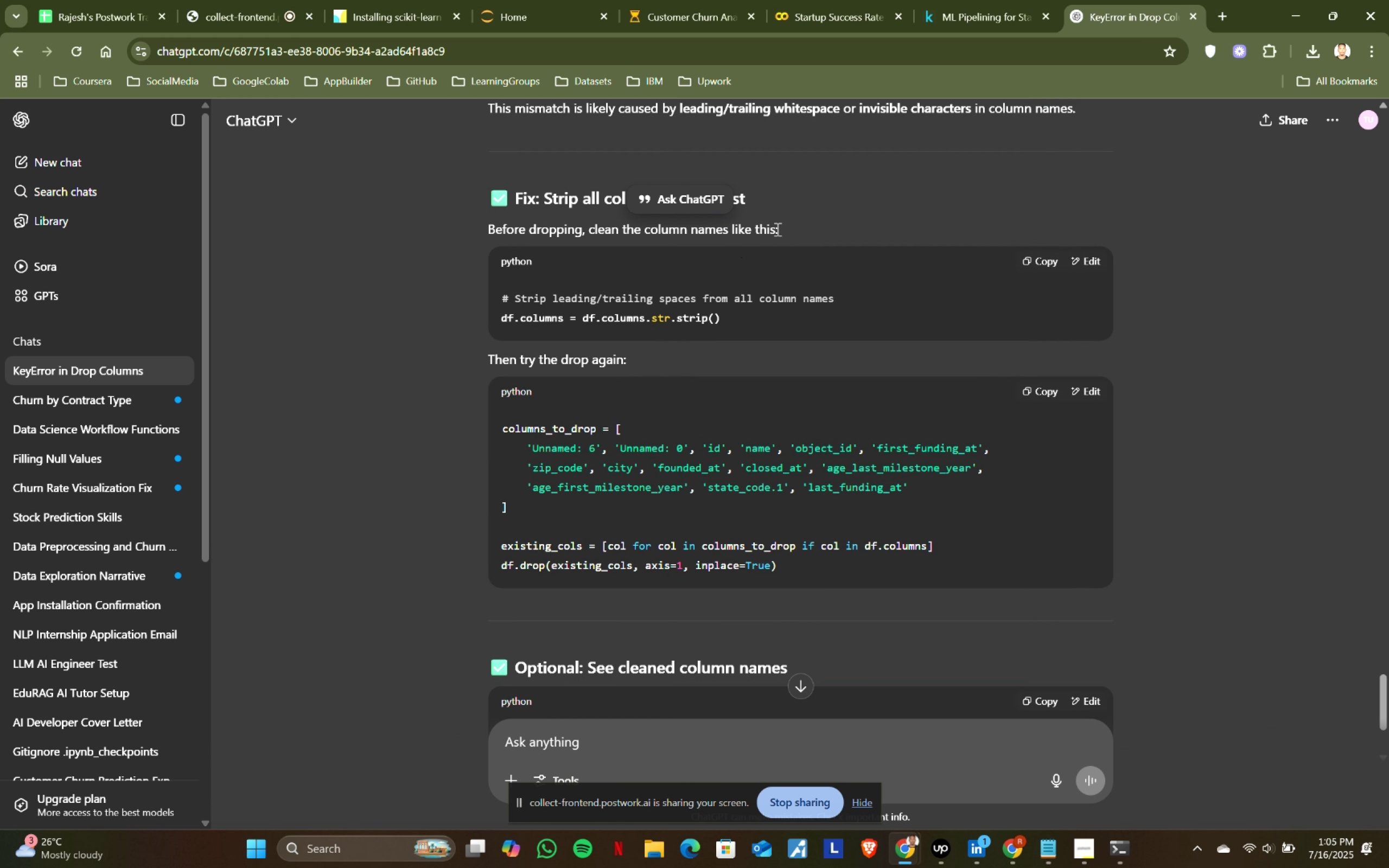 
double_click([776, 229])
 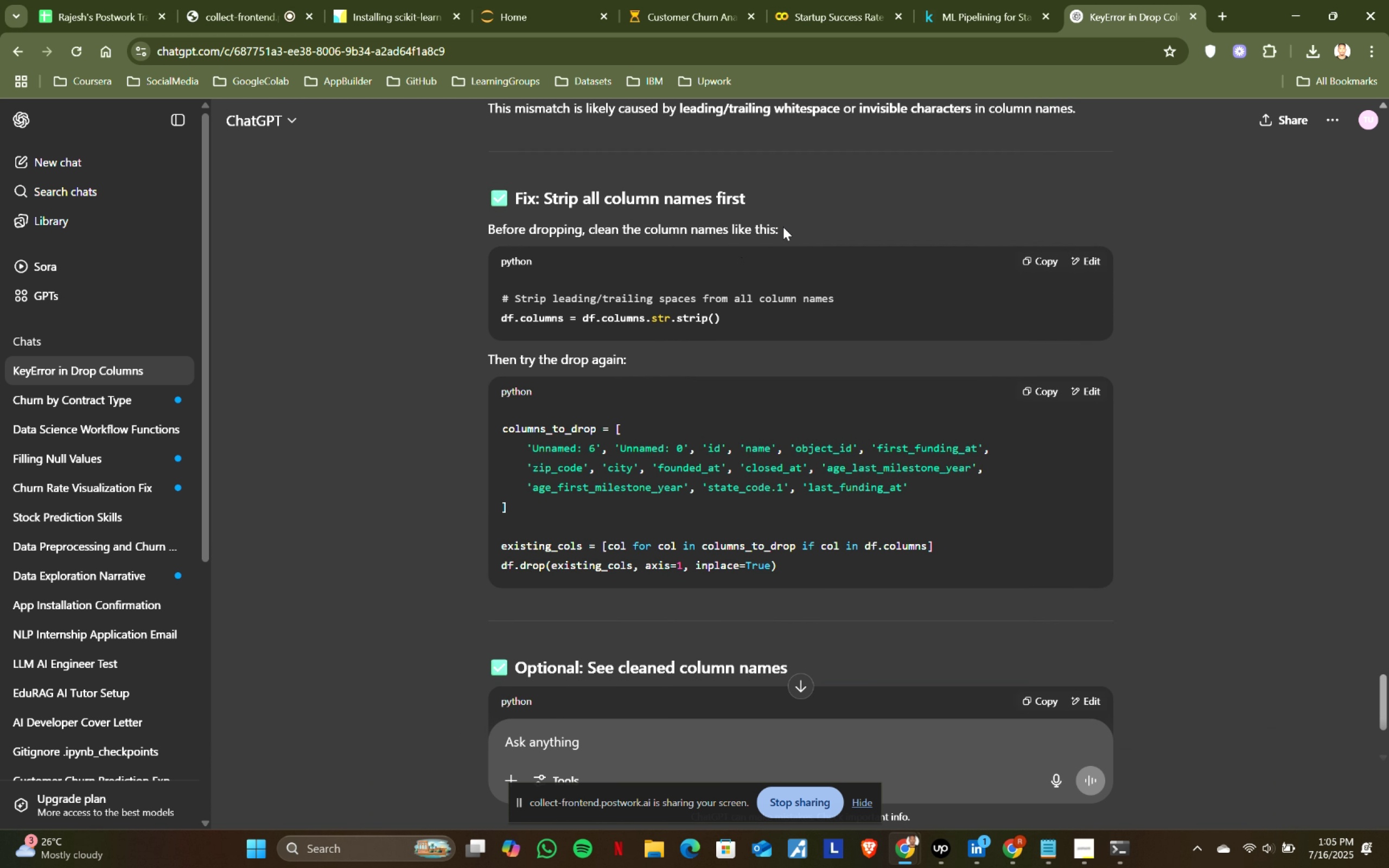 
left_click_drag(start_coordinate=[791, 226], to_coordinate=[435, 233])
 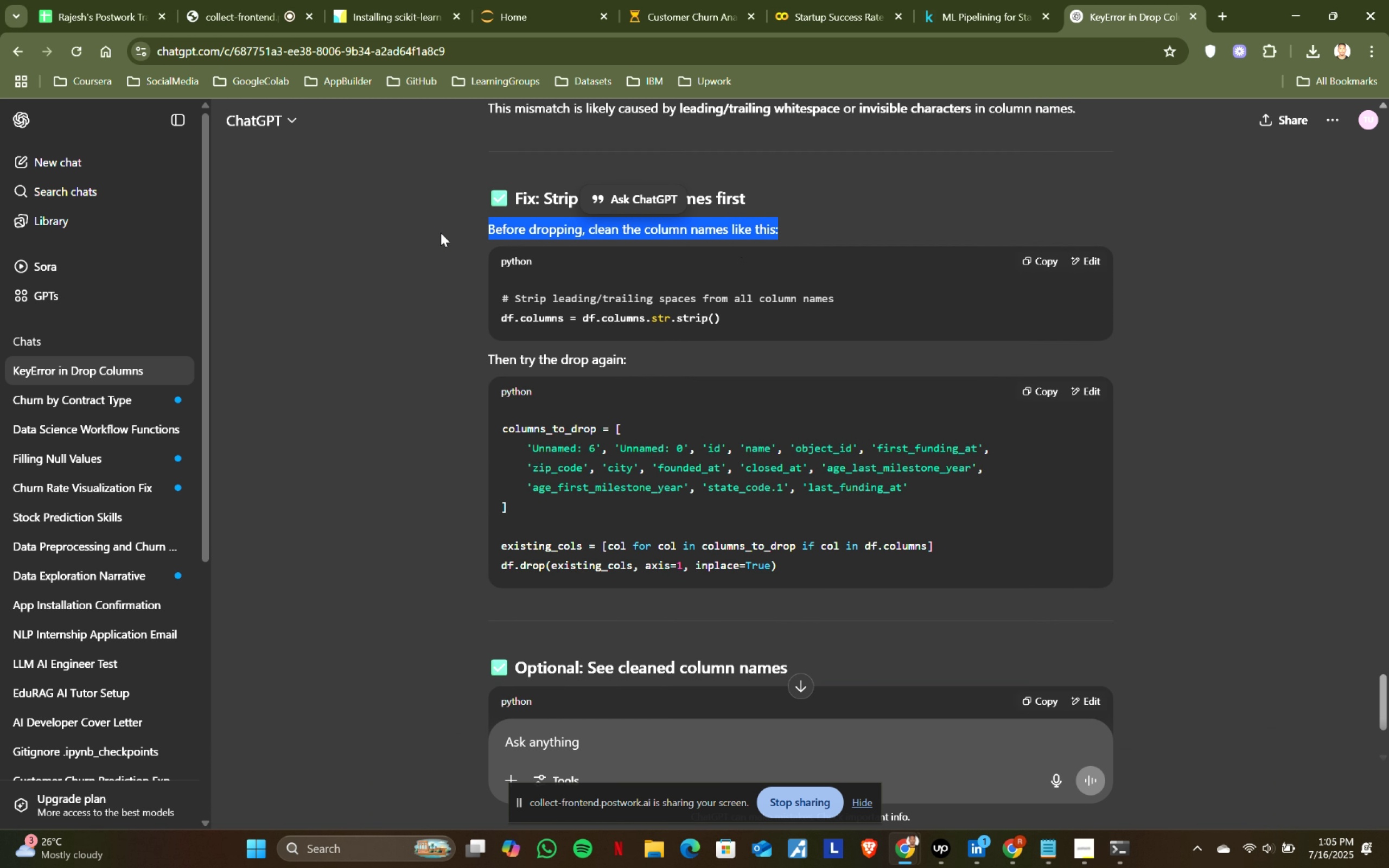 
left_click([443, 232])
 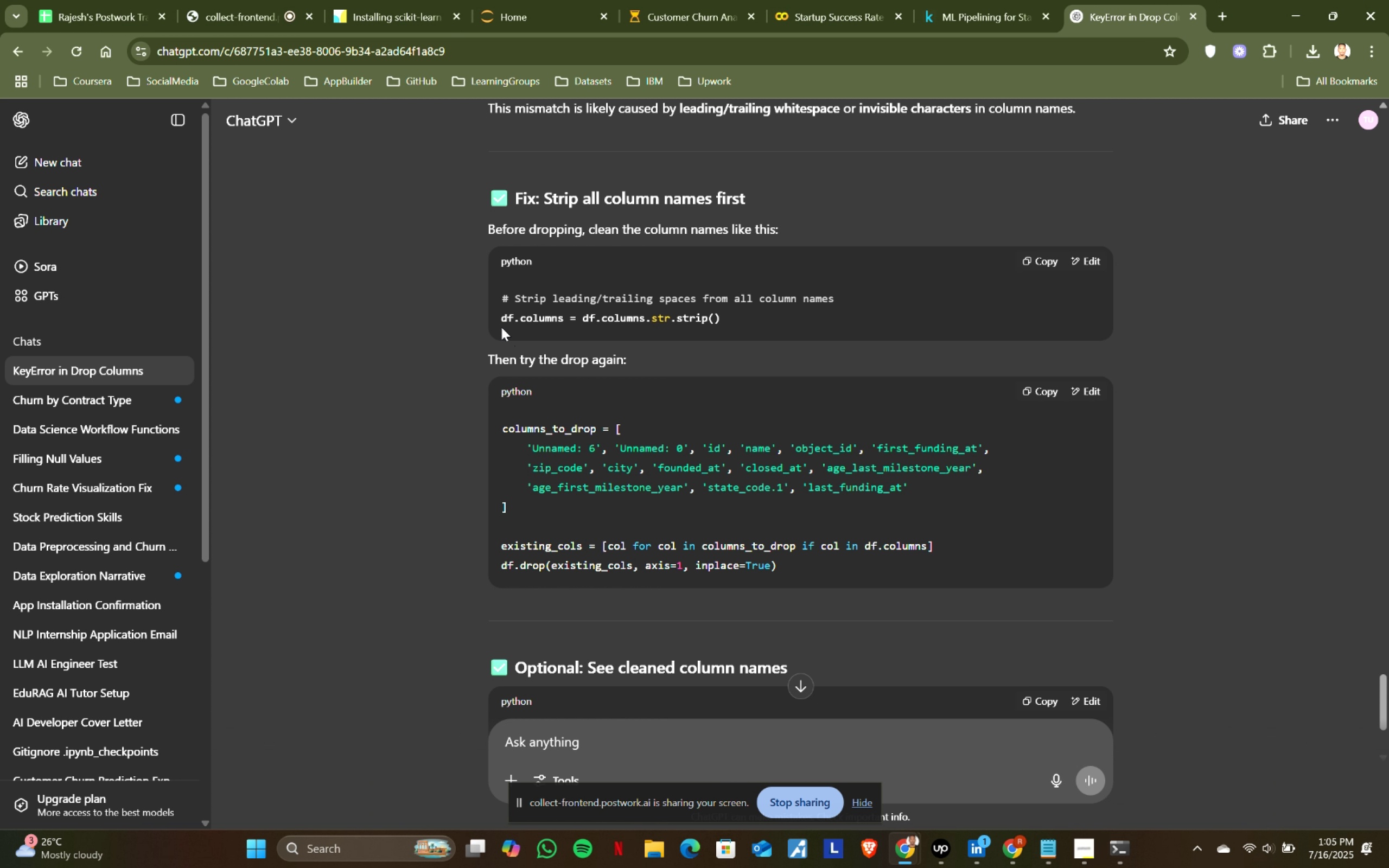 
left_click_drag(start_coordinate=[501, 317], to_coordinate=[754, 317])
 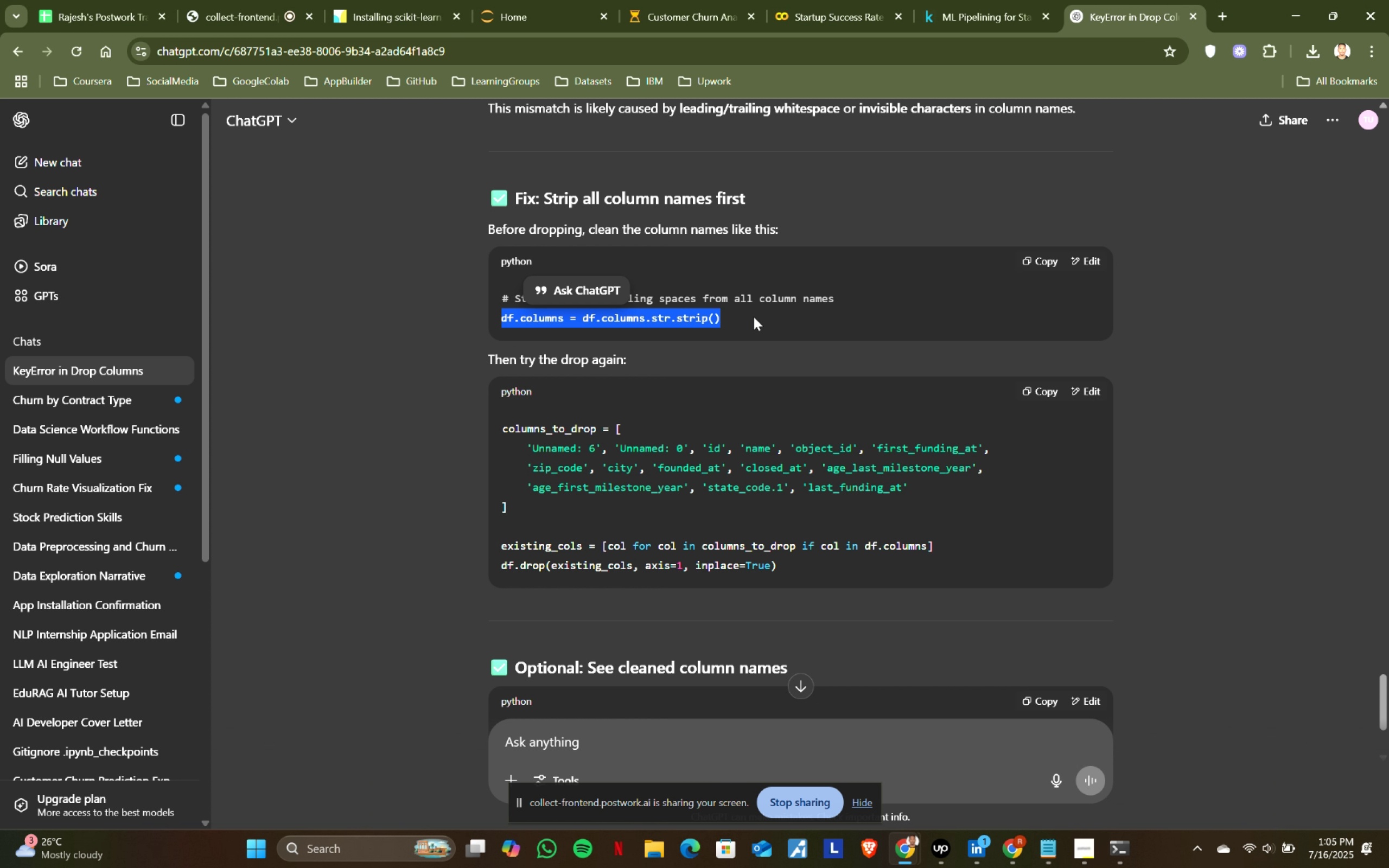 
key(Control+ControlLeft)
 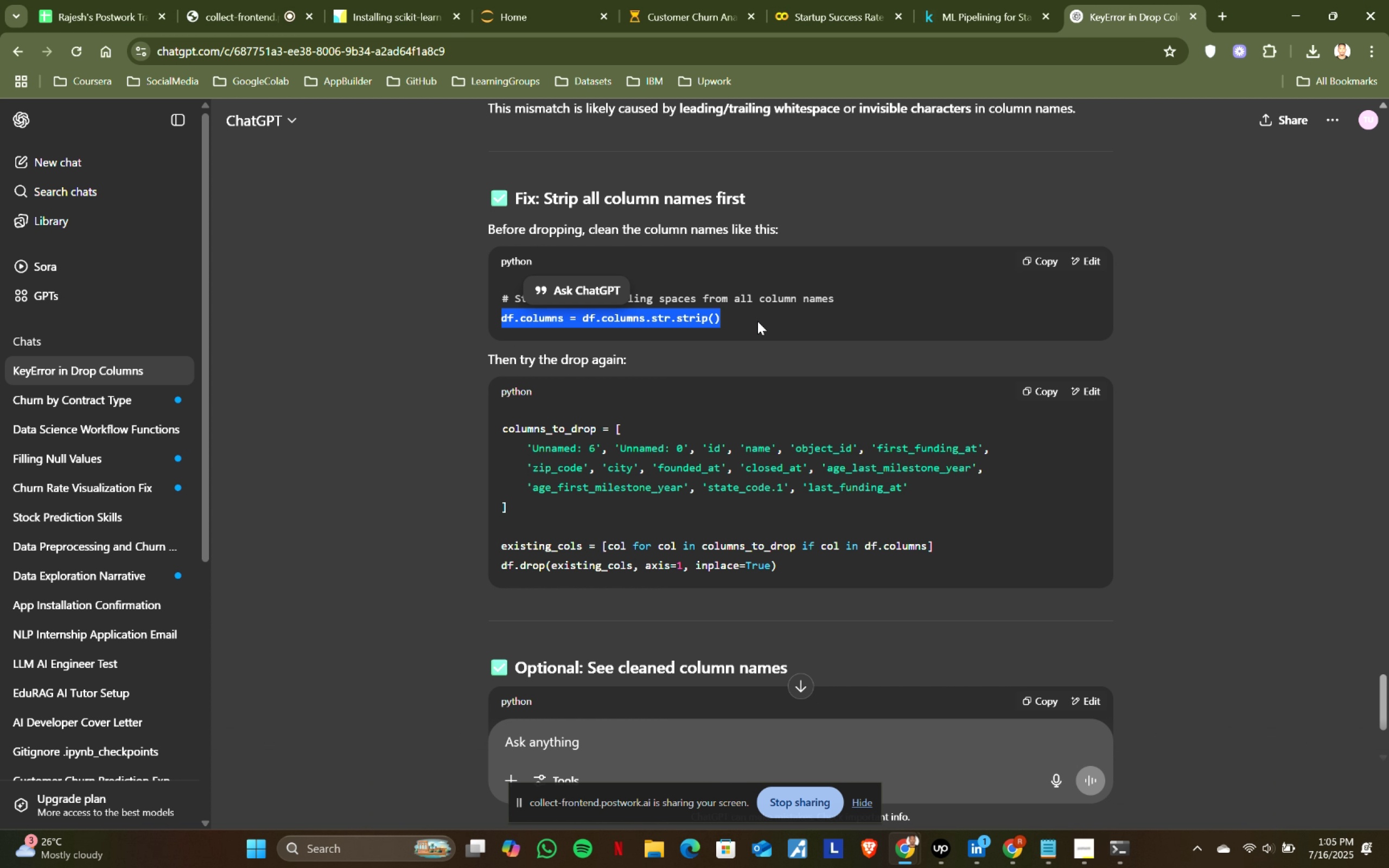 
key(Control+C)
 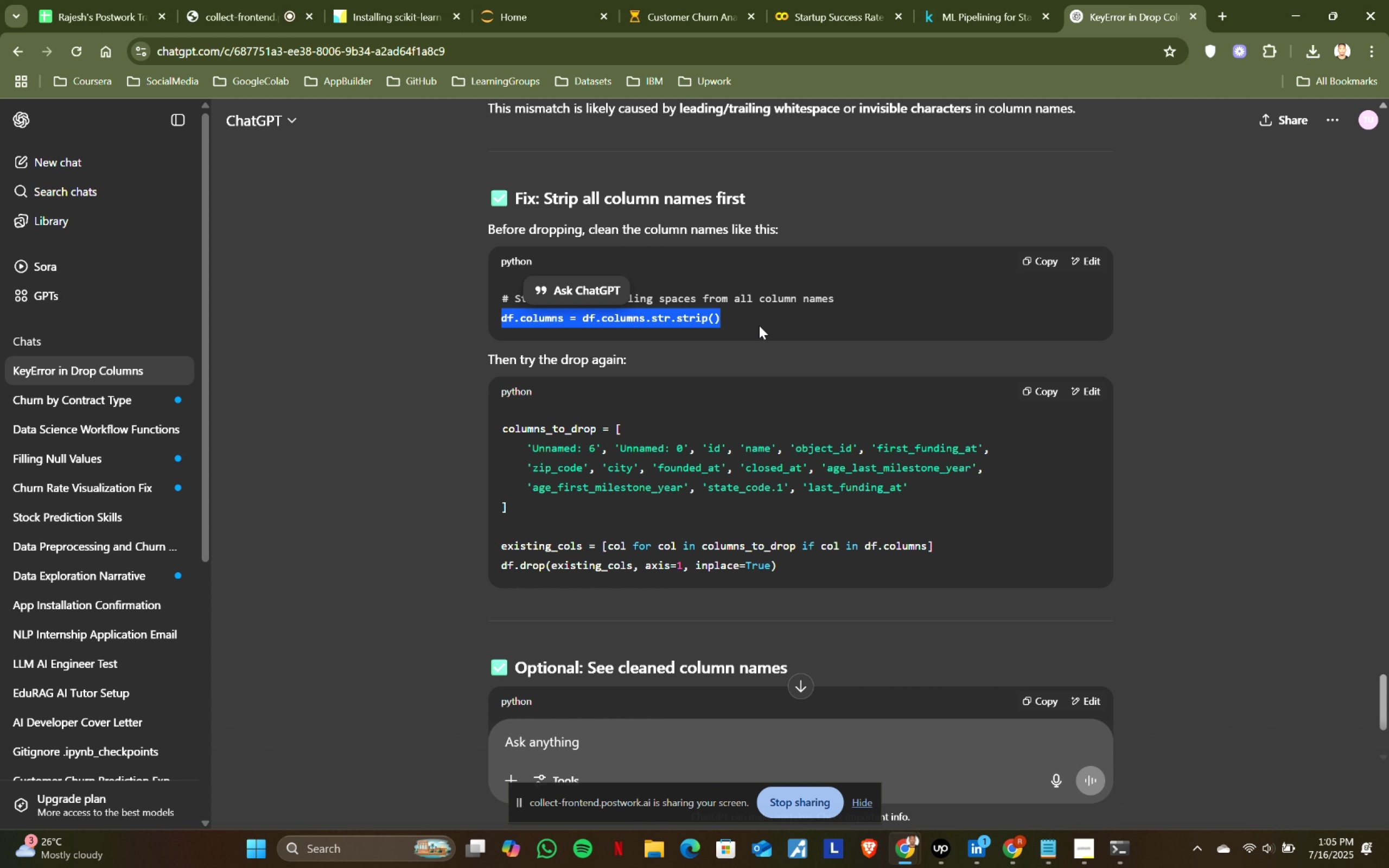 
key(Control+ControlLeft)
 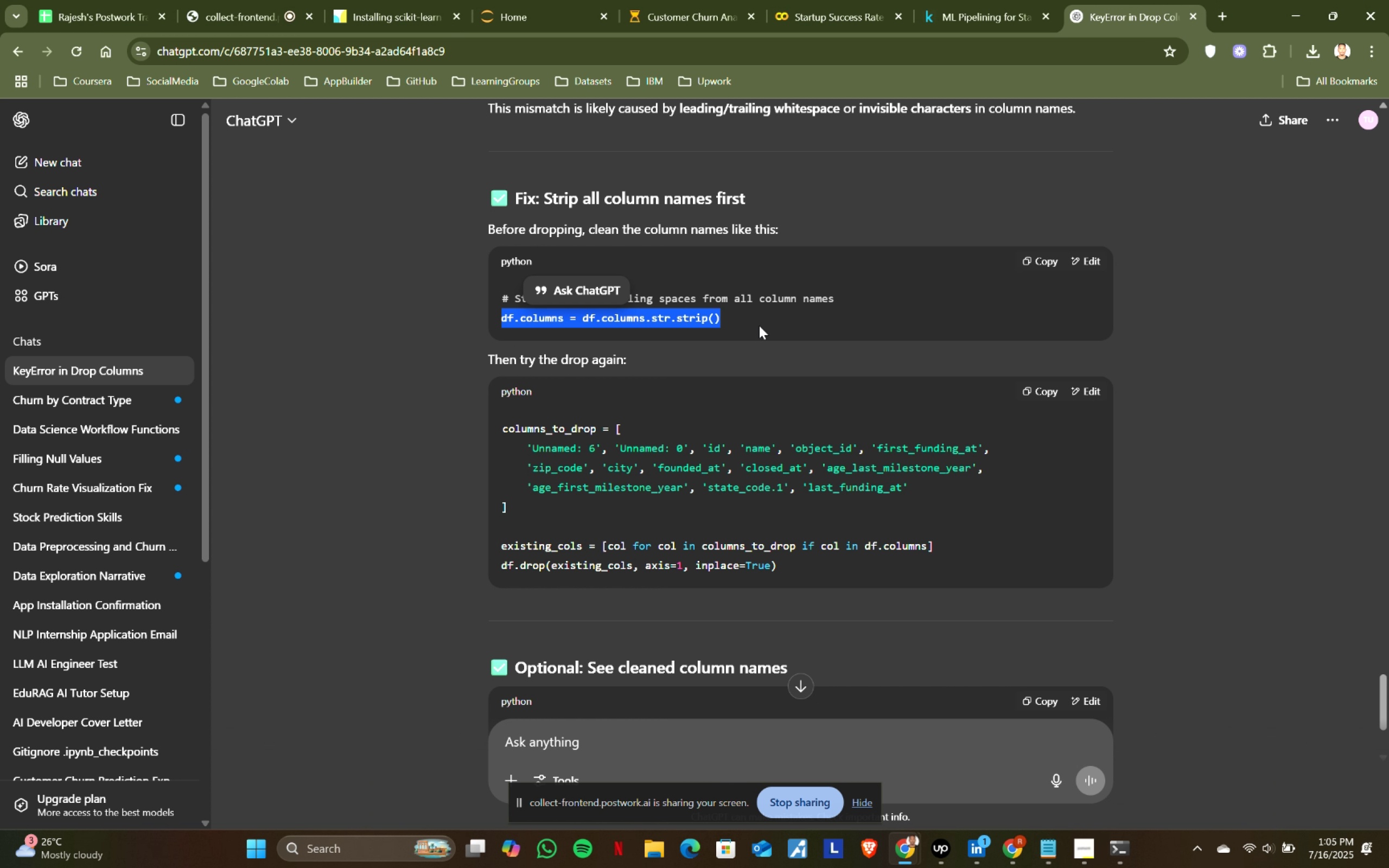 
key(Control+C)
 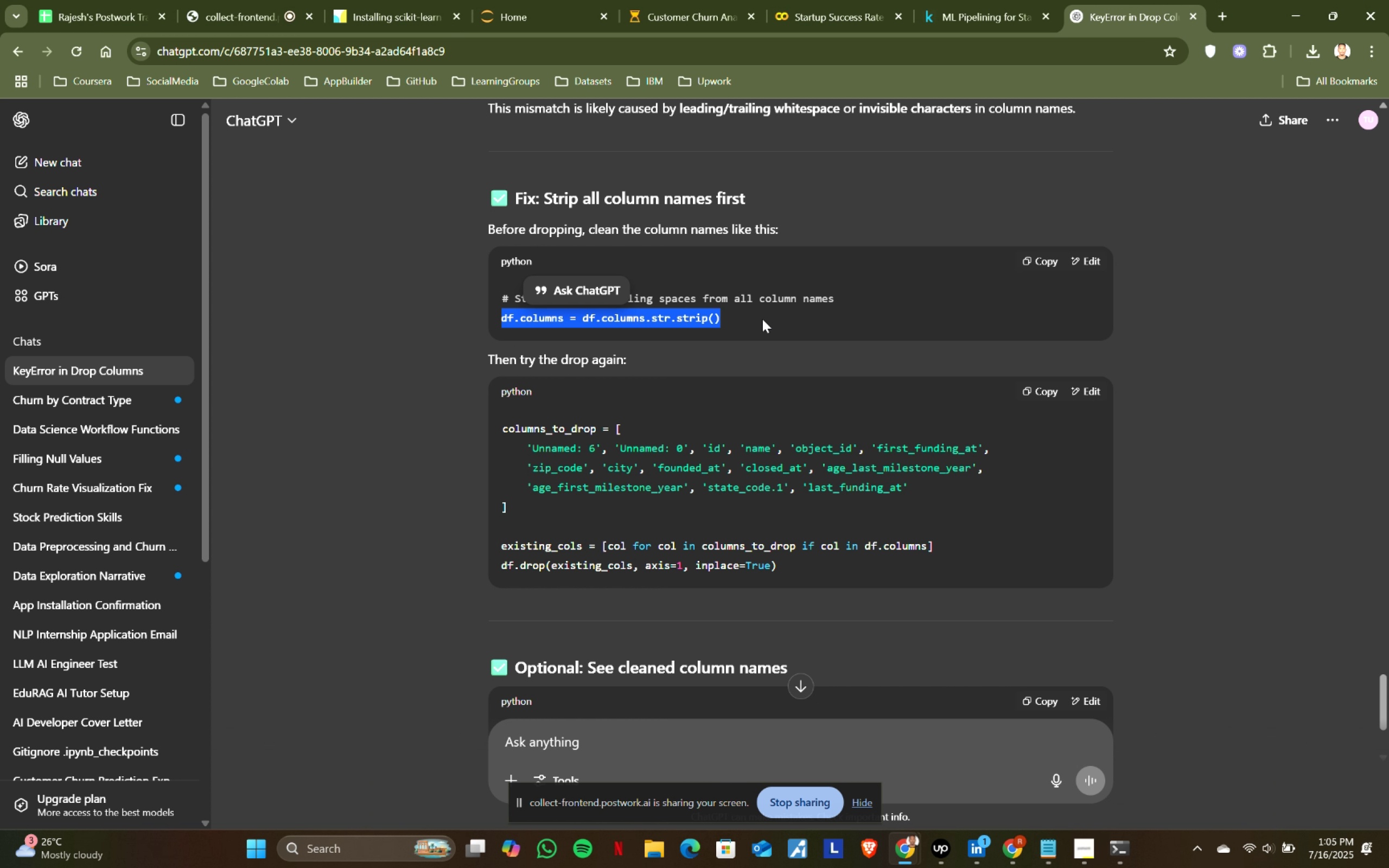 
key(Control+ControlLeft)
 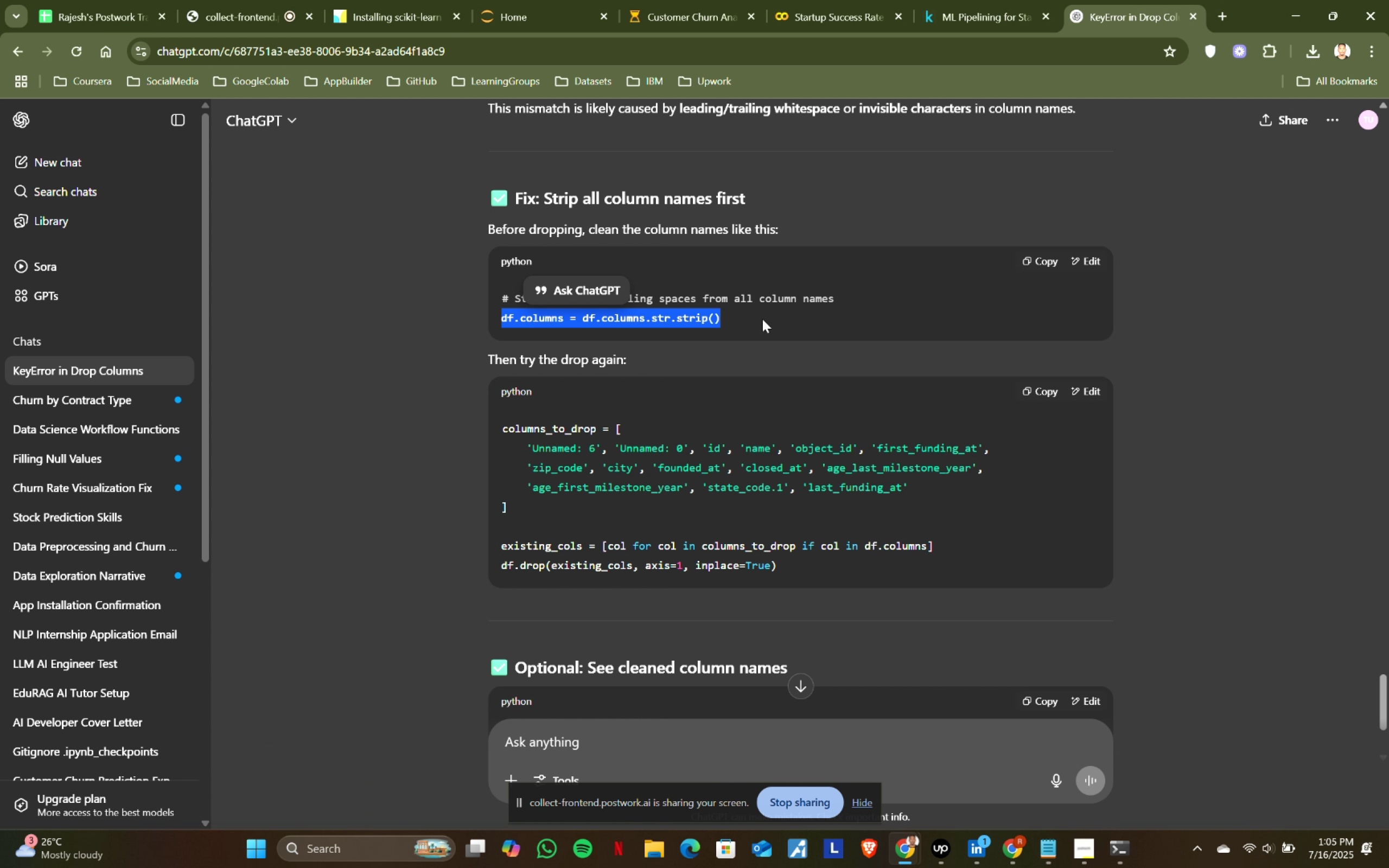 
key(Control+C)
 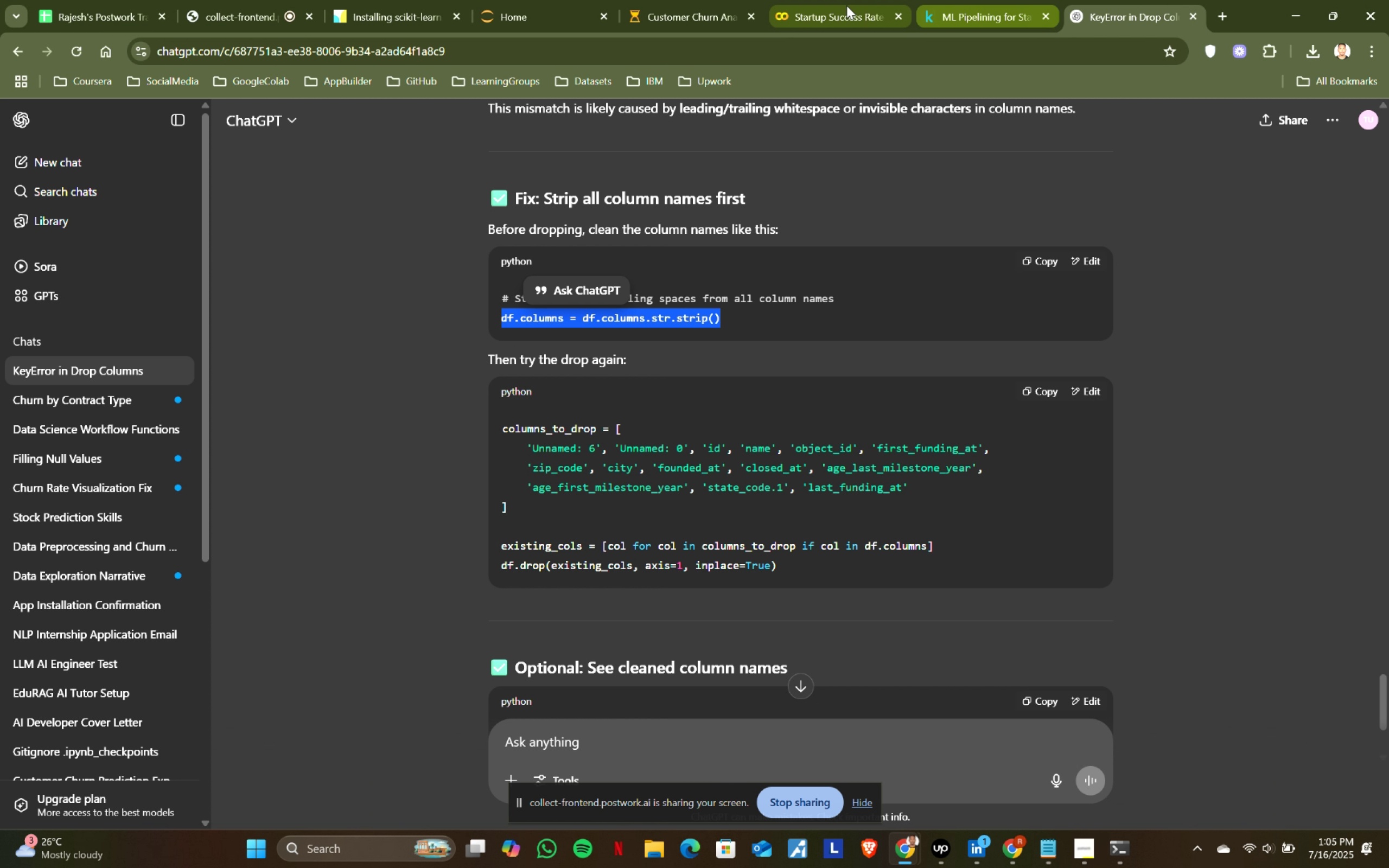 
left_click([844, 0])
 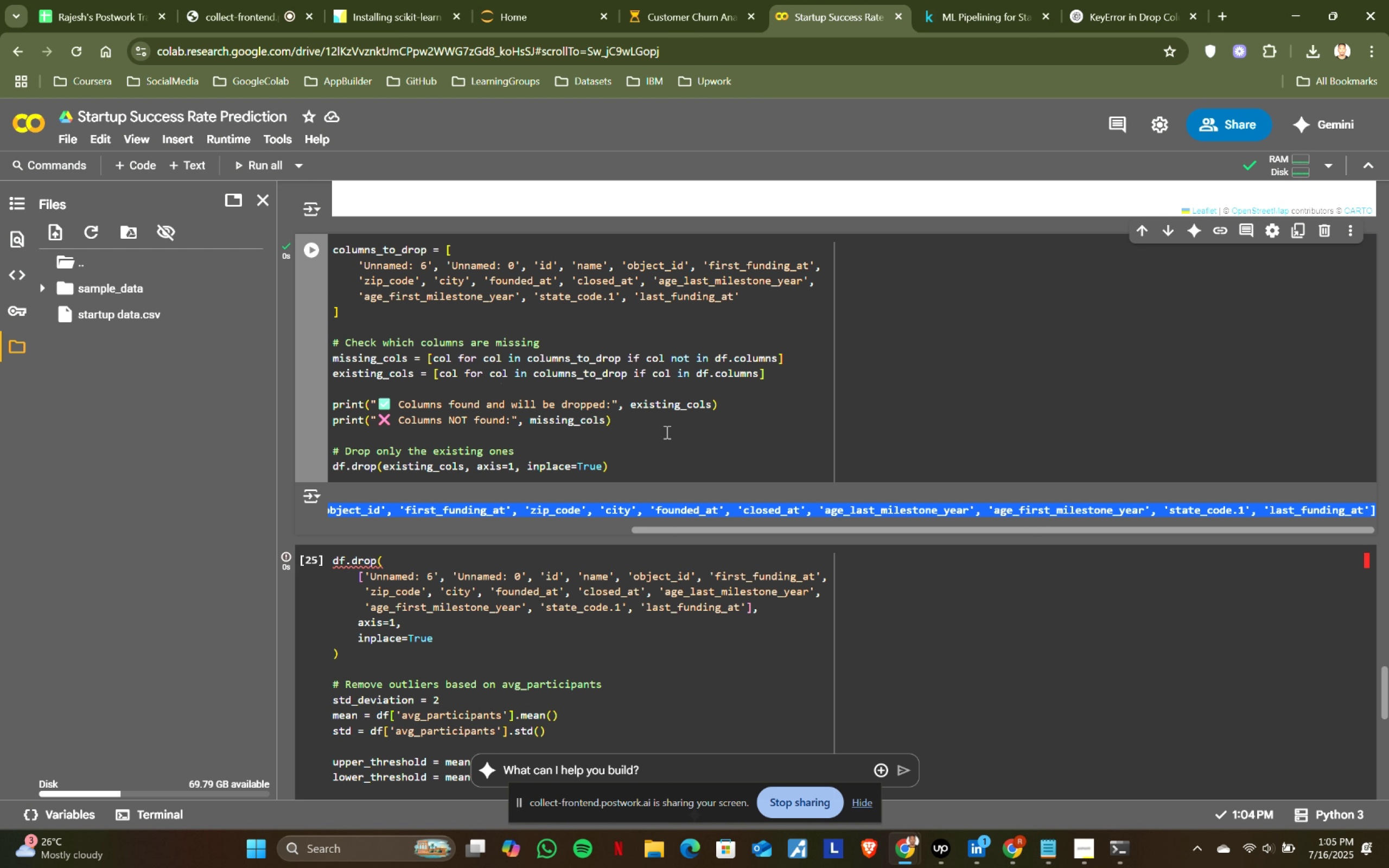 
left_click([648, 456])
 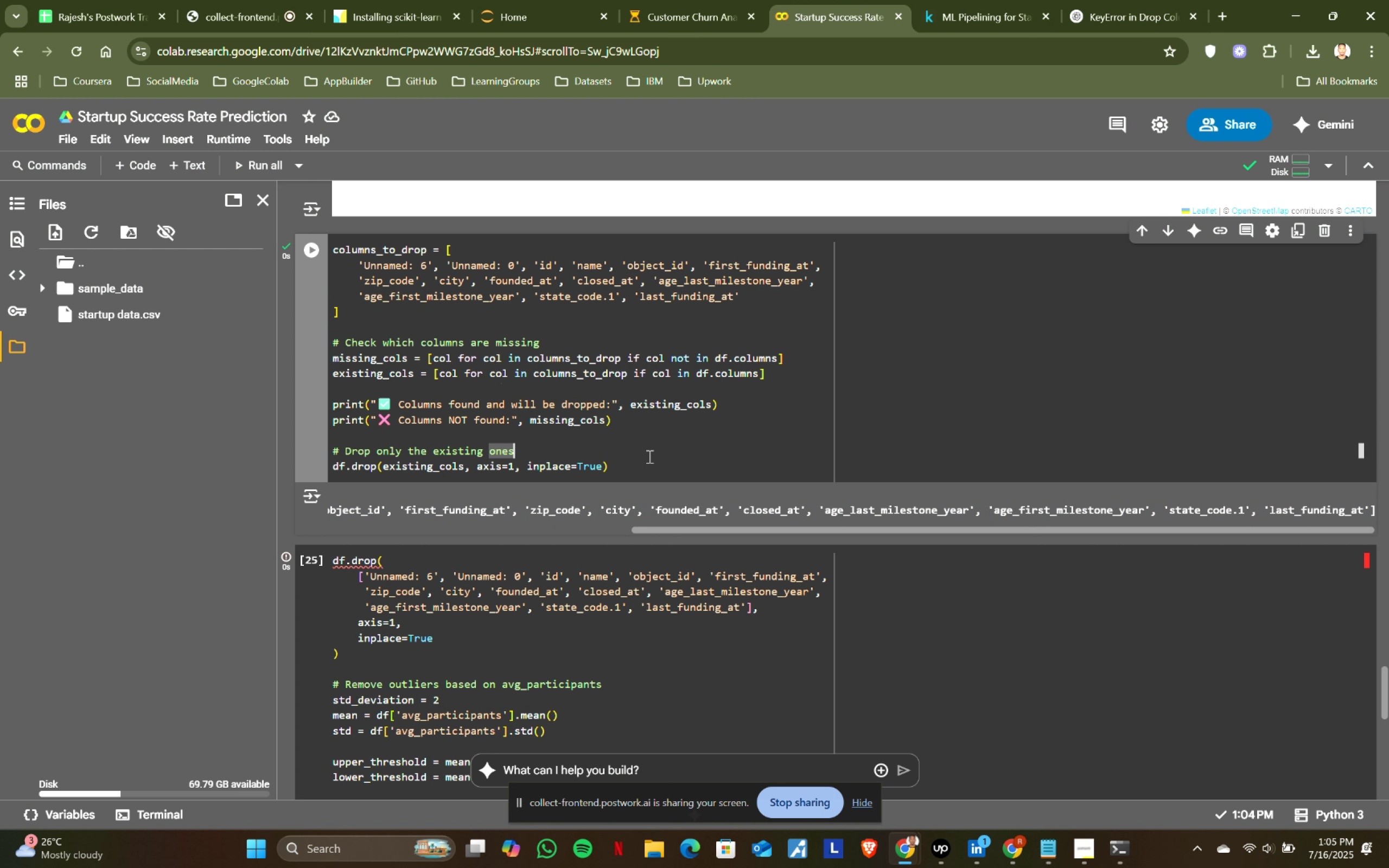 
key(Control+ControlLeft)
 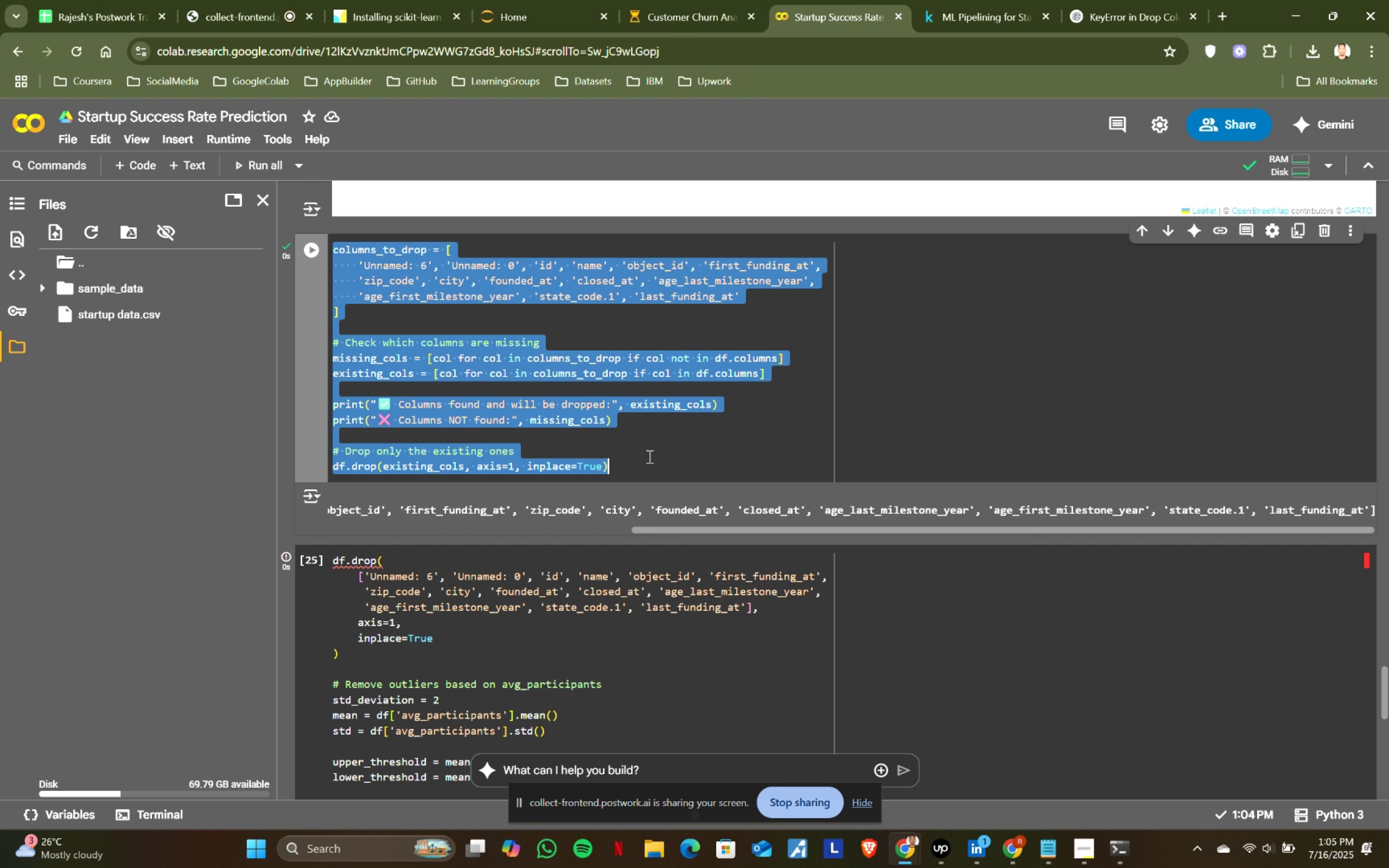 
key(Control+A)
 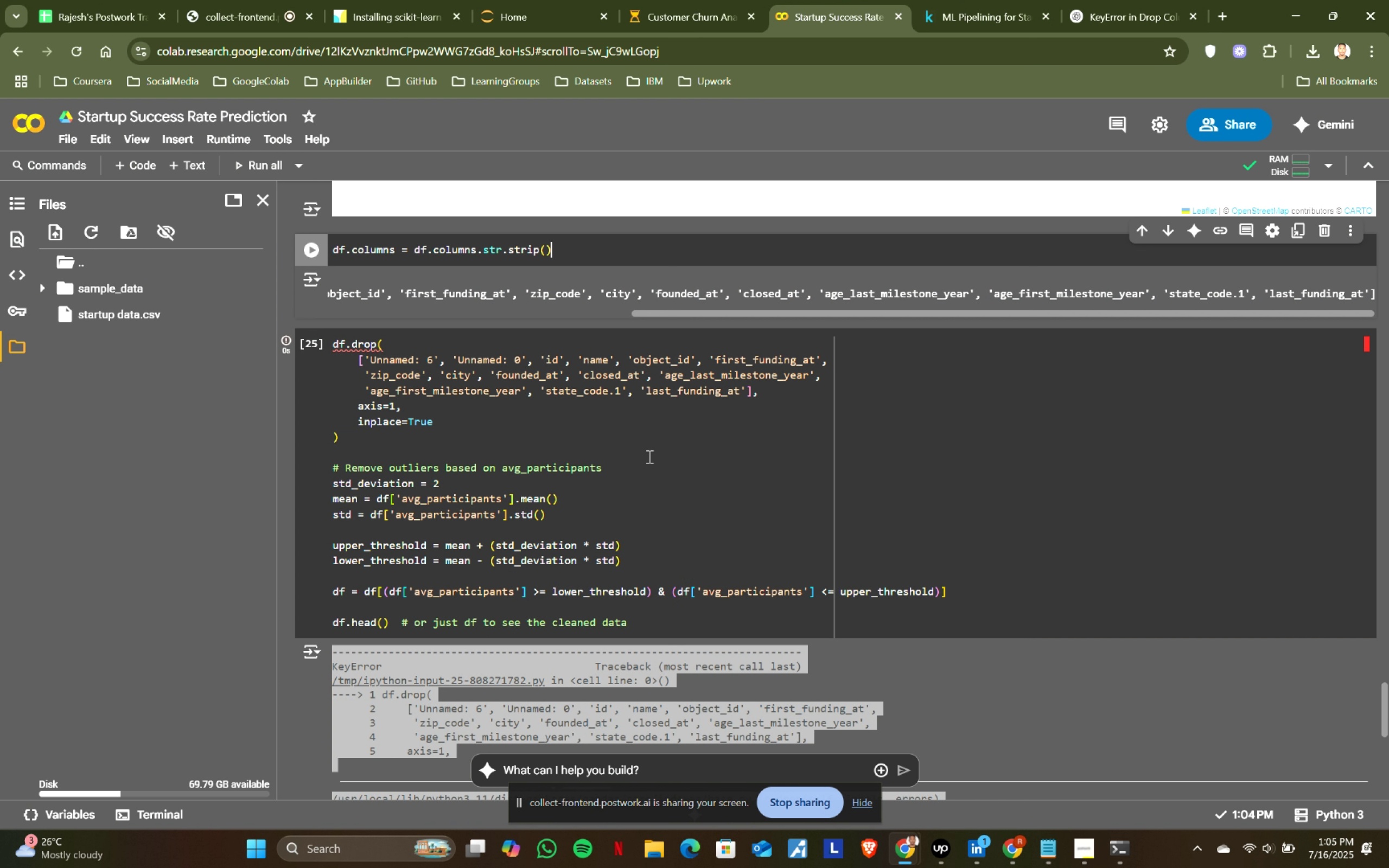 
key(Control+ControlLeft)
 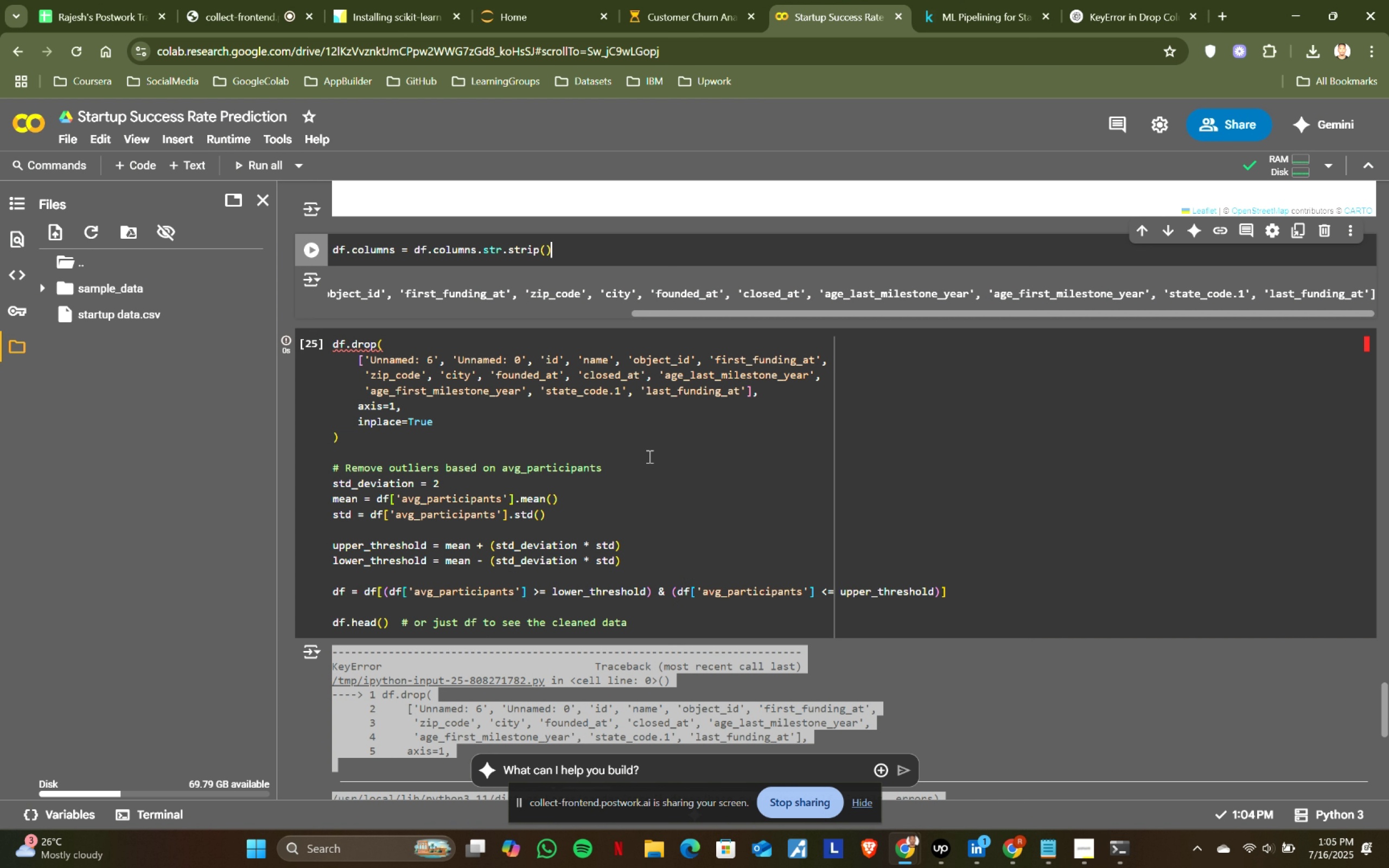 
key(Control+V)
 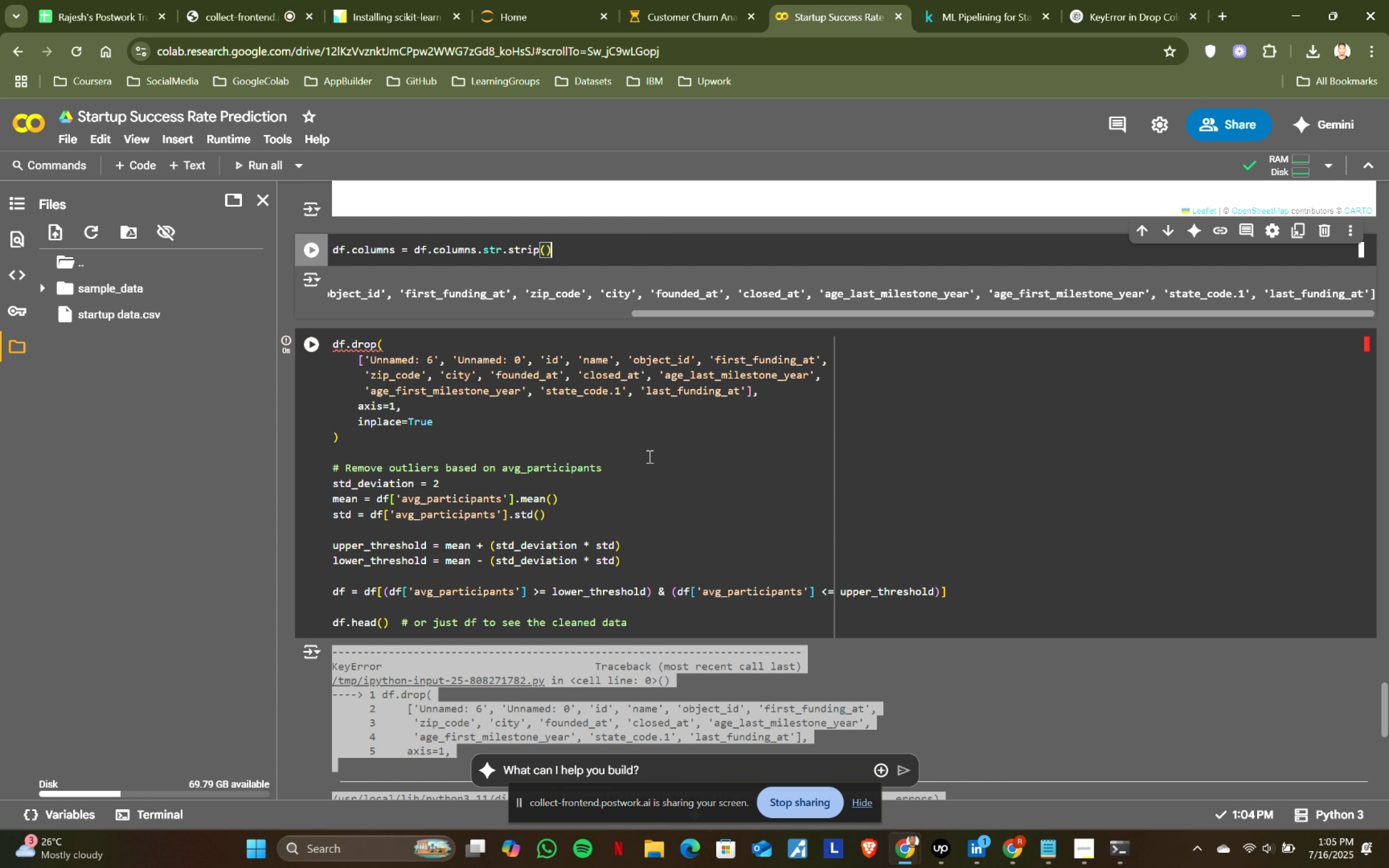 
key(Shift+ShiftRight)
 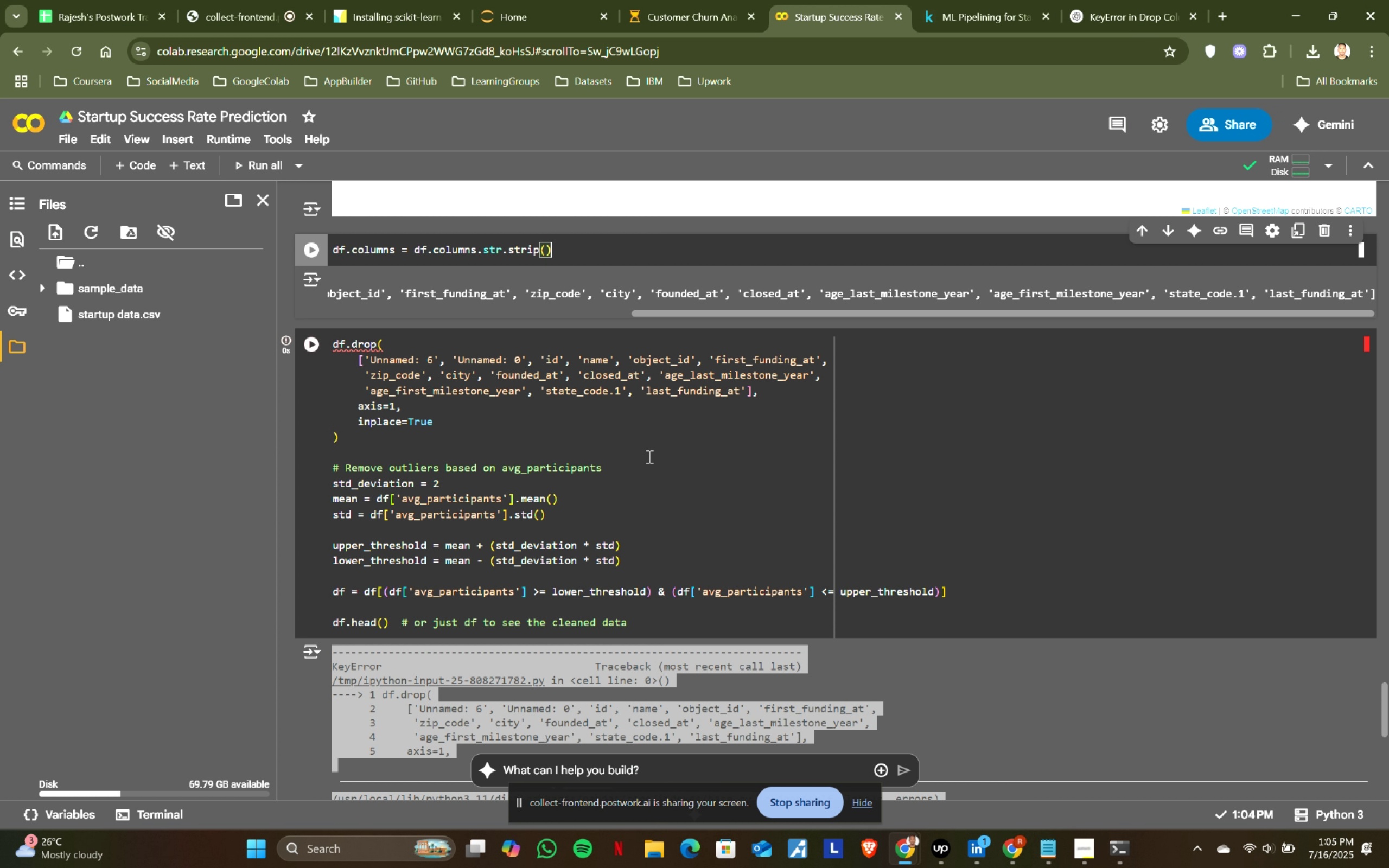 
key(Shift+Enter)
 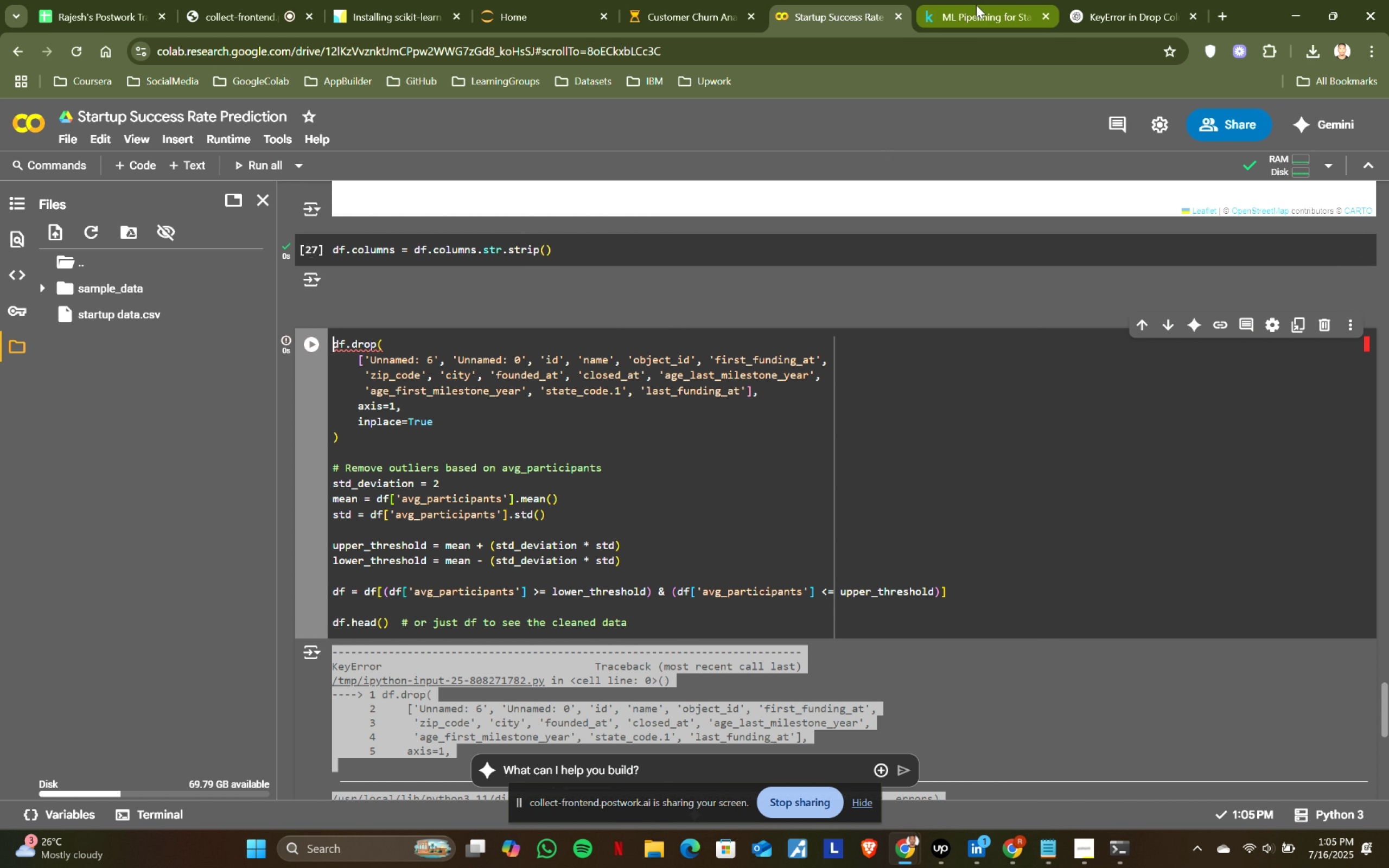 
left_click([630, 449])
 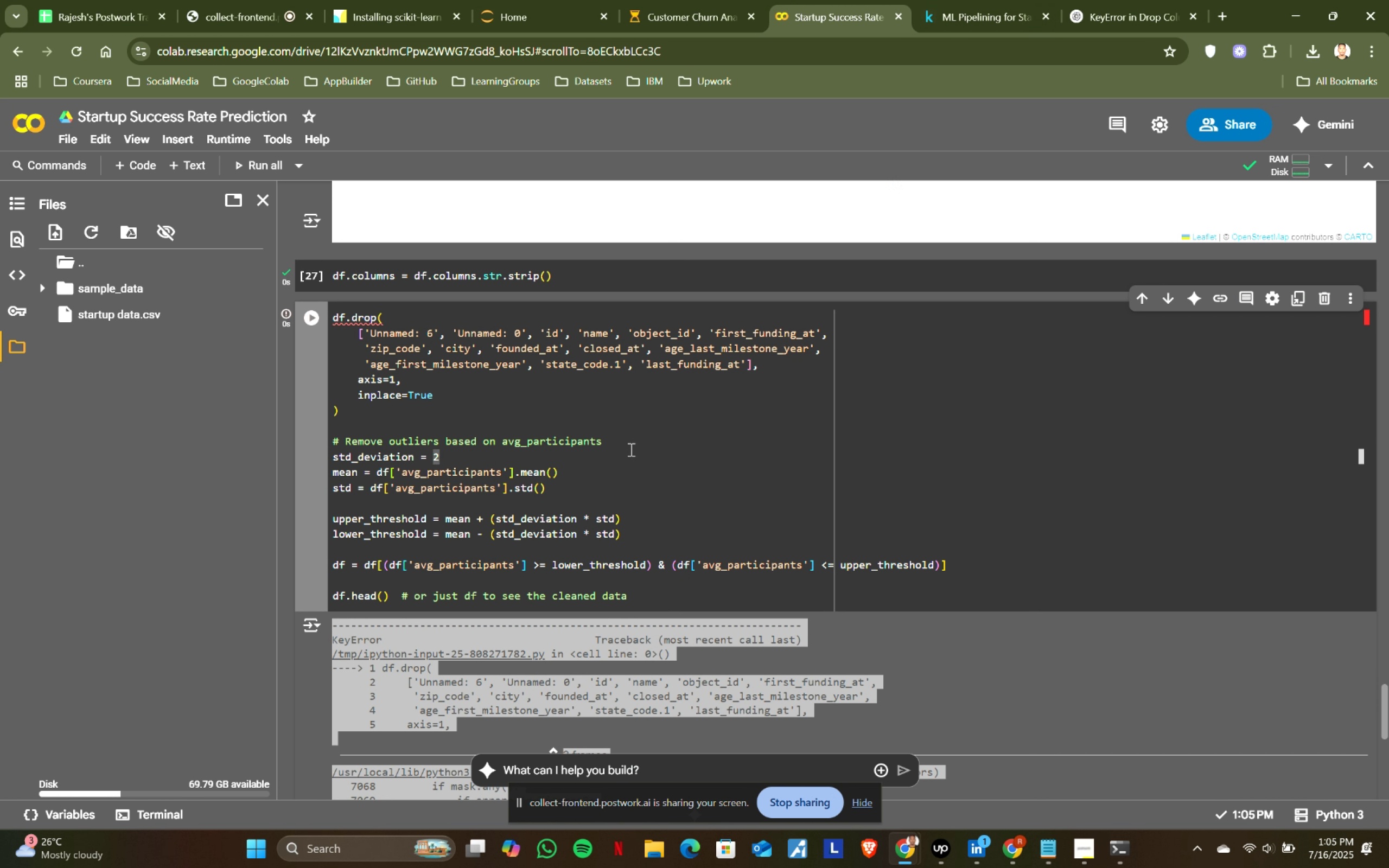 
key(Shift+ShiftRight)
 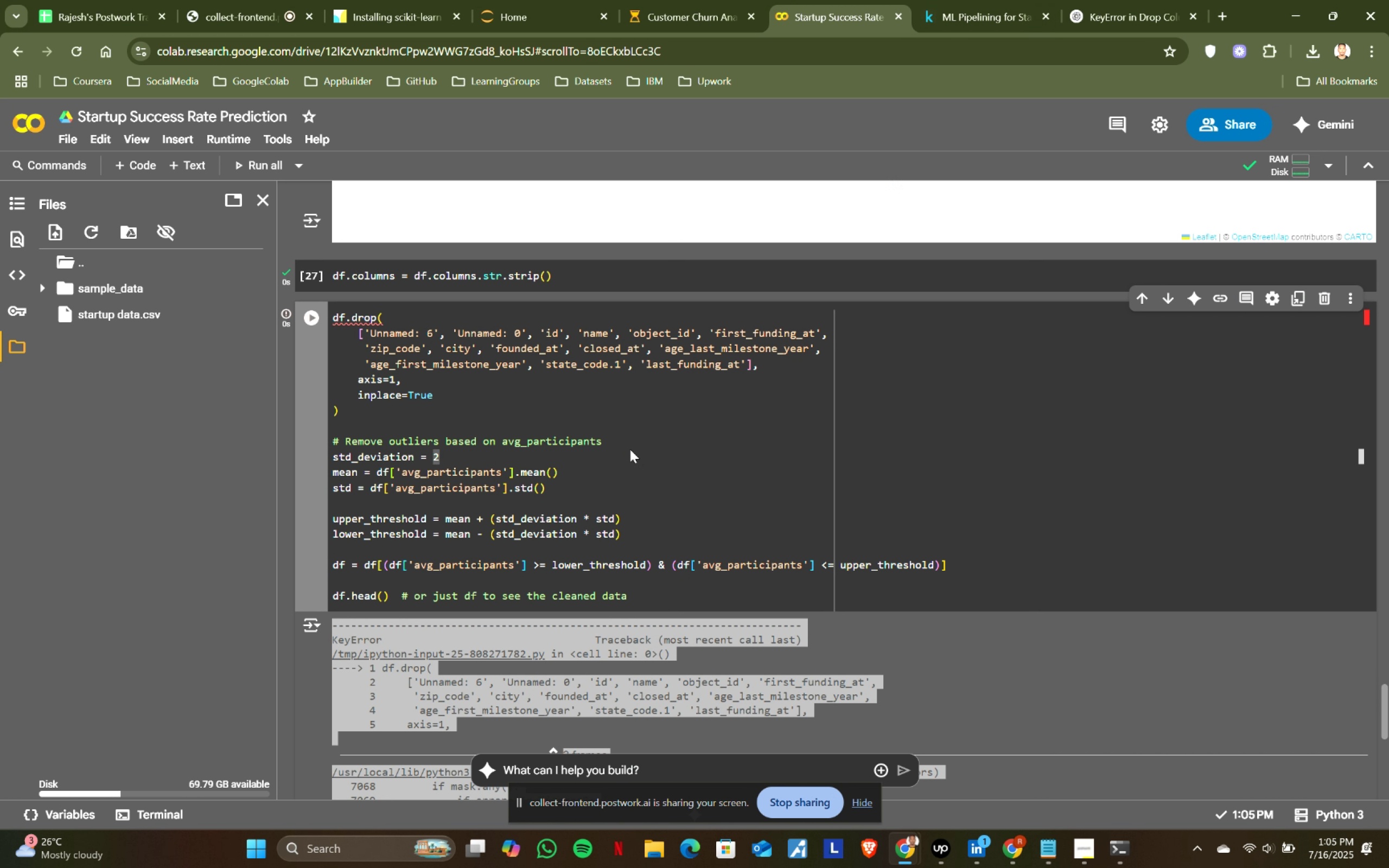 
key(Shift+Enter)
 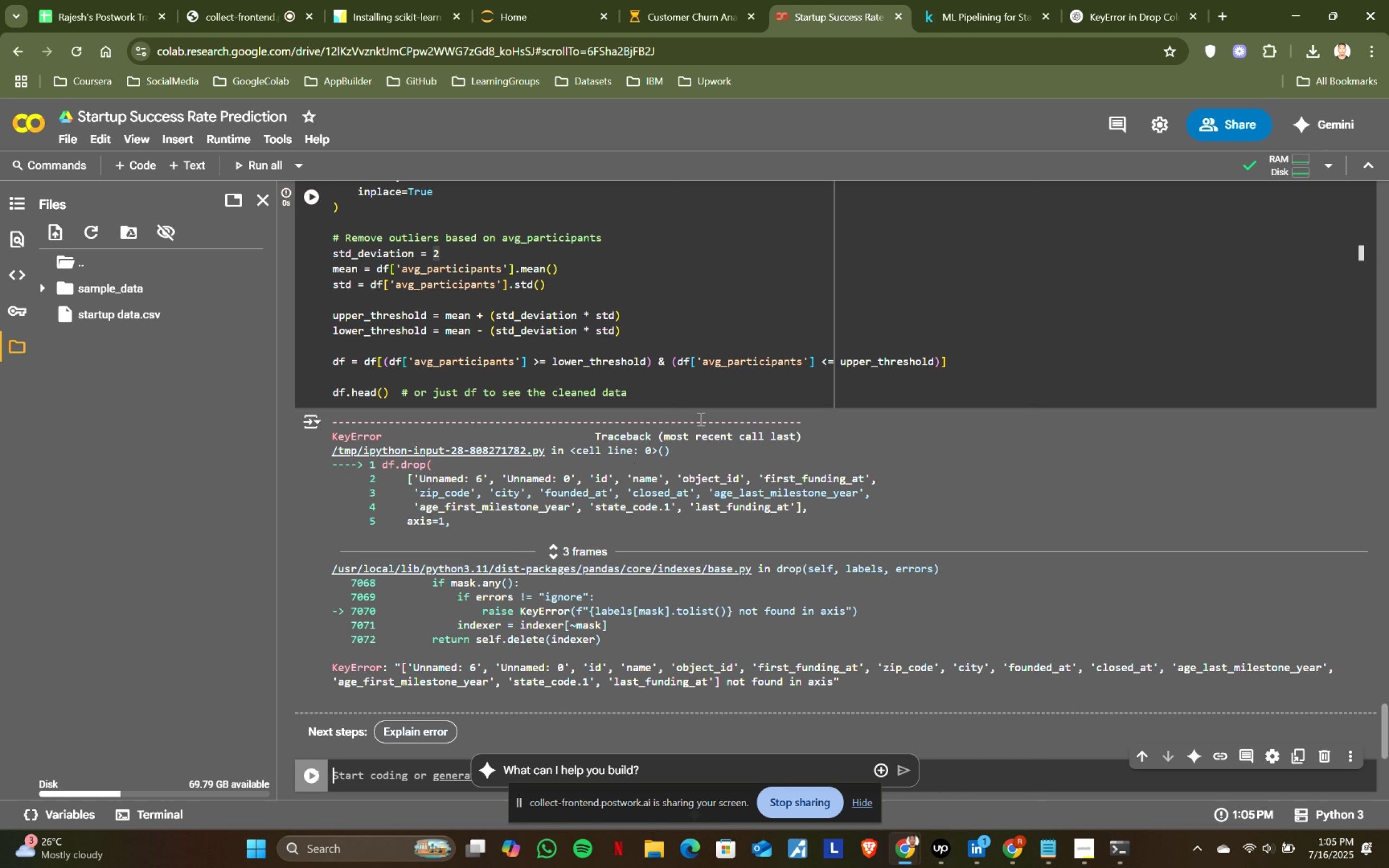 
left_click([962, 0])
 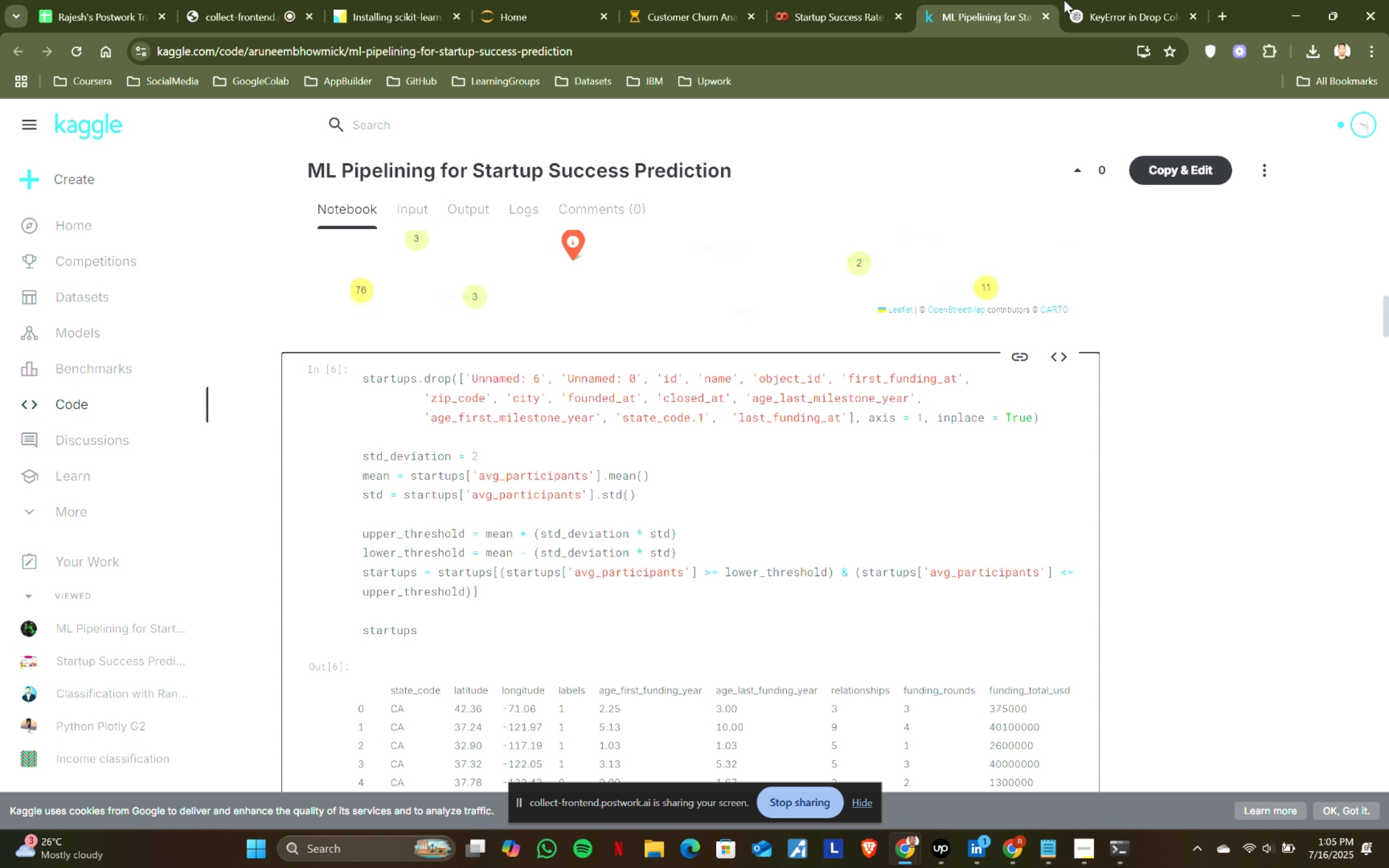 
left_click([1123, 0])
 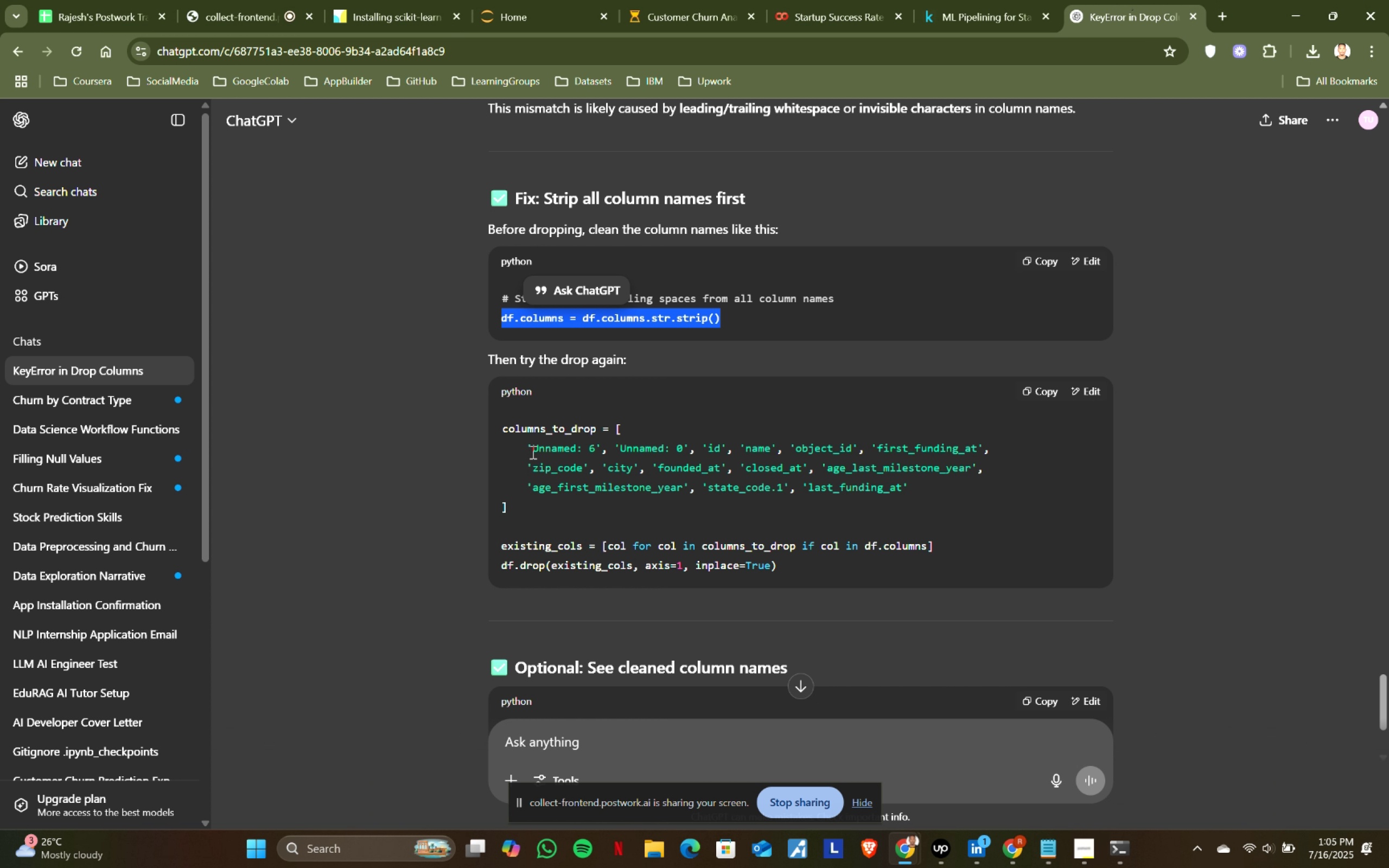 
left_click_drag(start_coordinate=[498, 425], to_coordinate=[797, 568])
 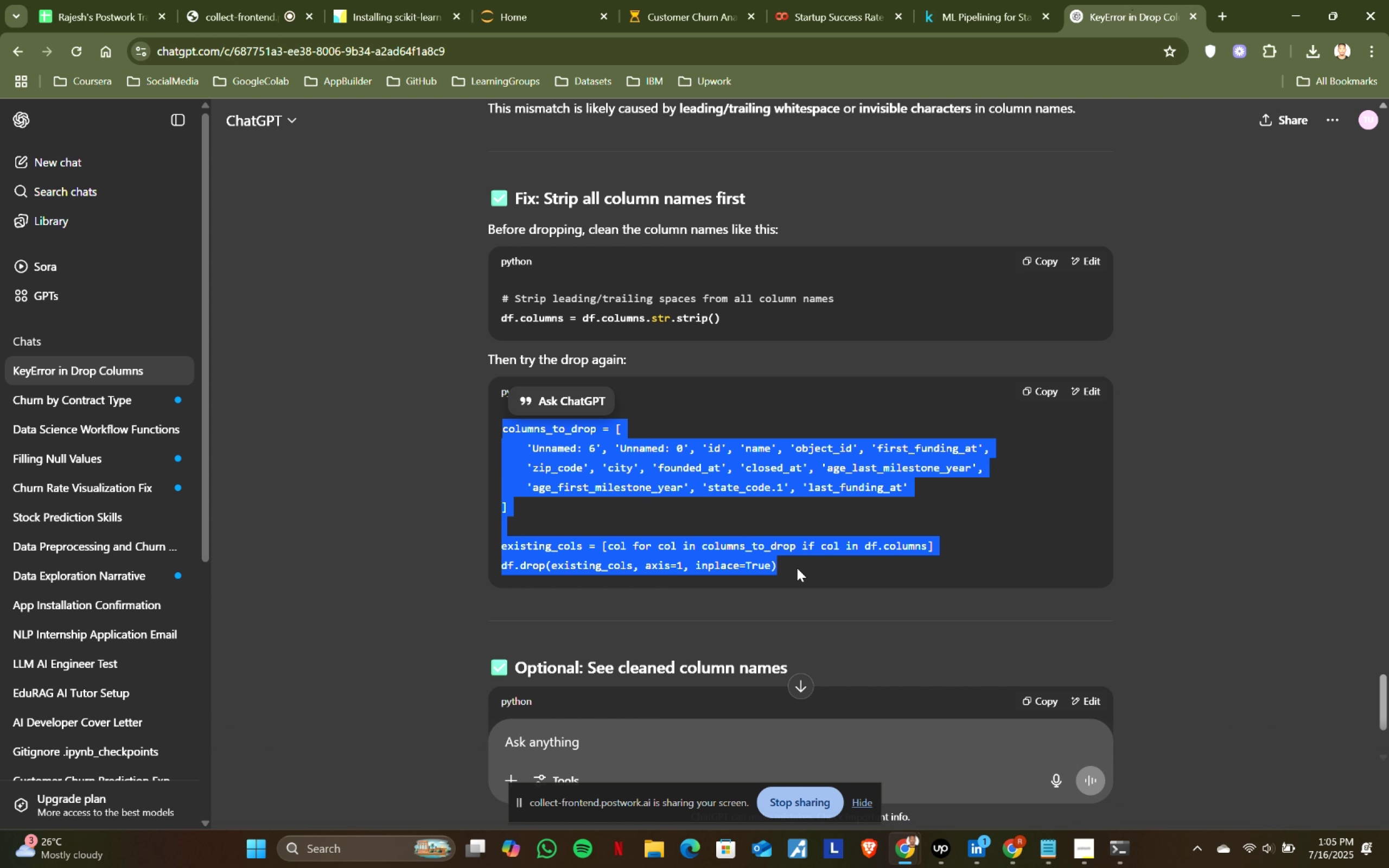 
key(Control+ControlLeft)
 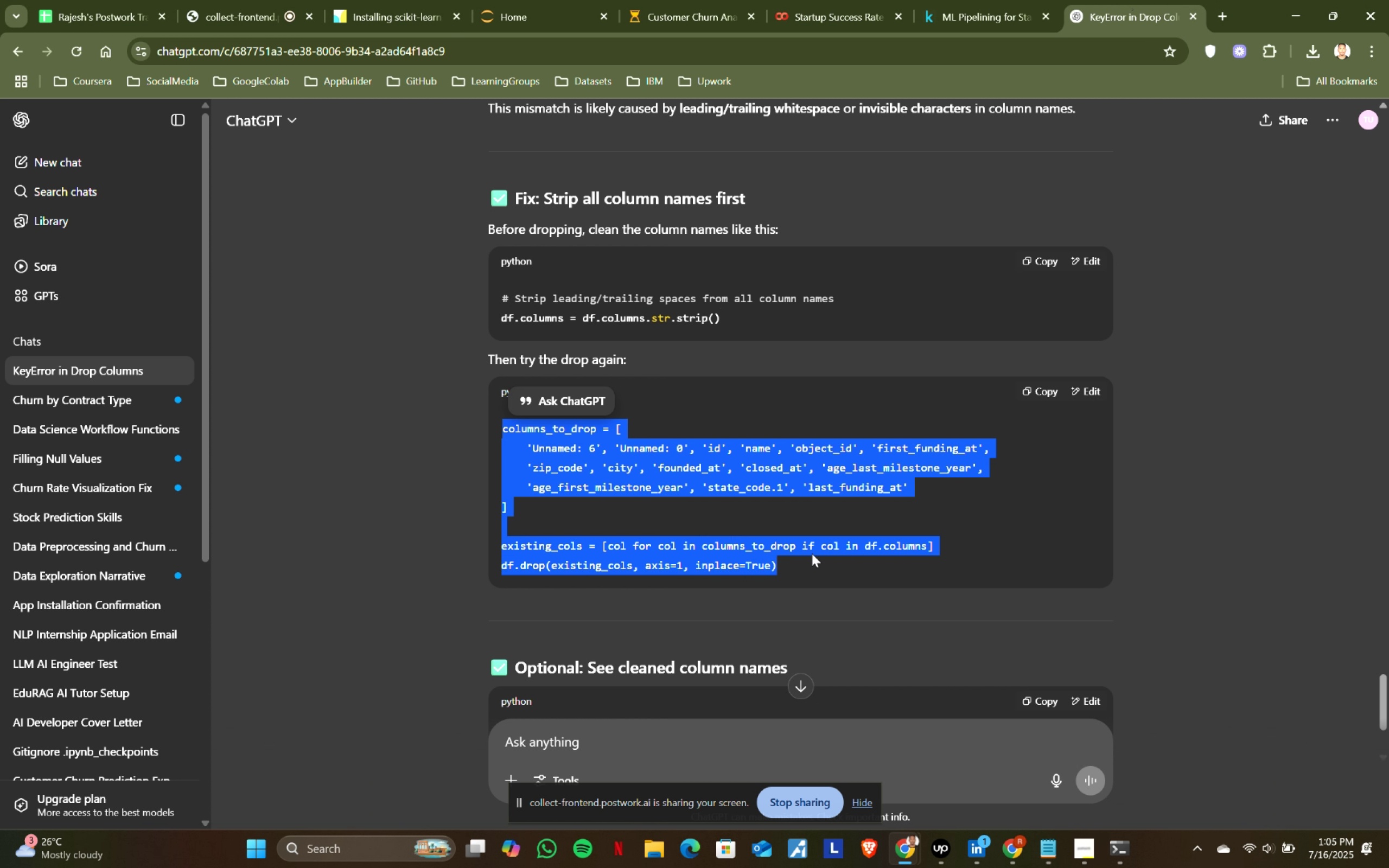 
key(Control+C)
 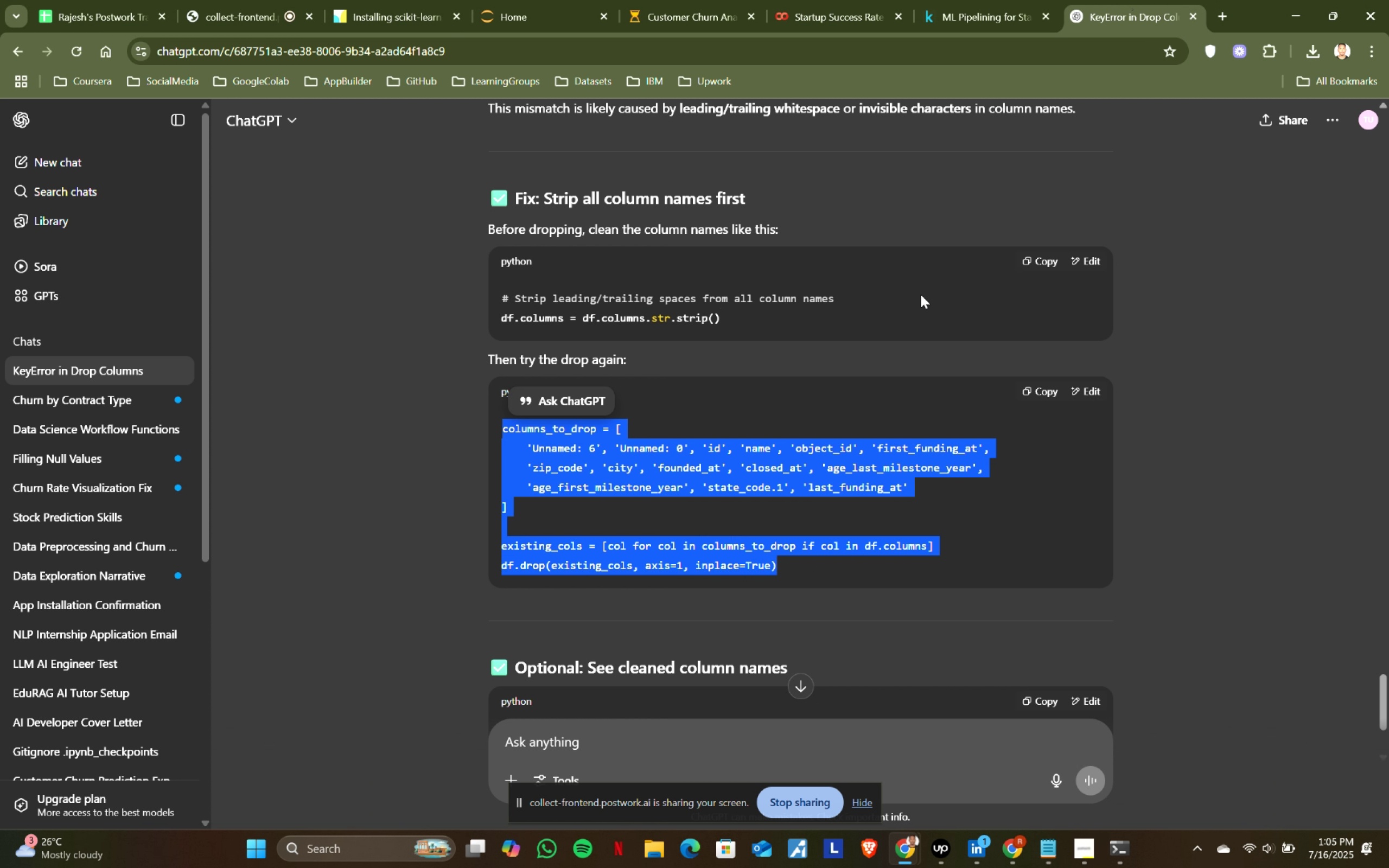 
key(Control+ControlLeft)
 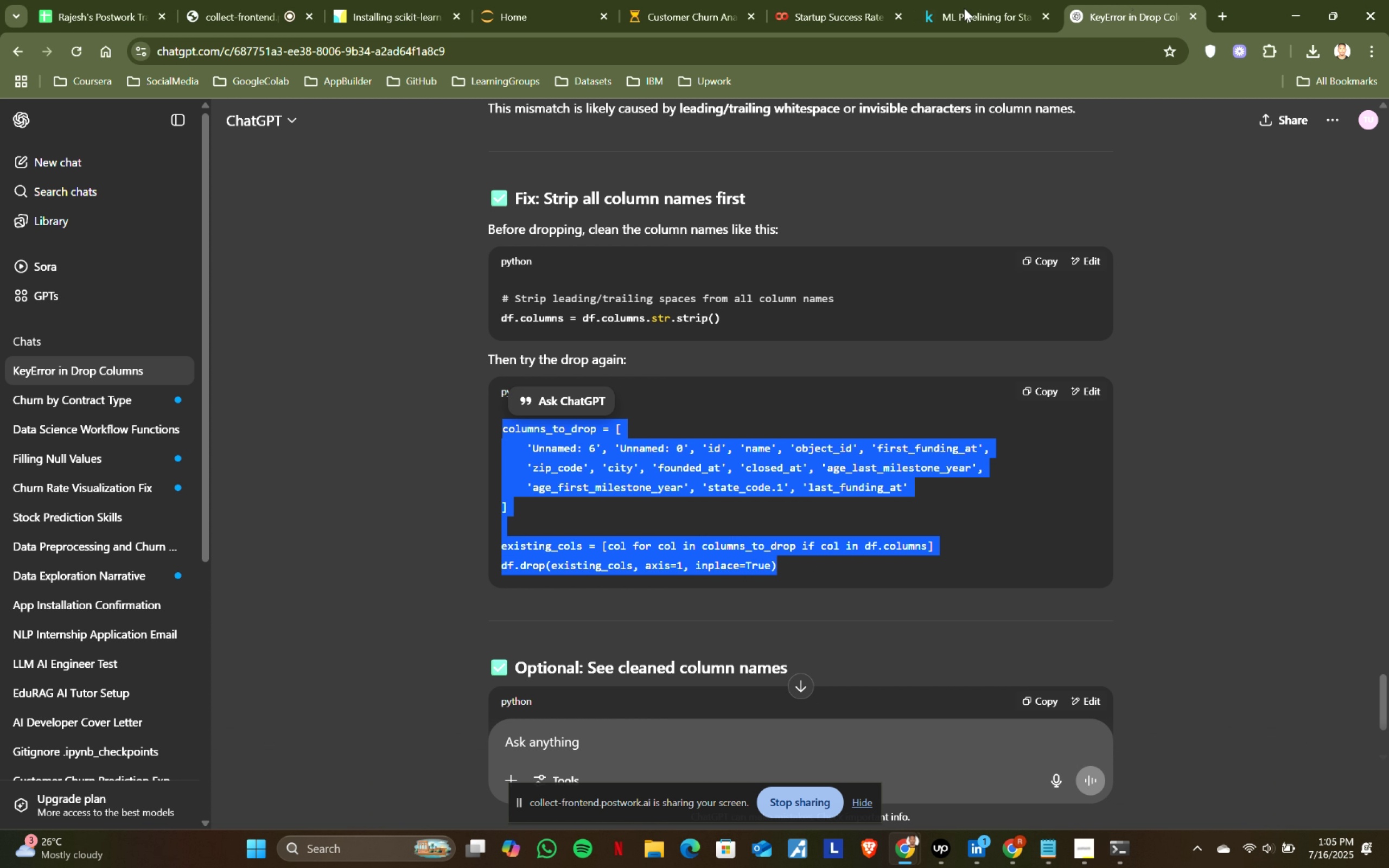 
key(Control+C)
 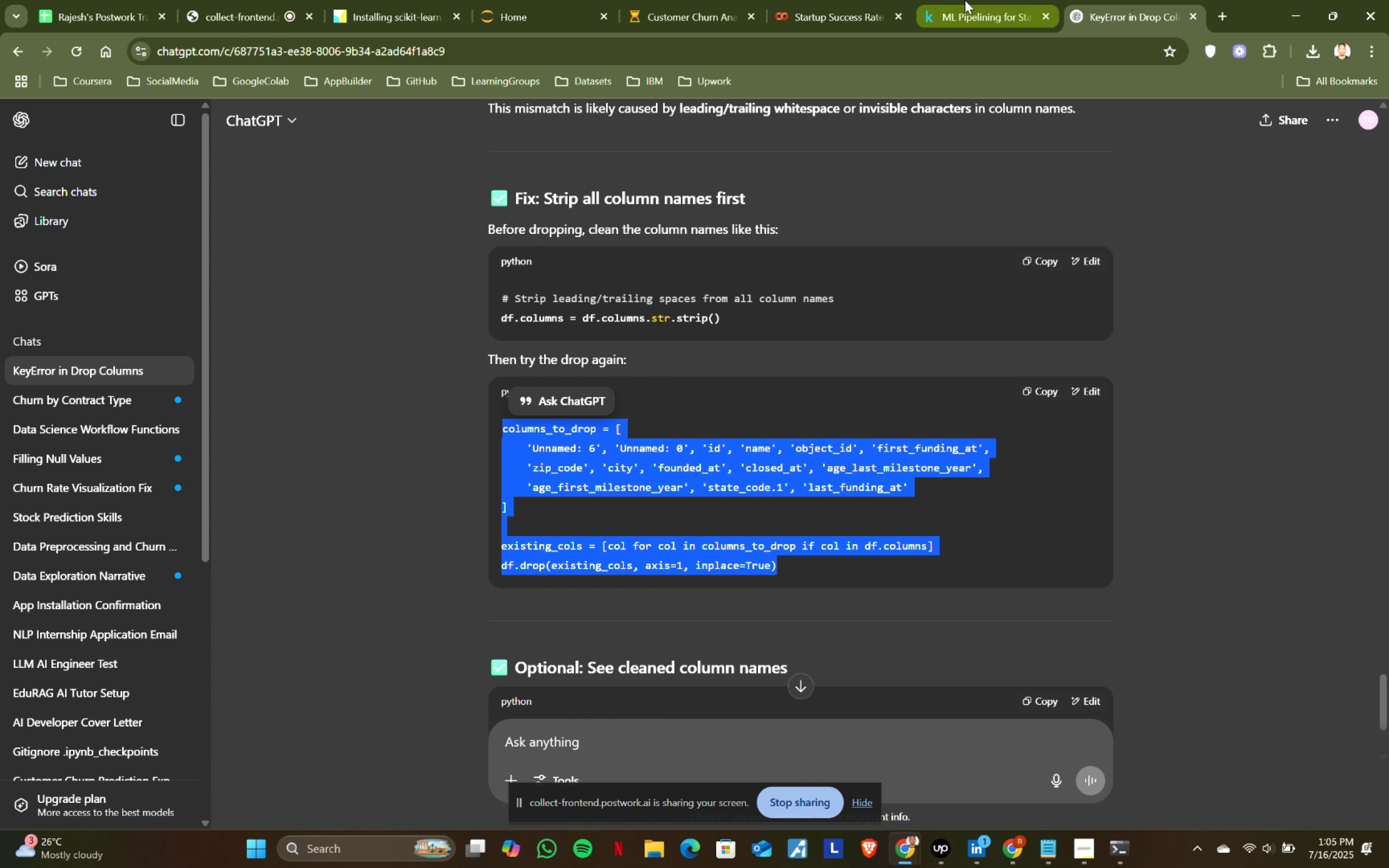 
left_click([965, 0])
 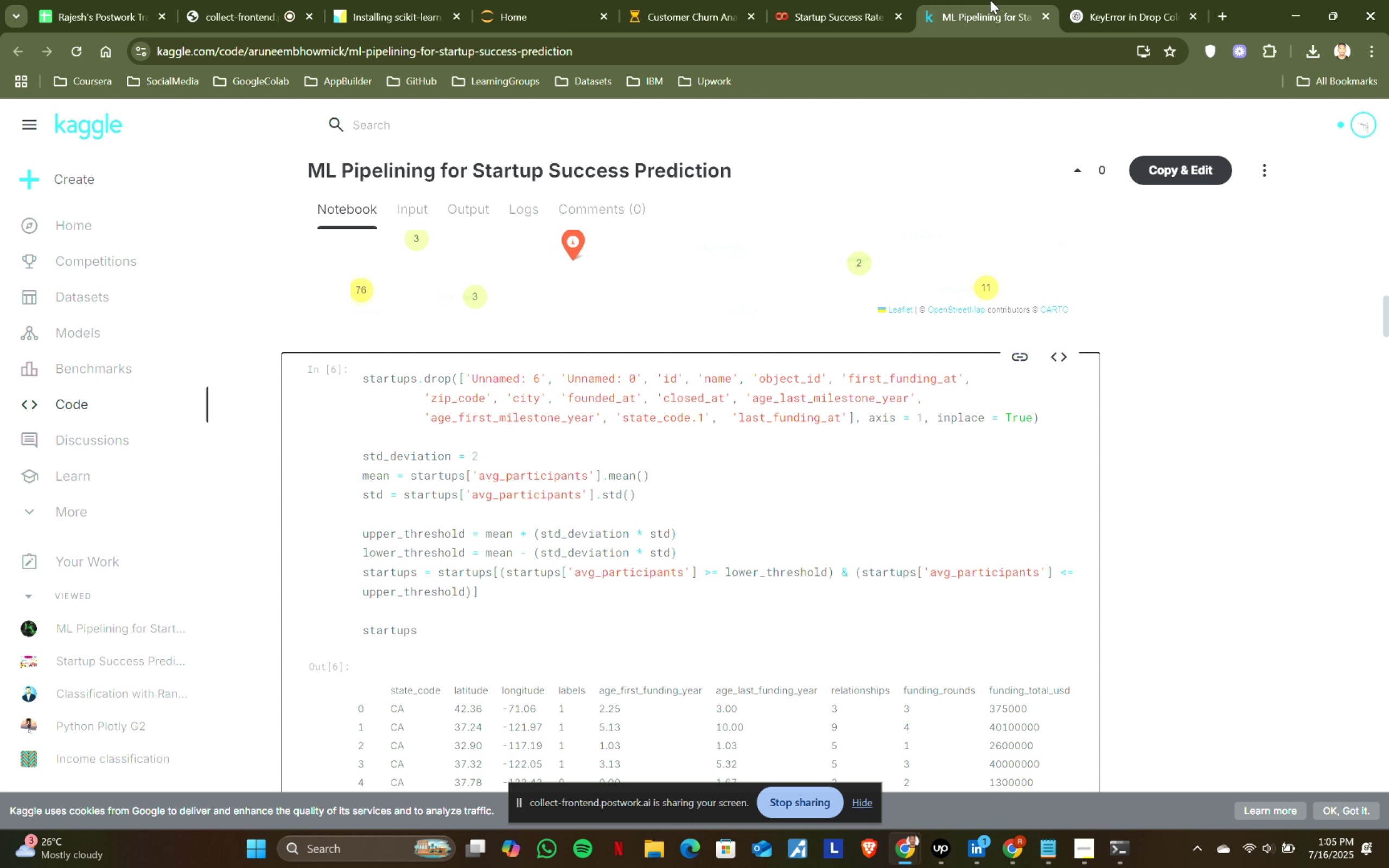 
left_click([801, 0])
 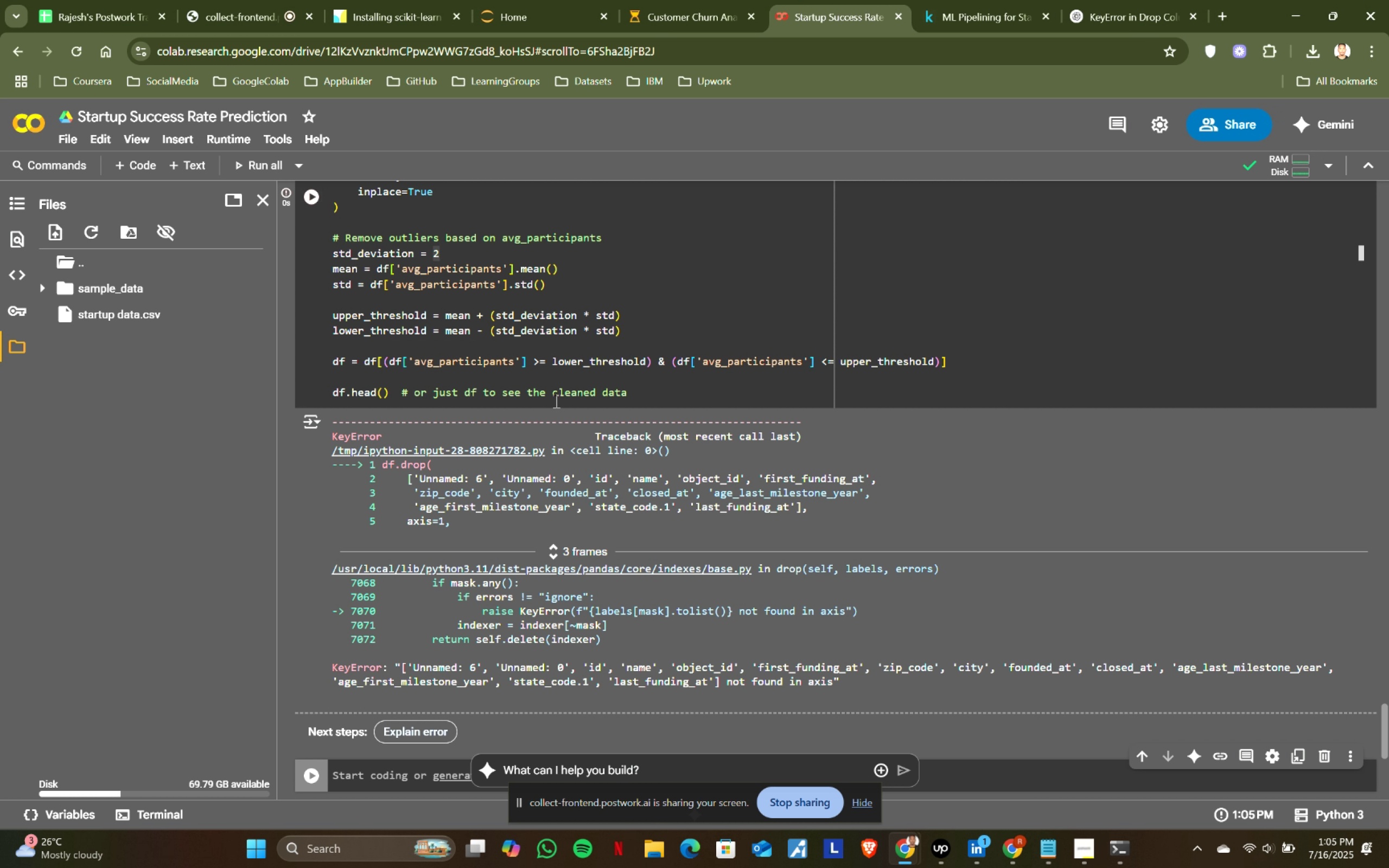 
left_click([555, 394])
 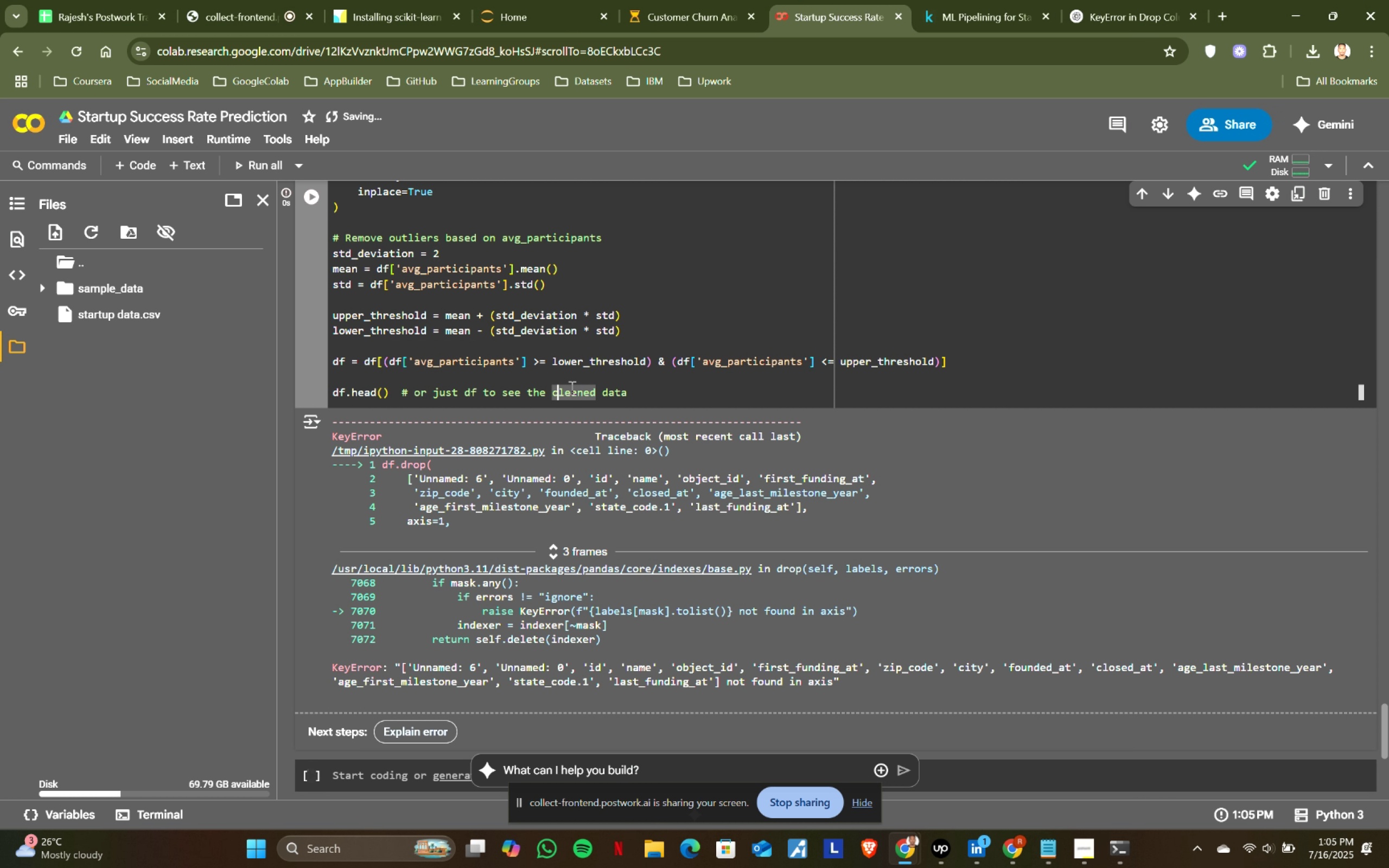 
scroll: coordinate [571, 387], scroll_direction: up, amount: 1.0
 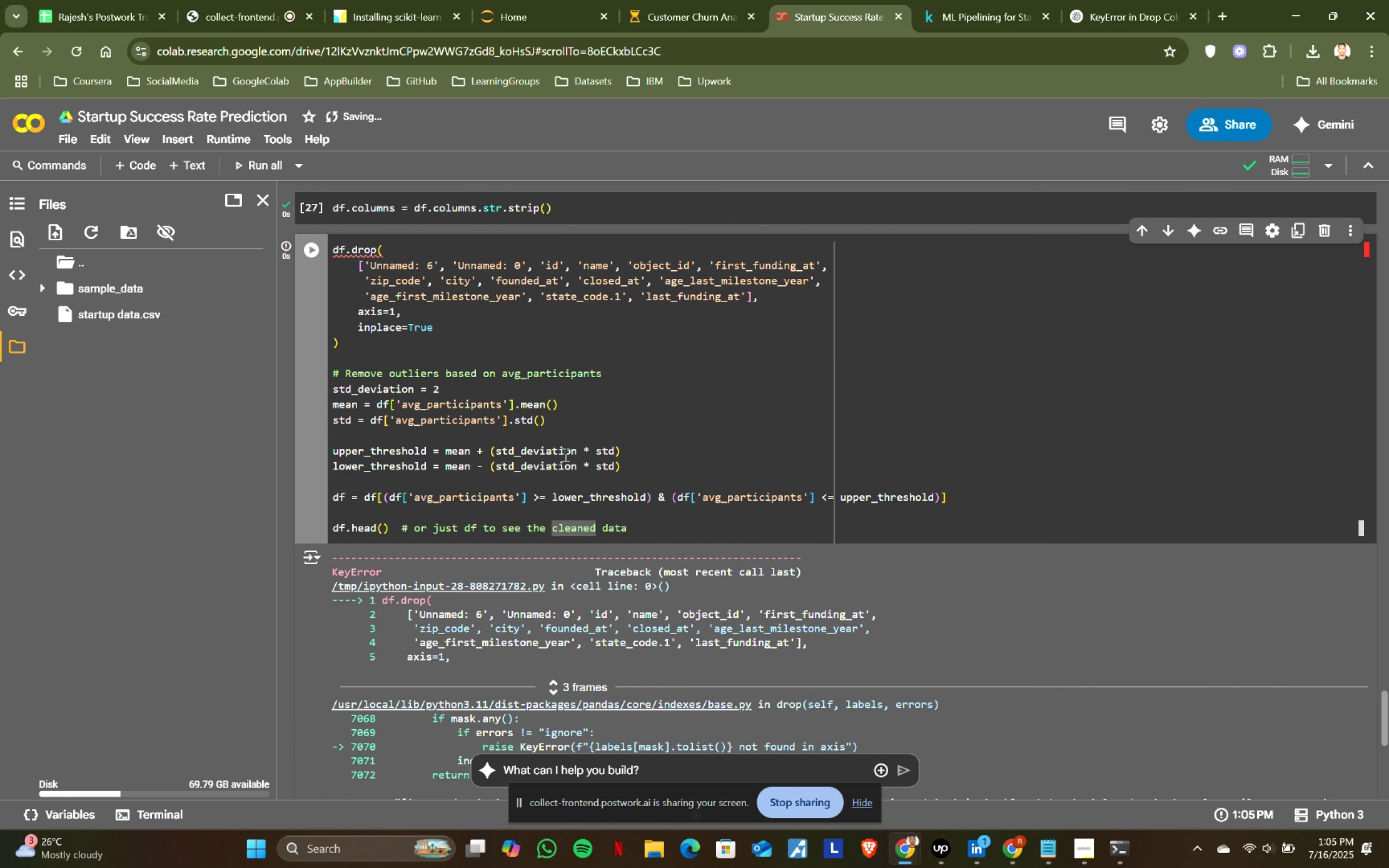 
key(Control+ControlLeft)
 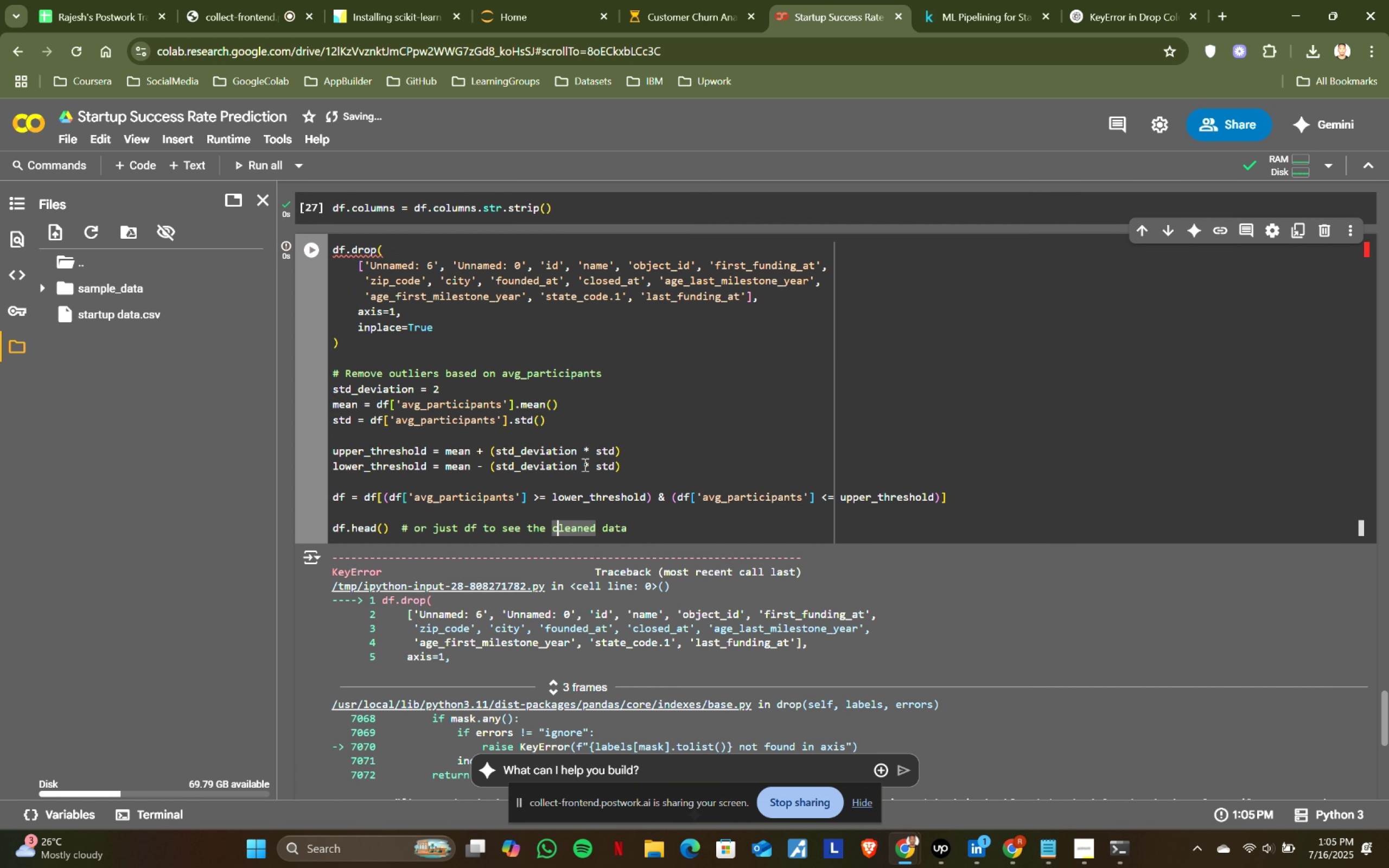 
key(Control+A)
 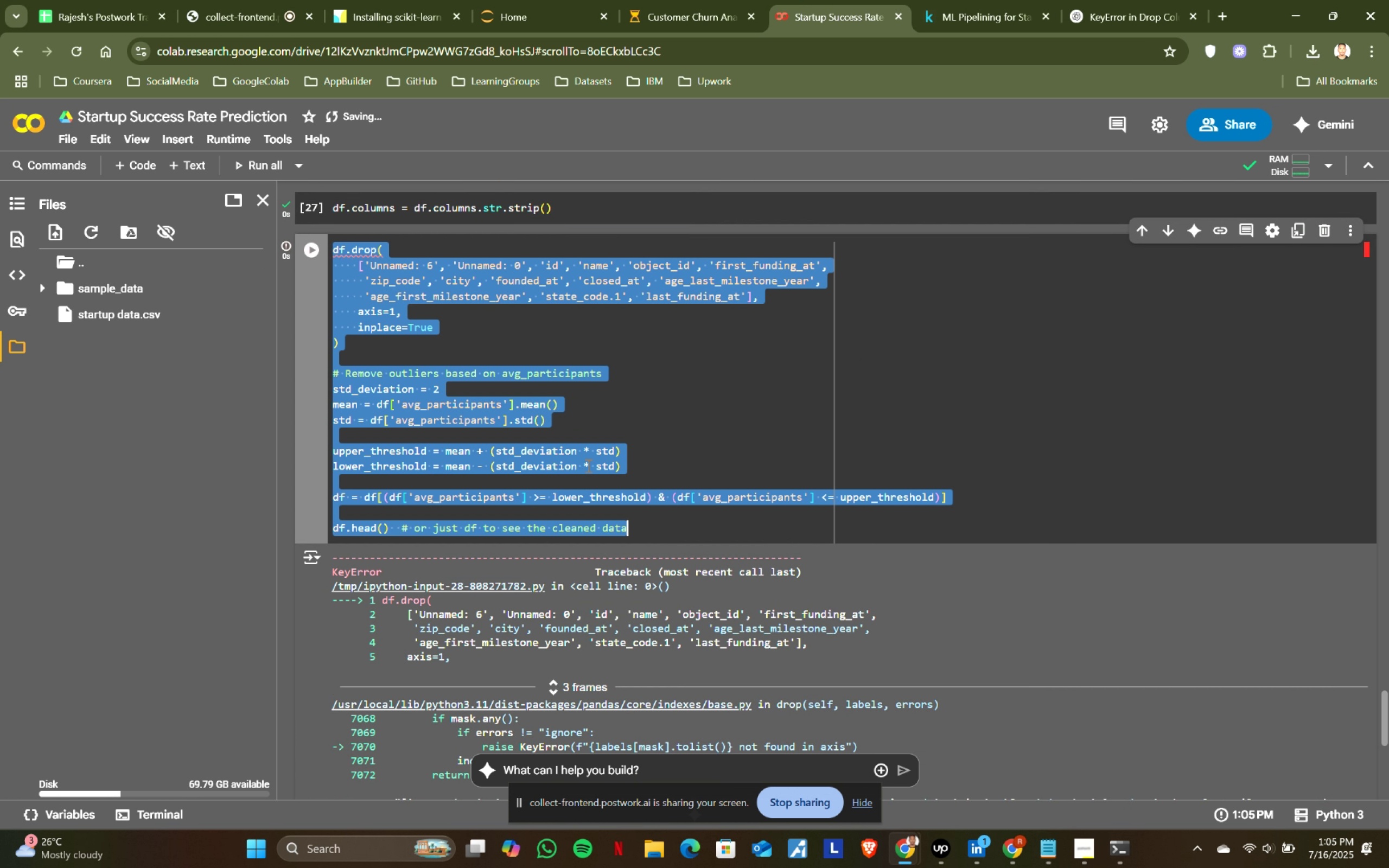 
key(Control+ControlLeft)
 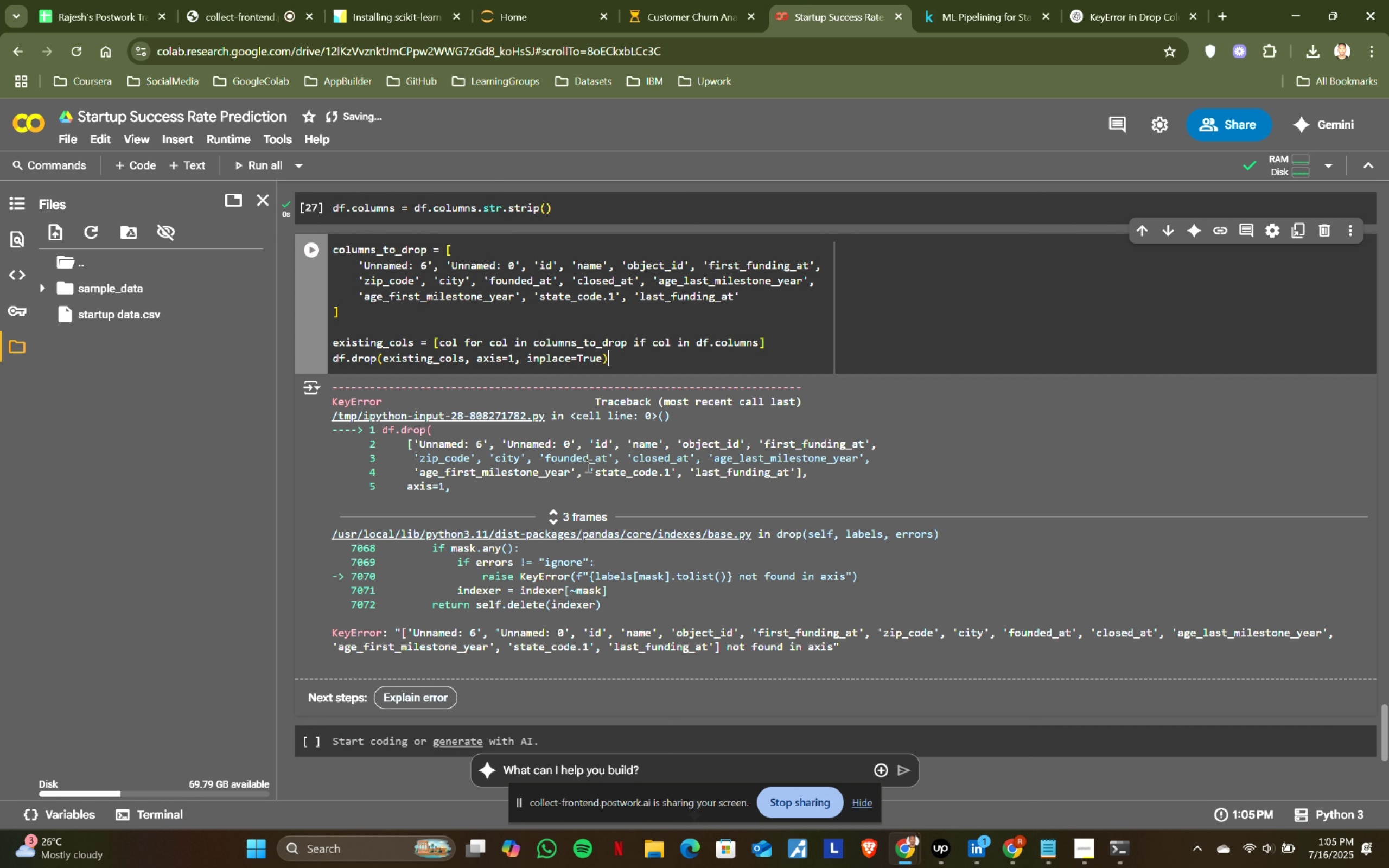 
key(Control+V)
 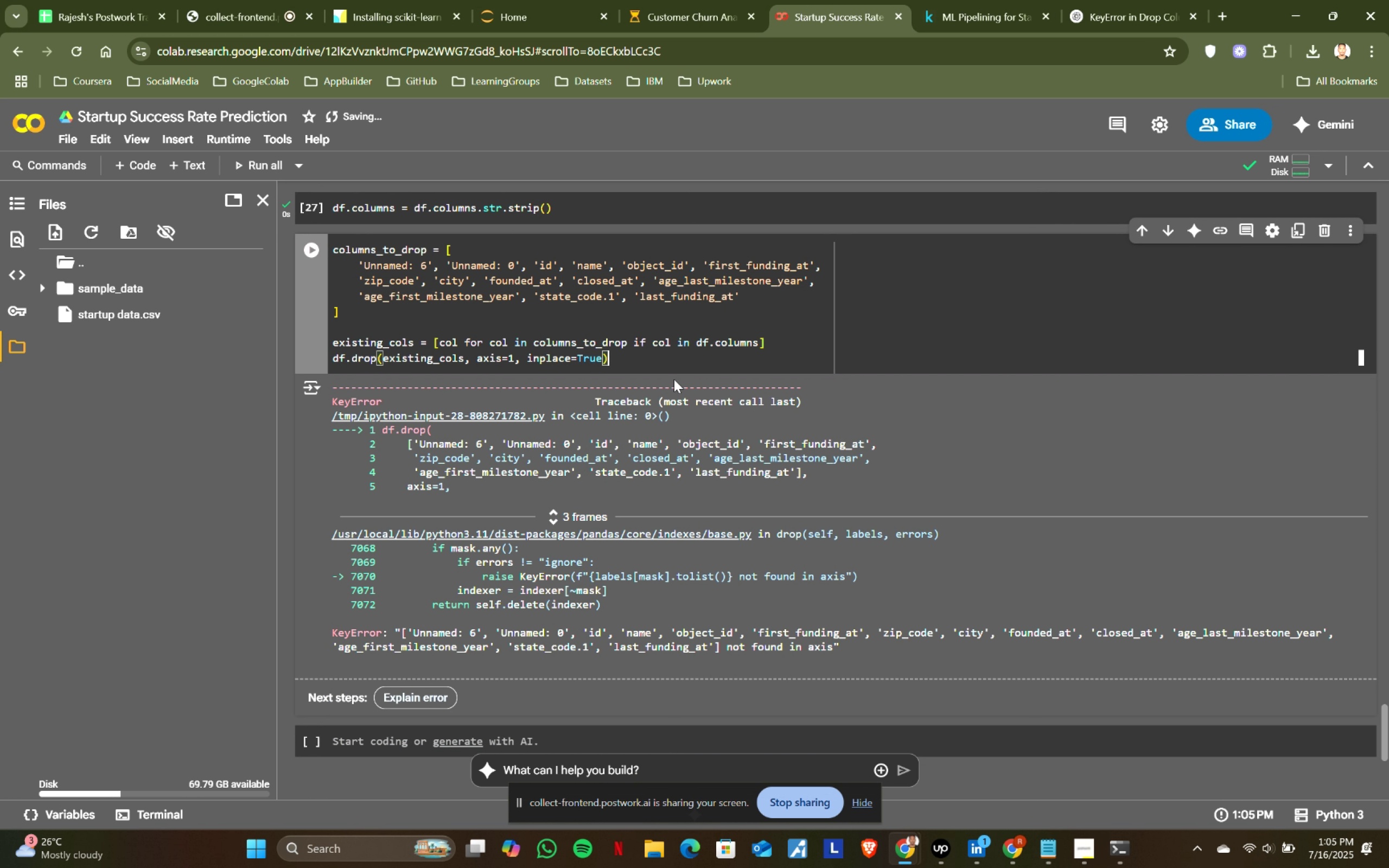 
key(Shift+ShiftRight)
 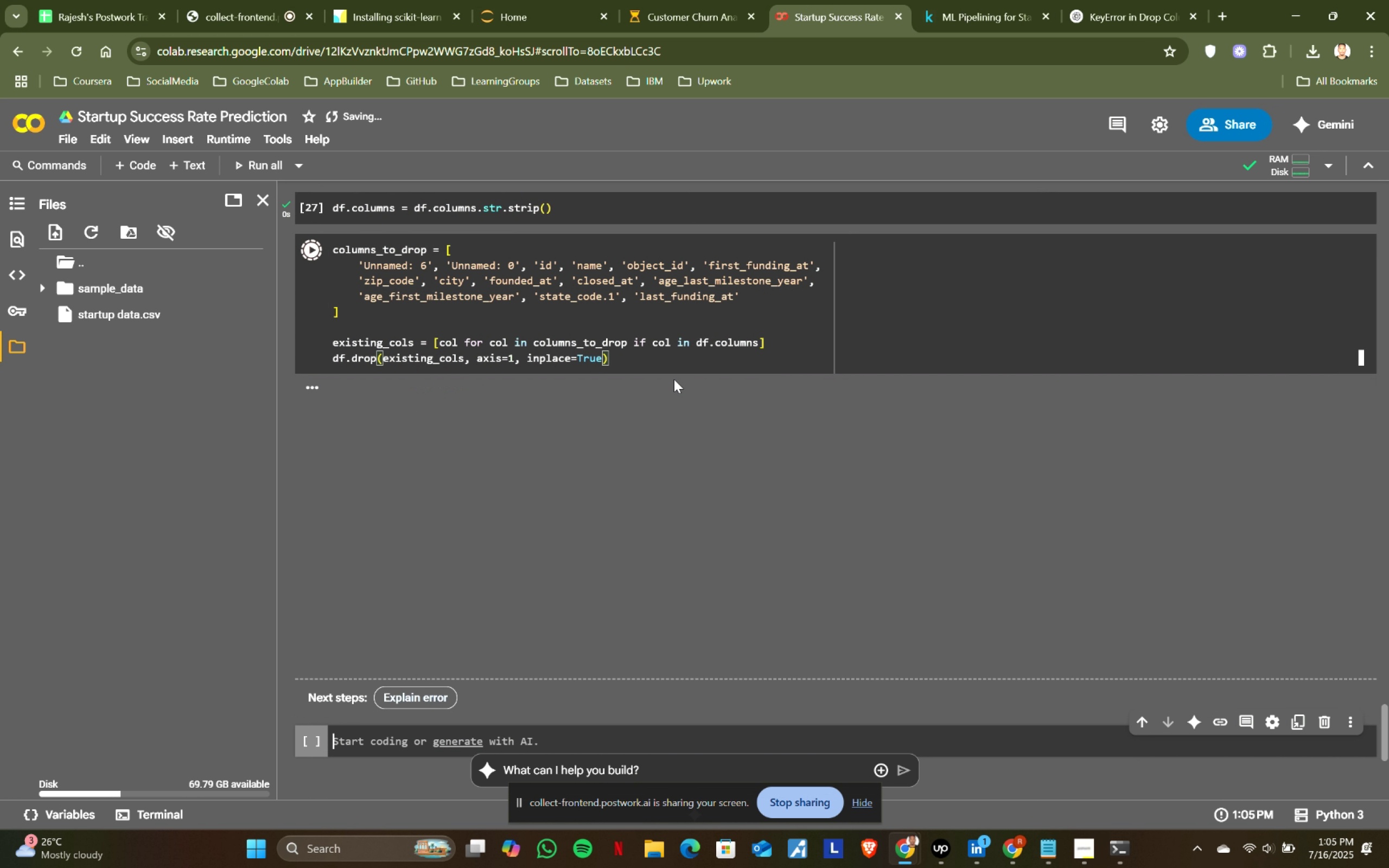 
key(Shift+Enter)
 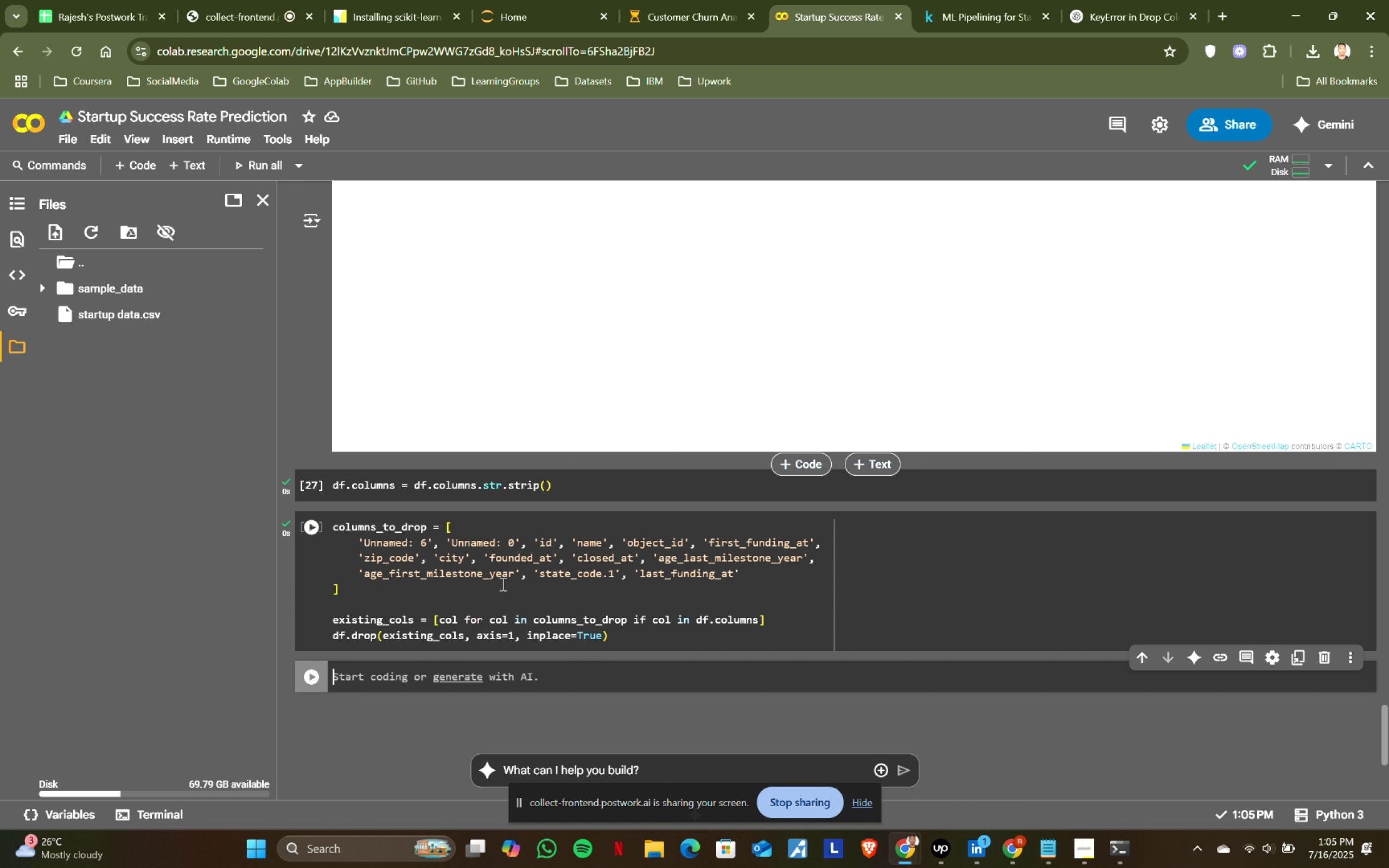 
left_click([372, 679])
 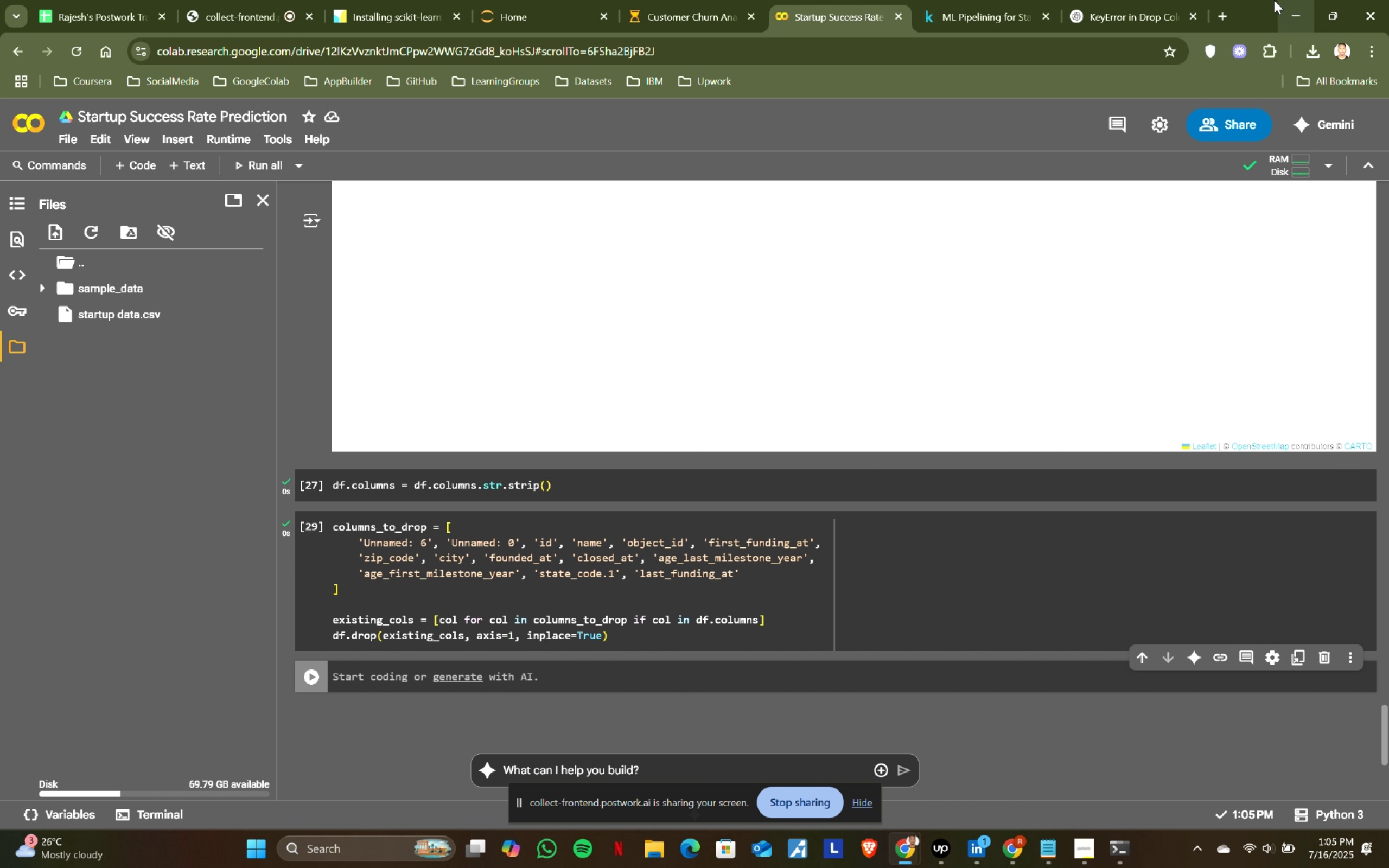 
left_click([1122, 0])
 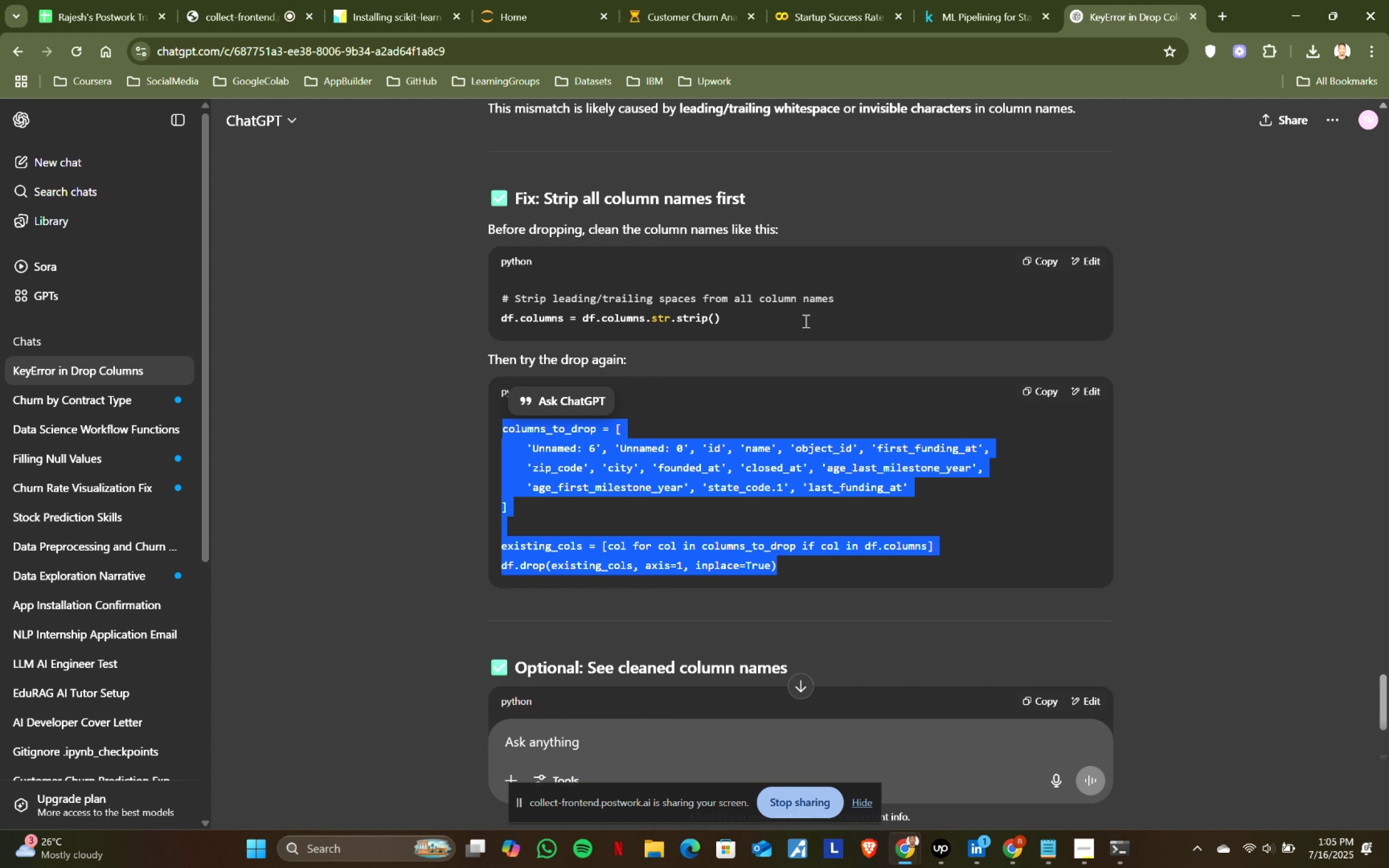 
scroll: coordinate [638, 469], scroll_direction: down, amount: 3.0
 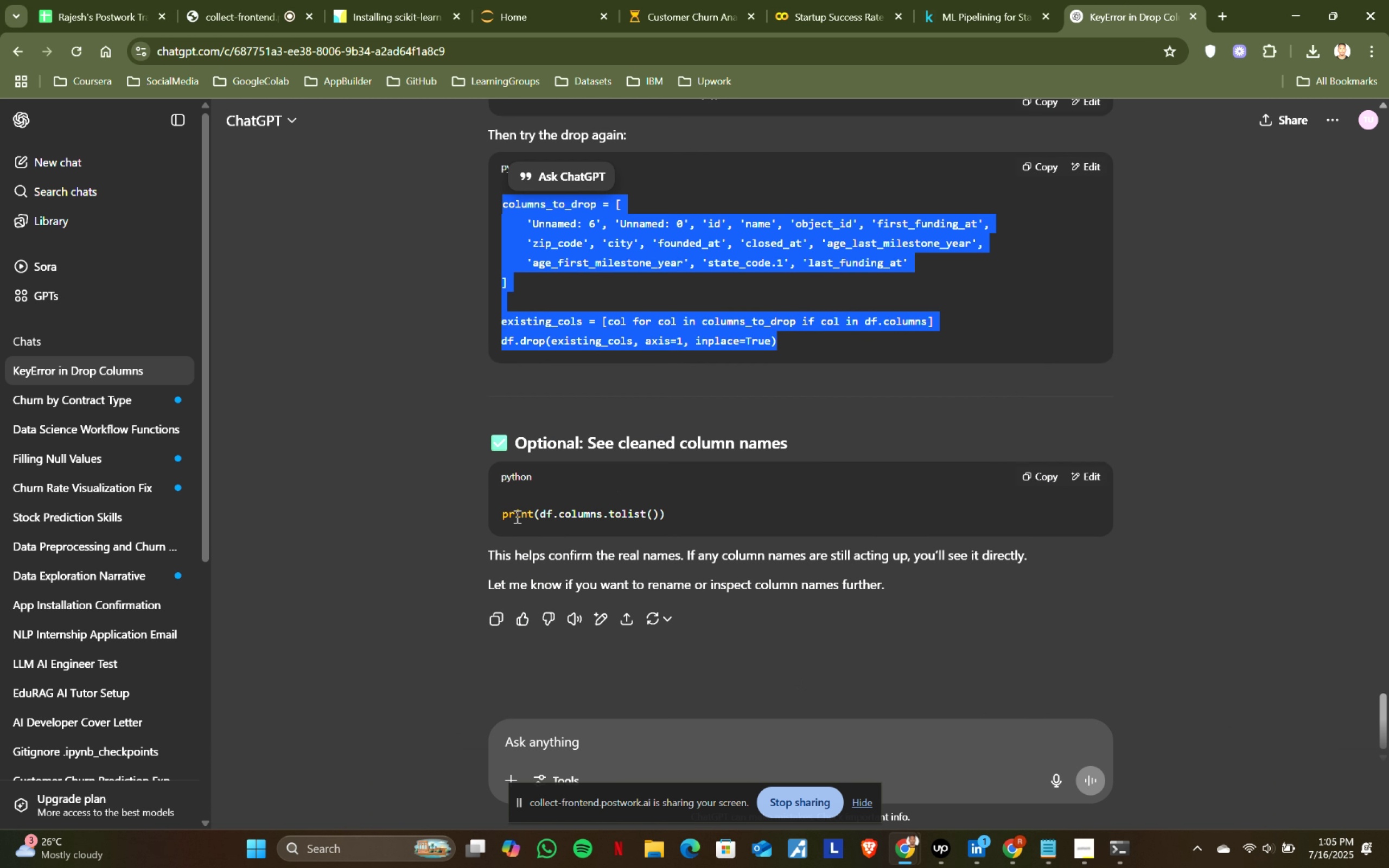 
left_click_drag(start_coordinate=[501, 510], to_coordinate=[675, 508])
 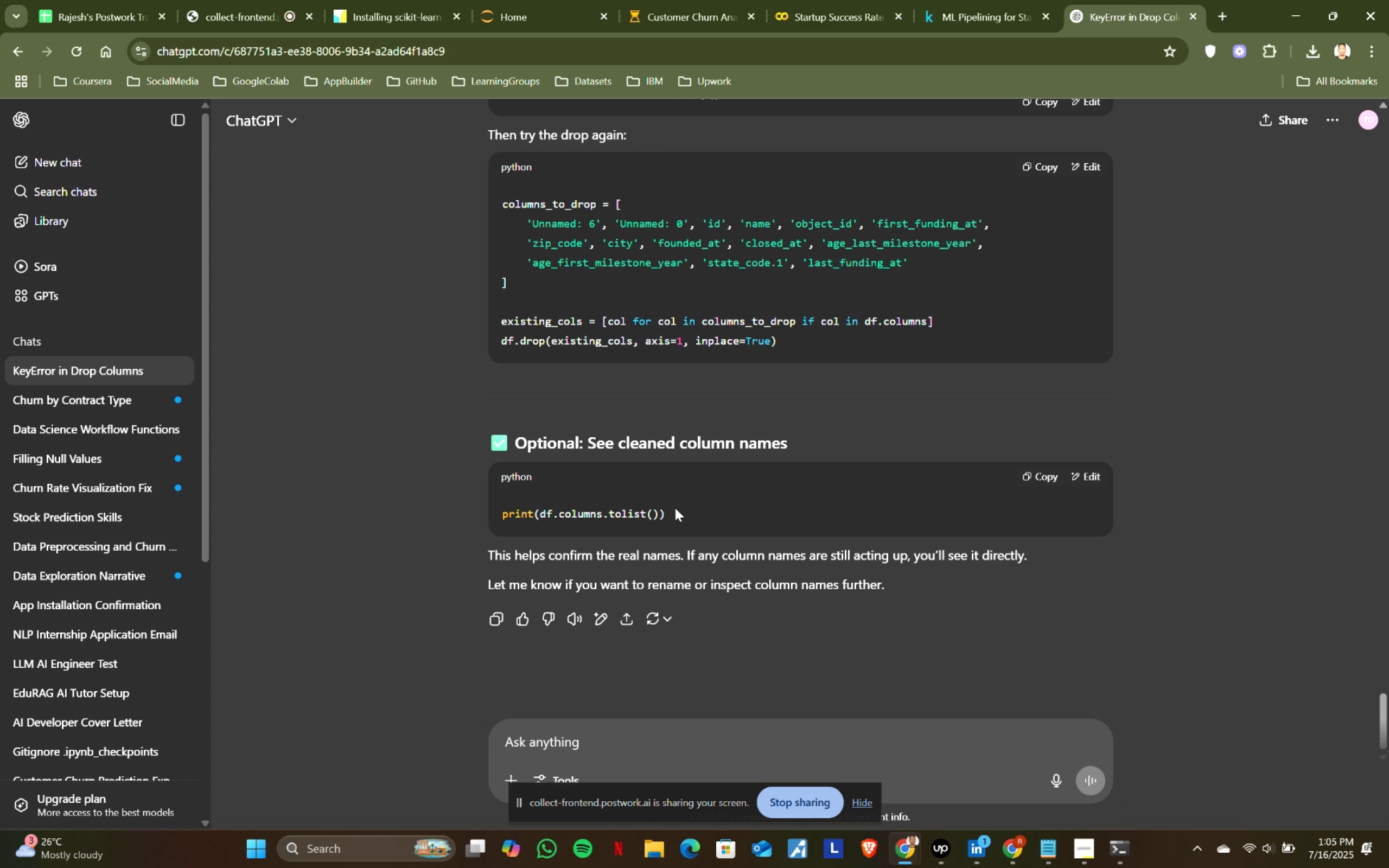 
left_click([675, 508])
 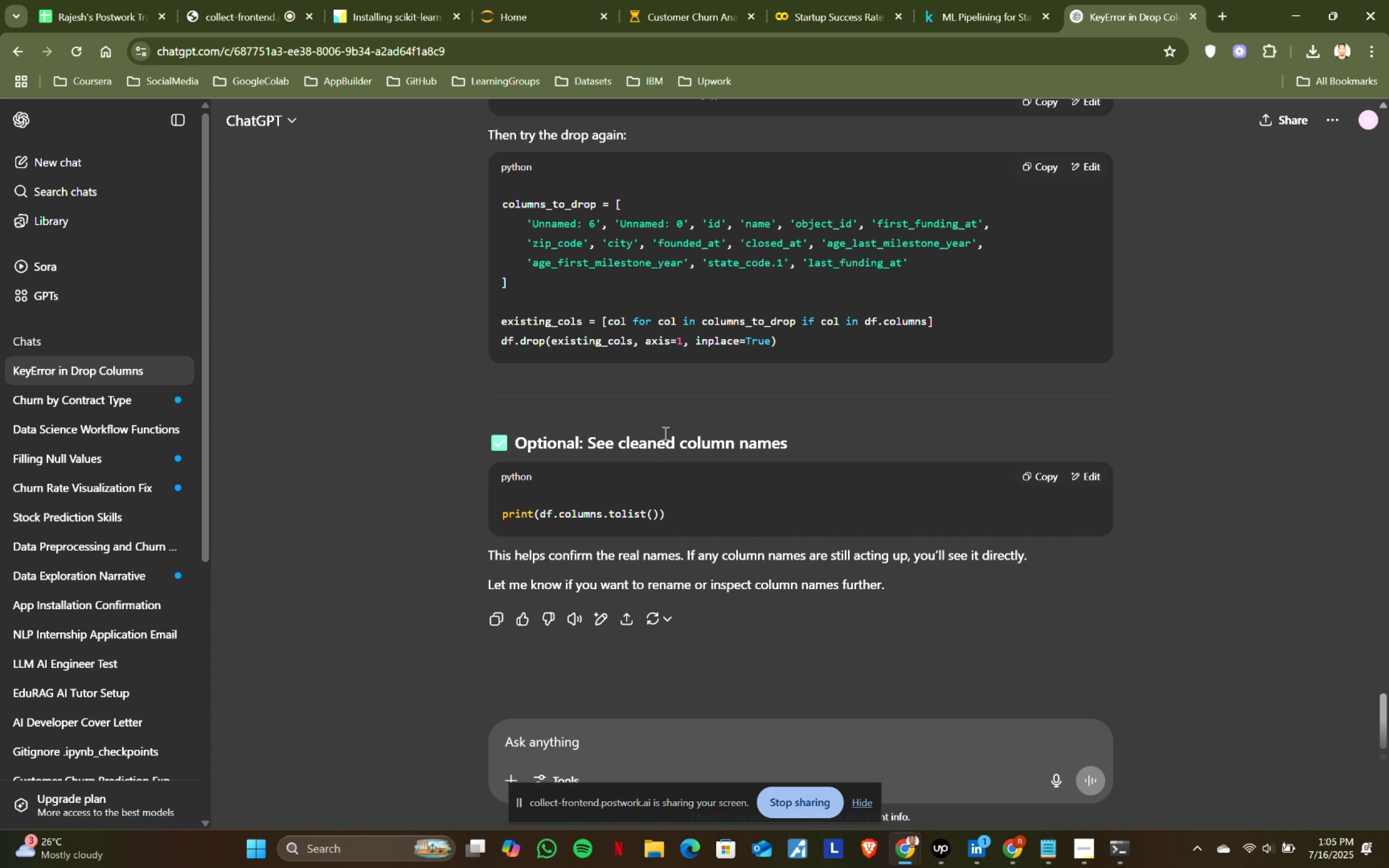 
scroll: coordinate [650, 363], scroll_direction: up, amount: 1.0
 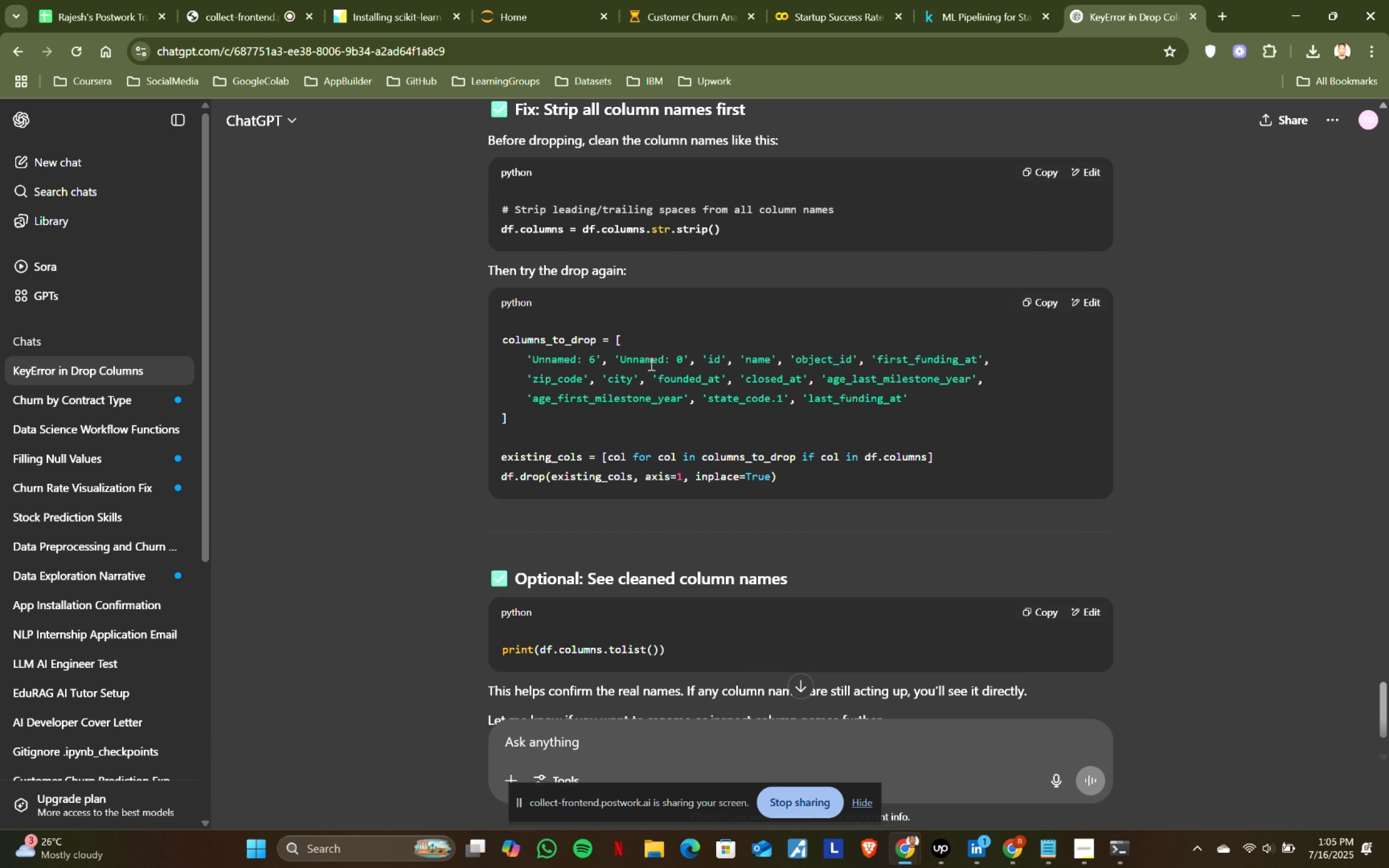 
scroll: coordinate [650, 363], scroll_direction: down, amount: 3.0
 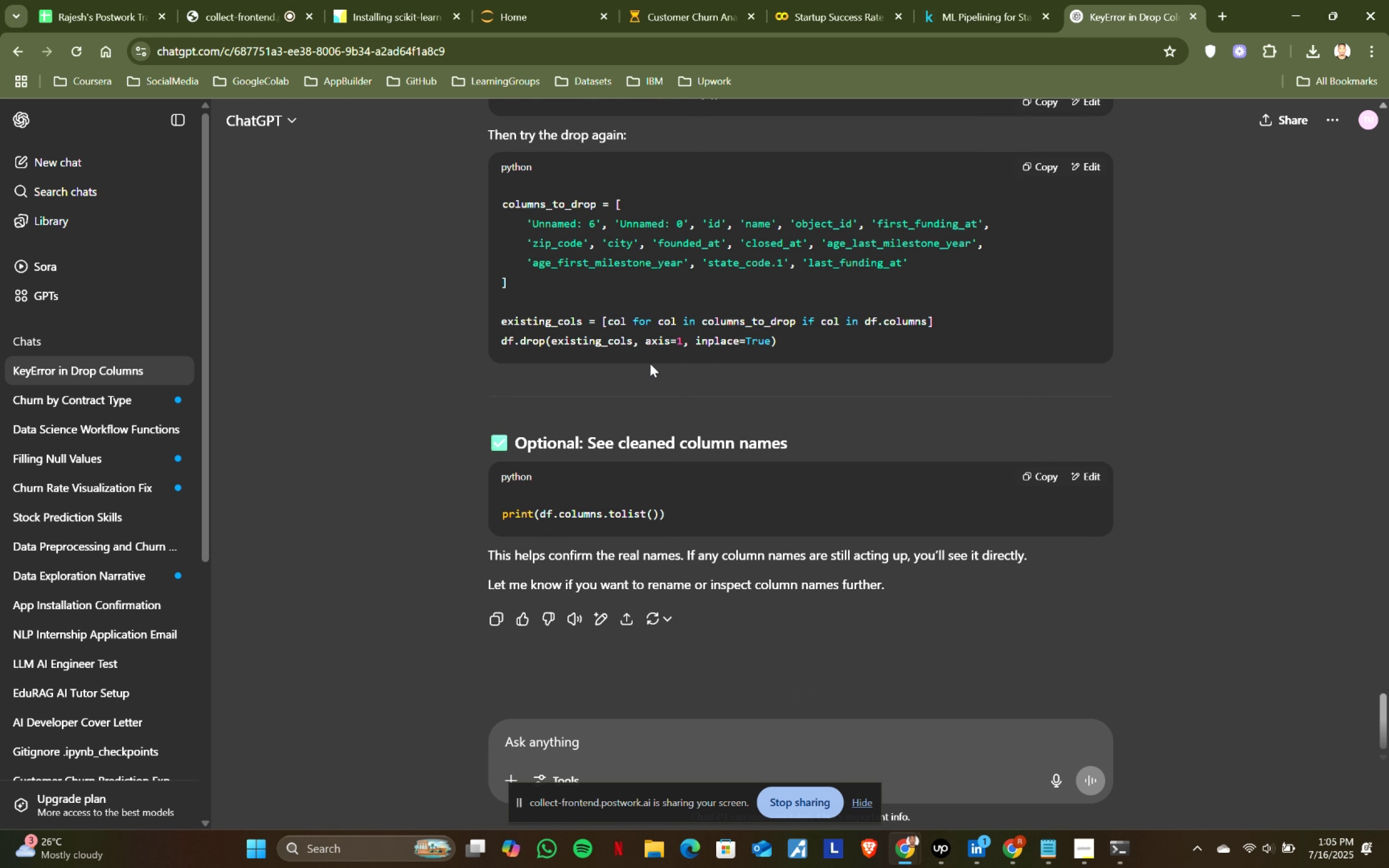 
scroll: coordinate [650, 363], scroll_direction: up, amount: 2.0
 